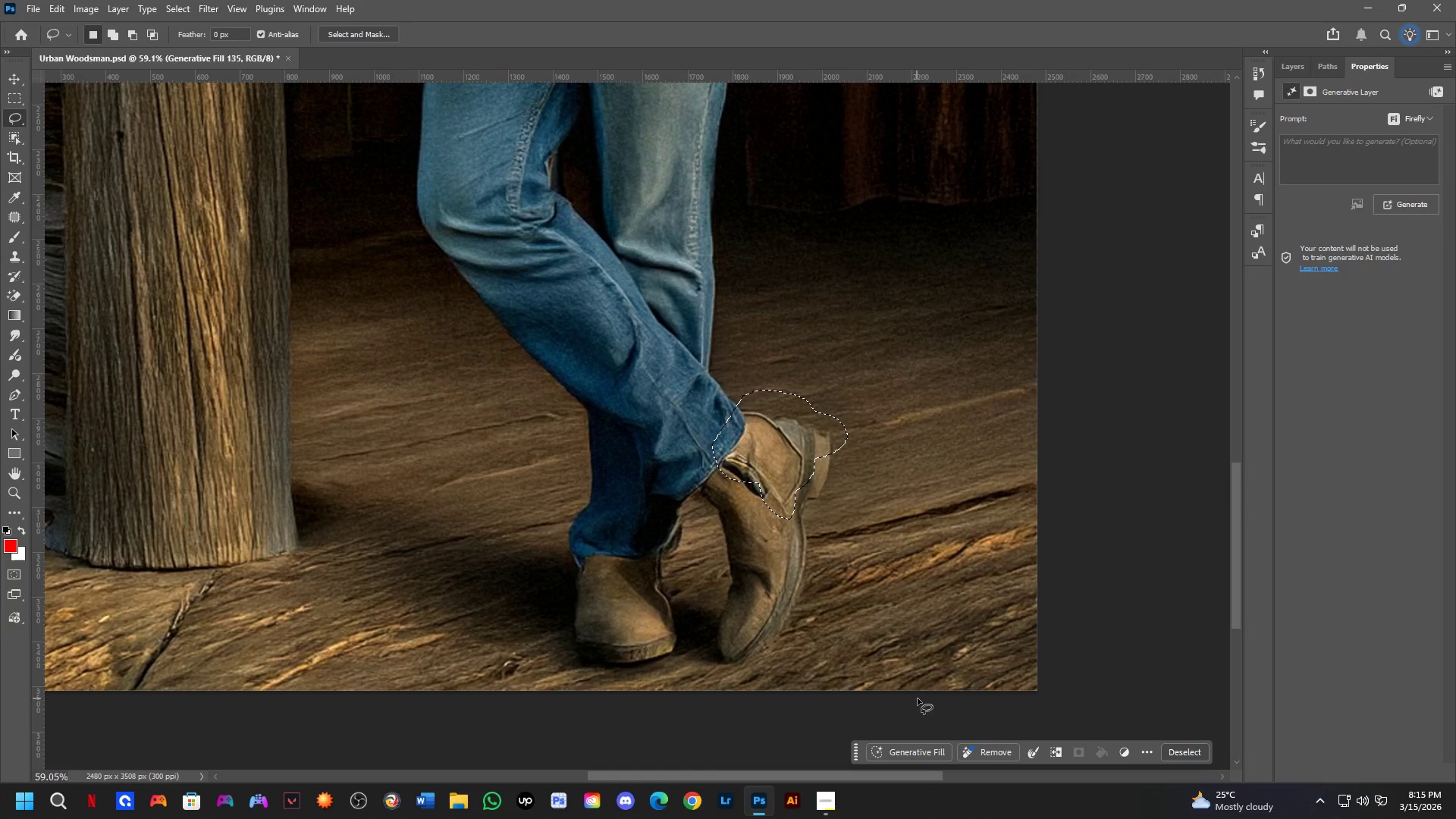 
left_click([926, 744])
 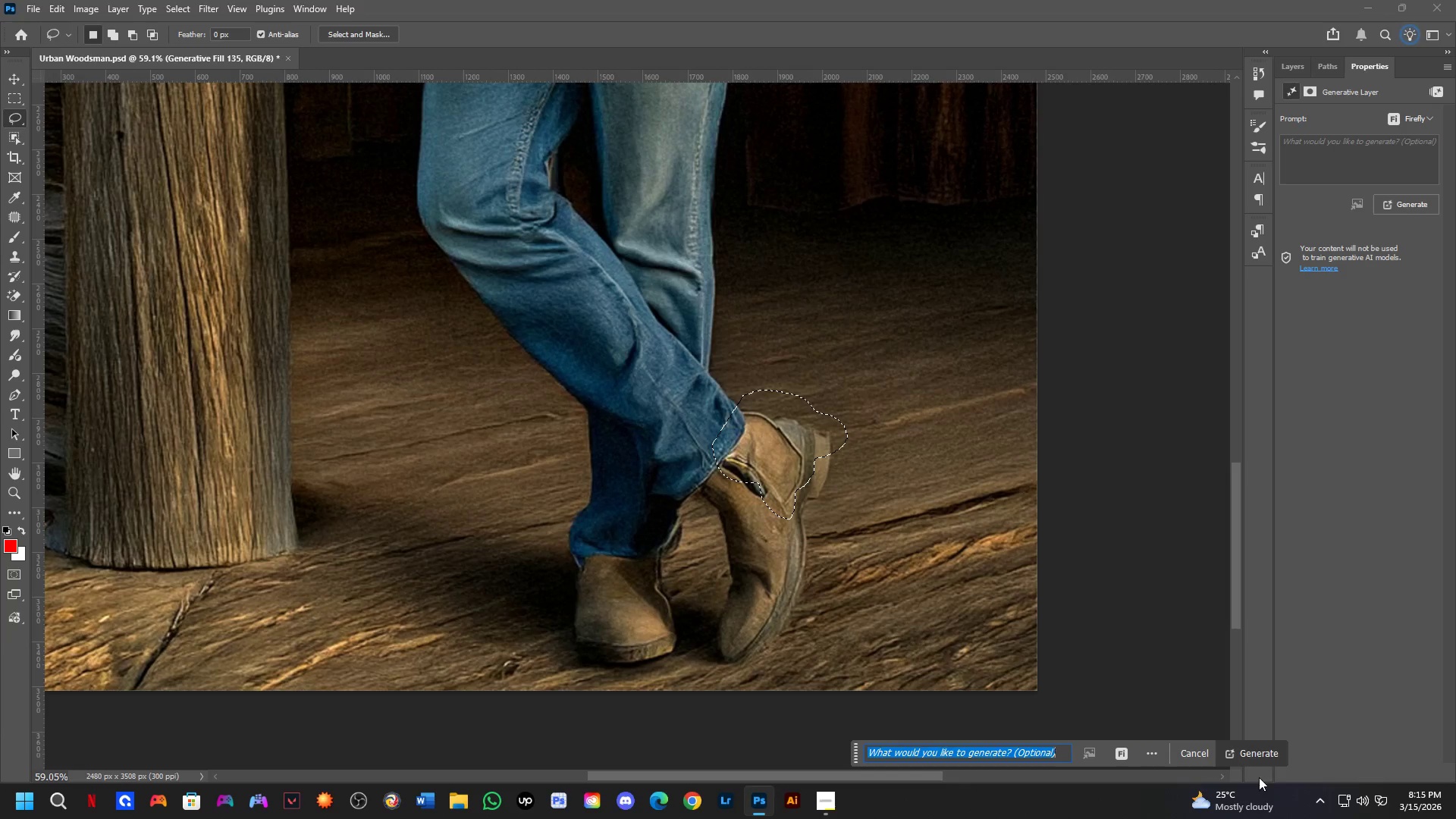 
left_click([1258, 752])
 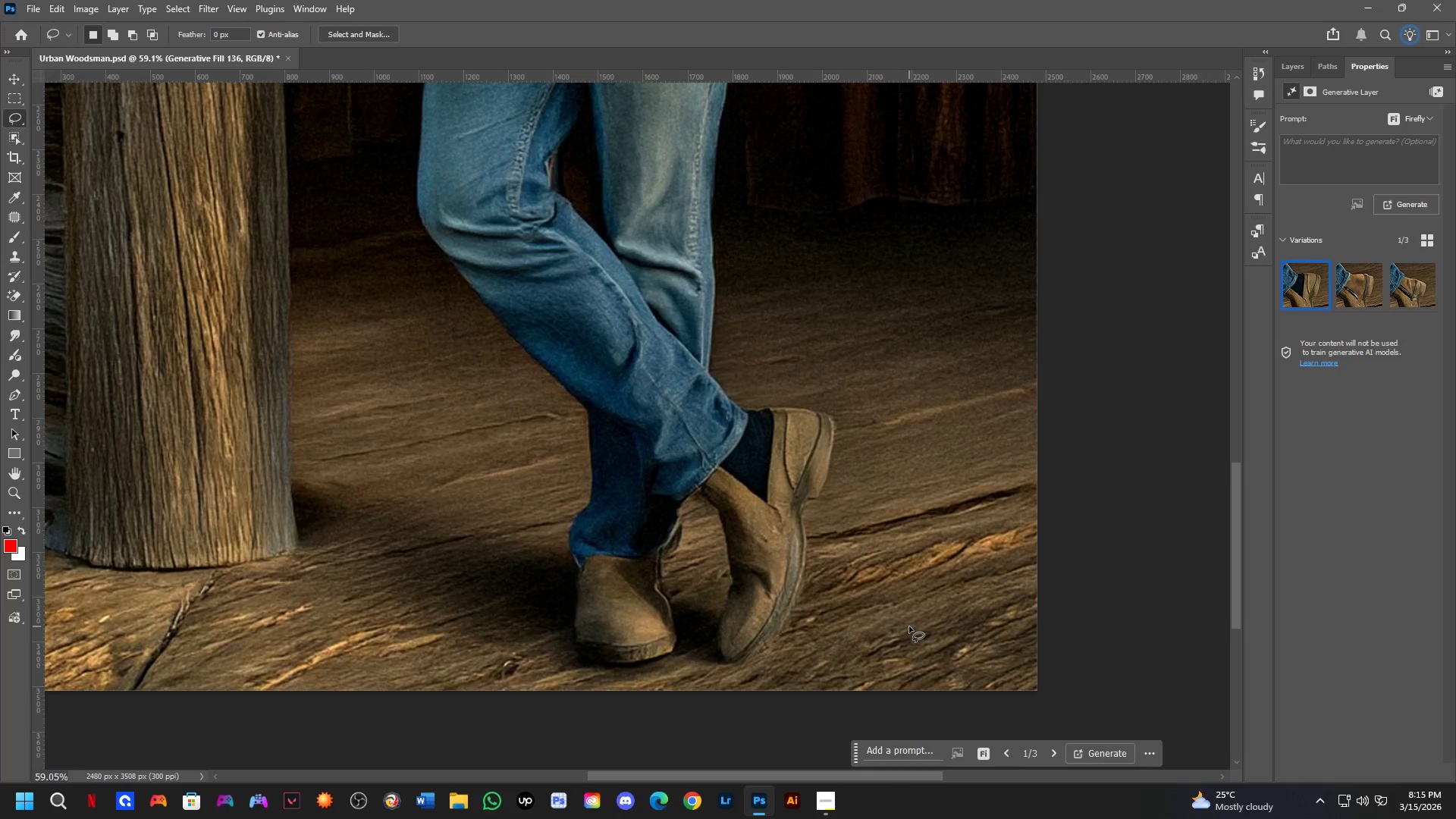 
wait(46.7)
 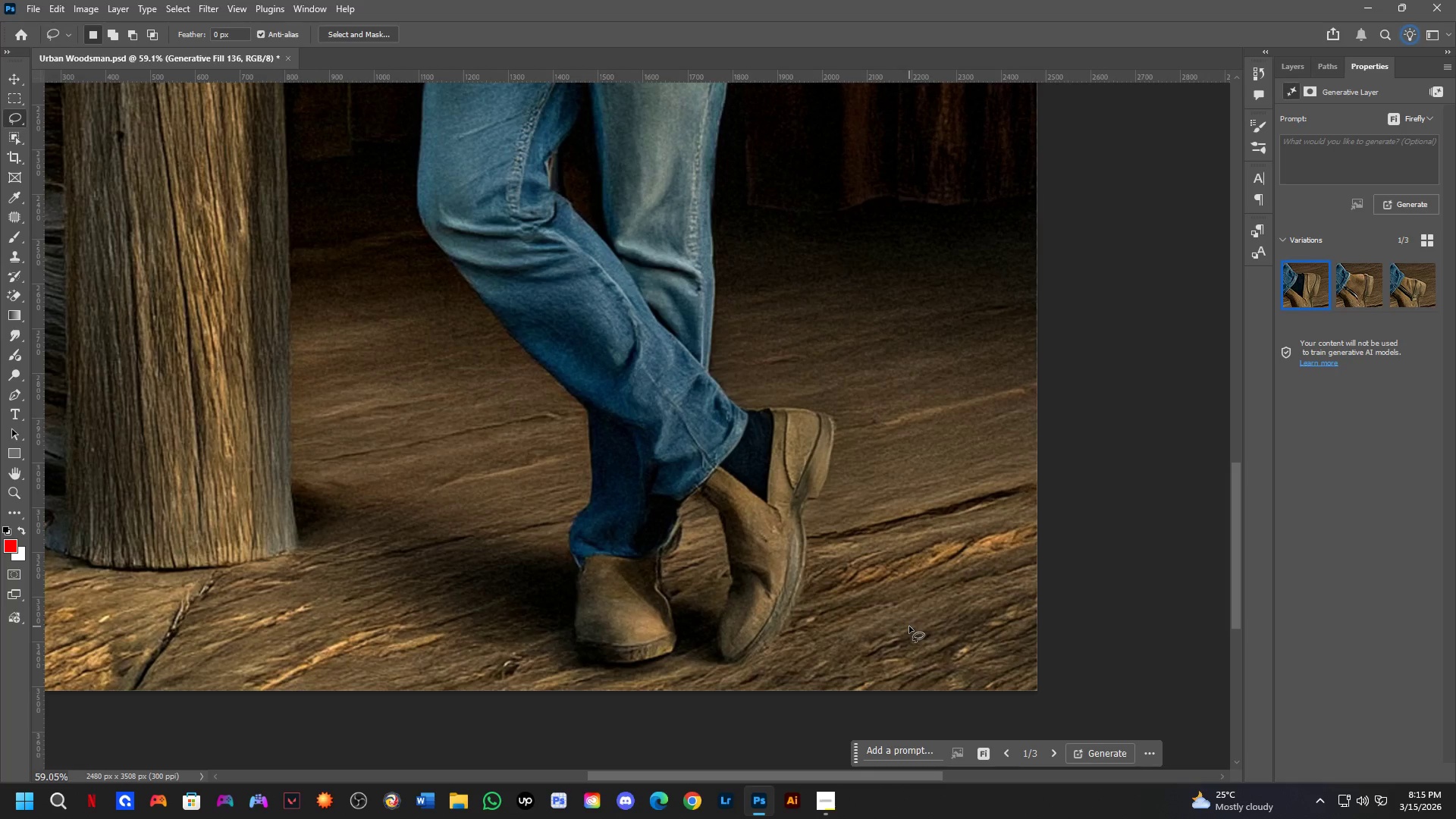 
scroll: coordinate [791, 494], scroll_direction: down, amount: 9.0
 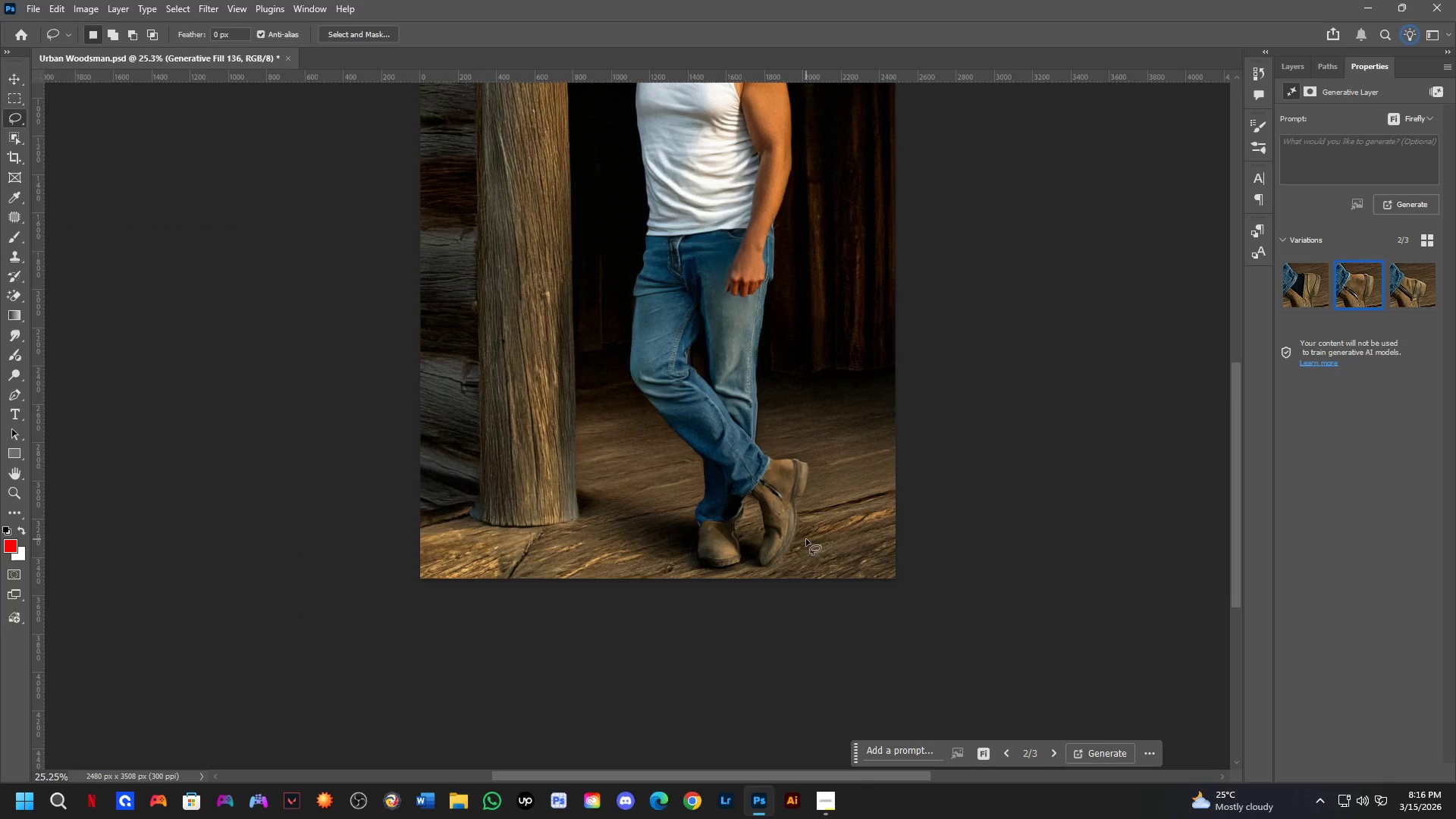 
scroll: coordinate [816, 507], scroll_direction: up, amount: 4.0
 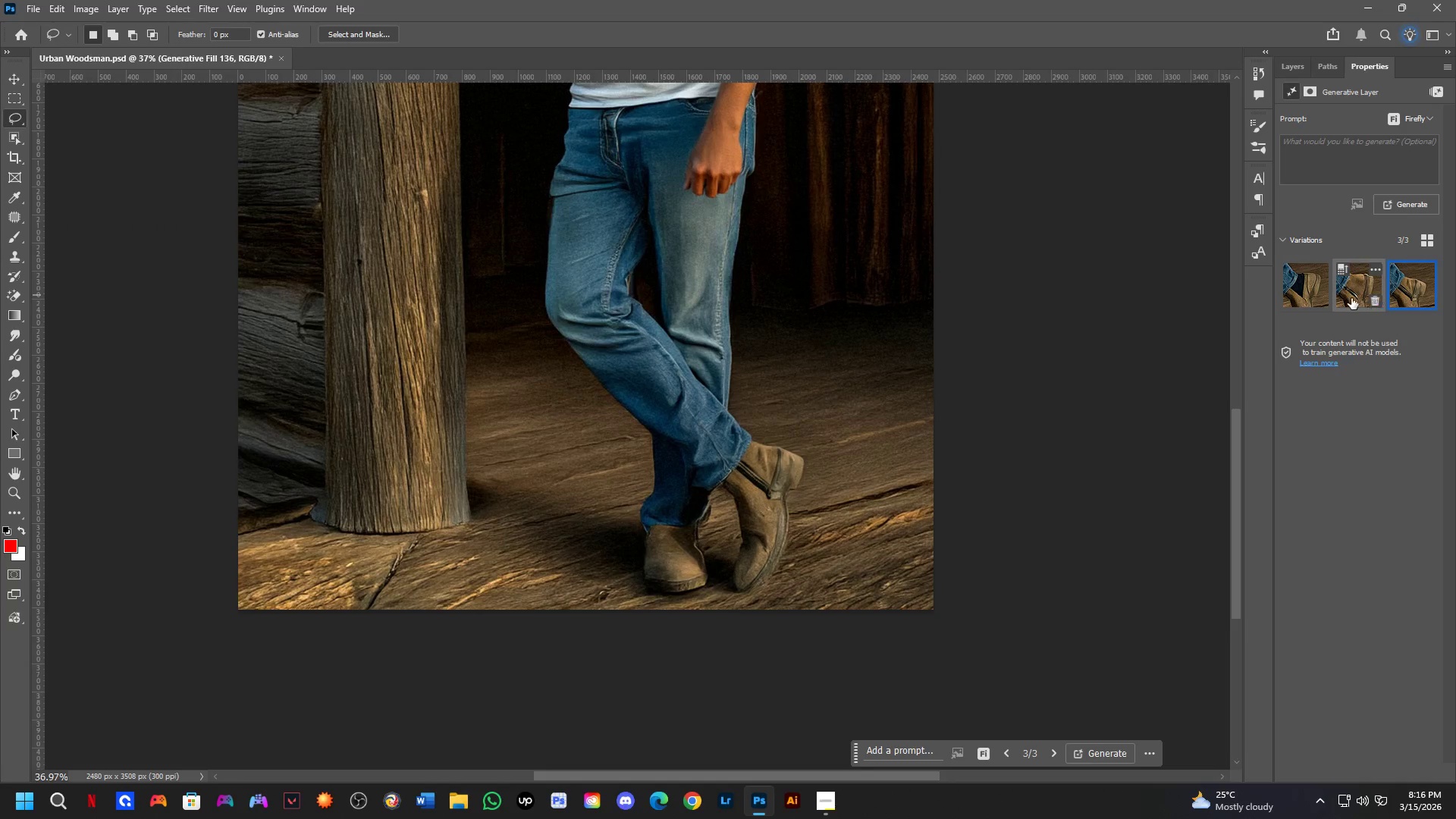 
key(Shift+ShiftLeft)
 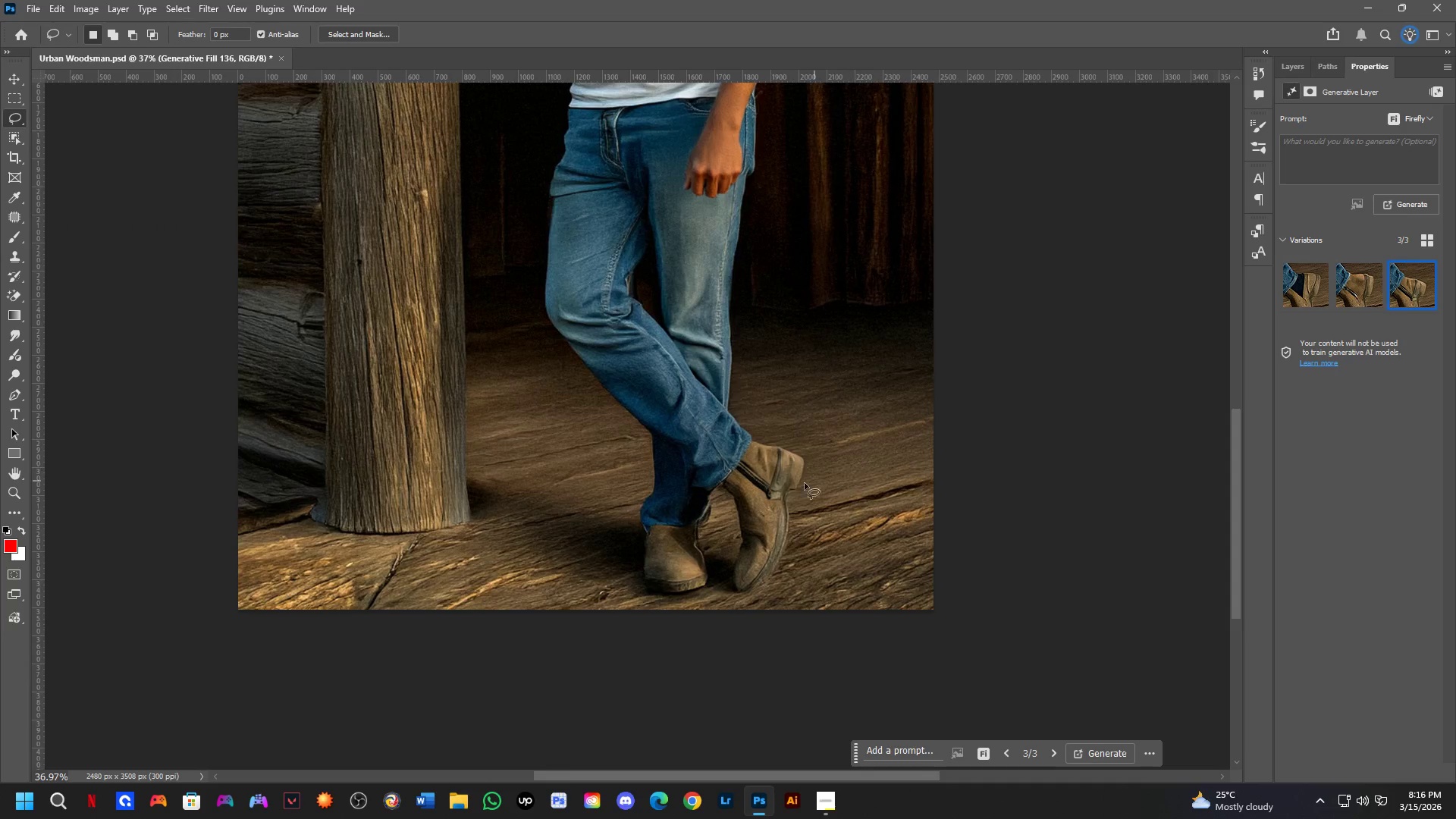 
scroll: coordinate [761, 479], scroll_direction: up, amount: 7.0
 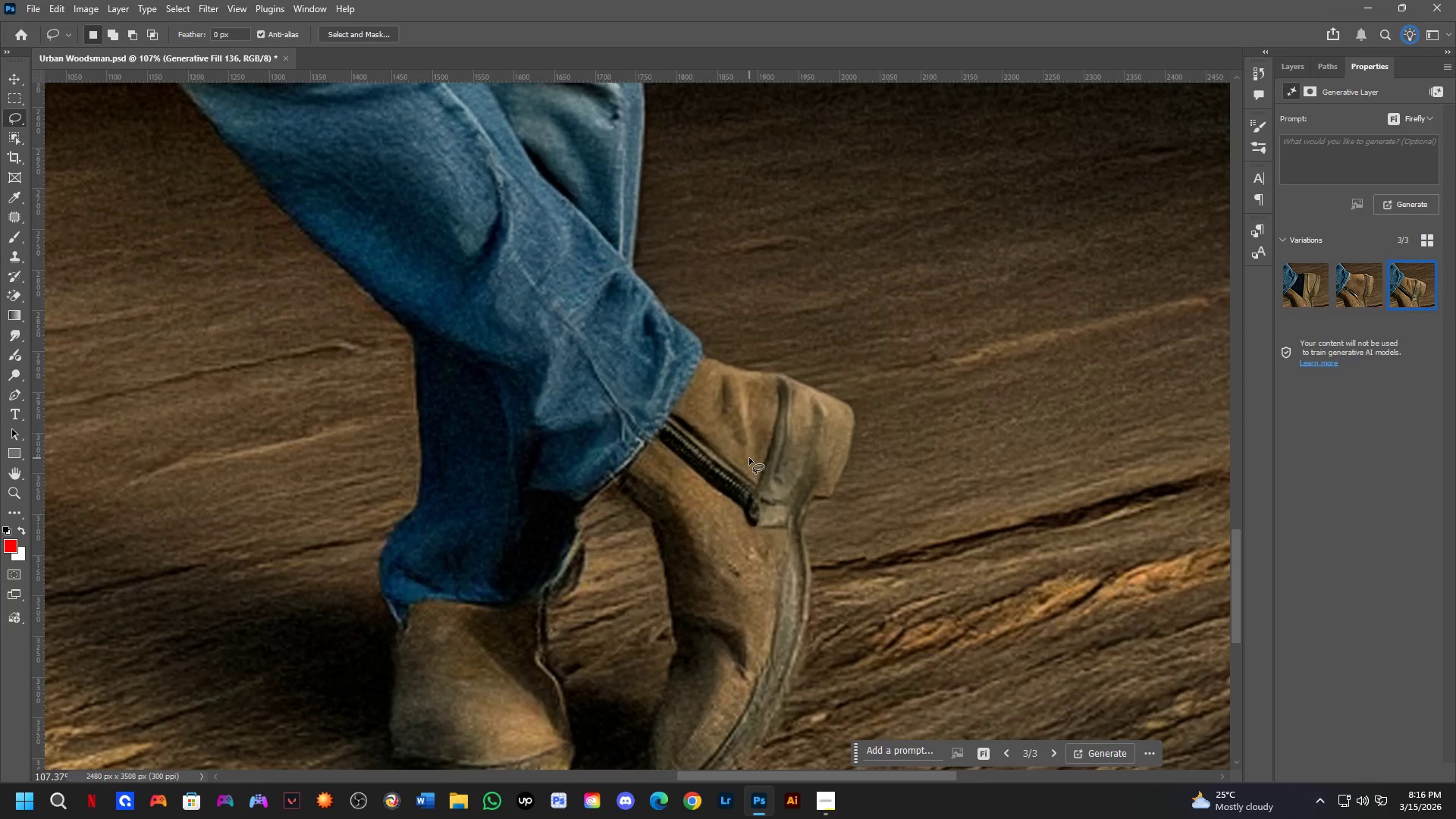 
left_click_drag(start_coordinate=[747, 458], to_coordinate=[773, 415])
 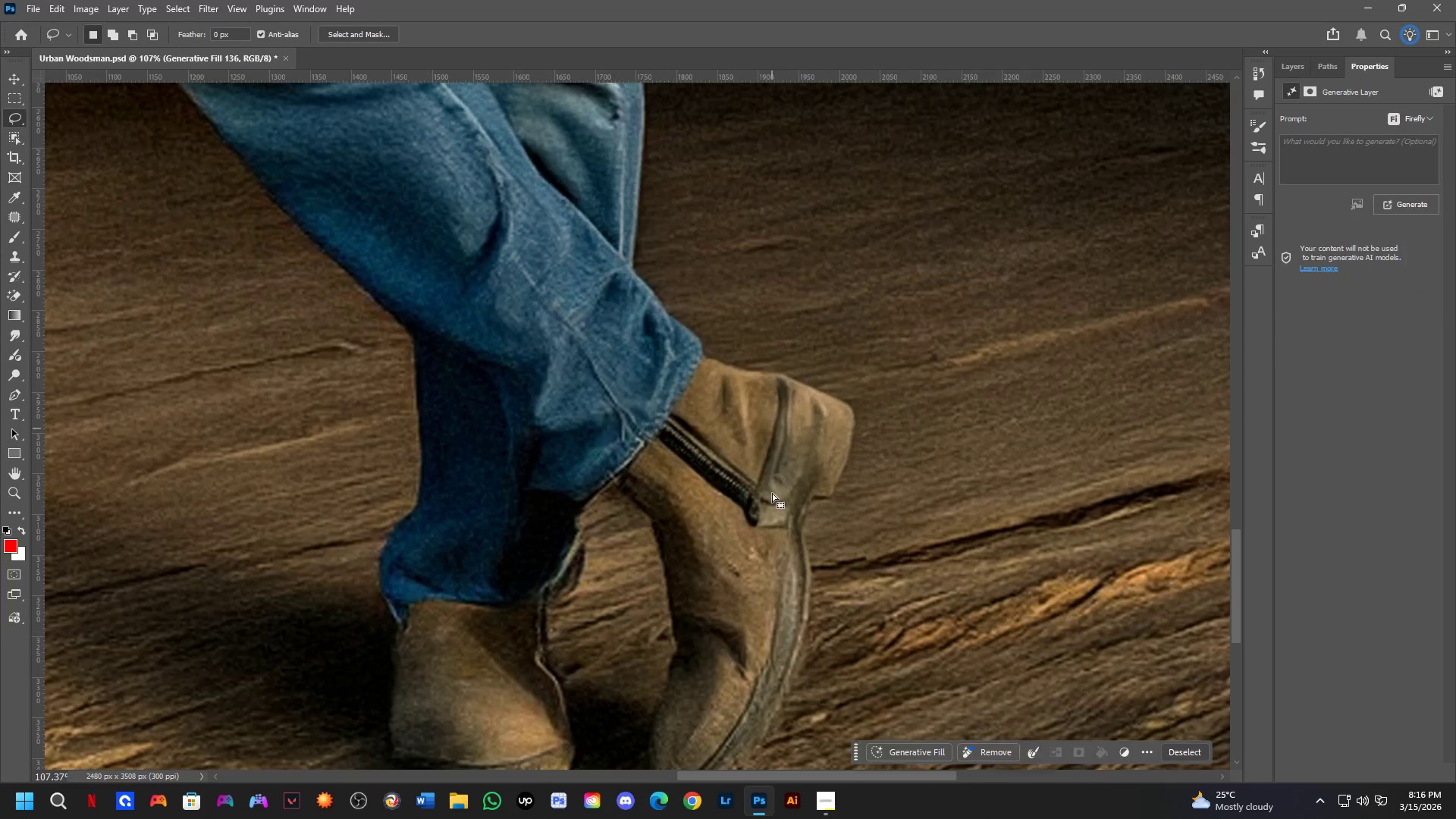 
hold_key(key=Space, duration=0.53)
 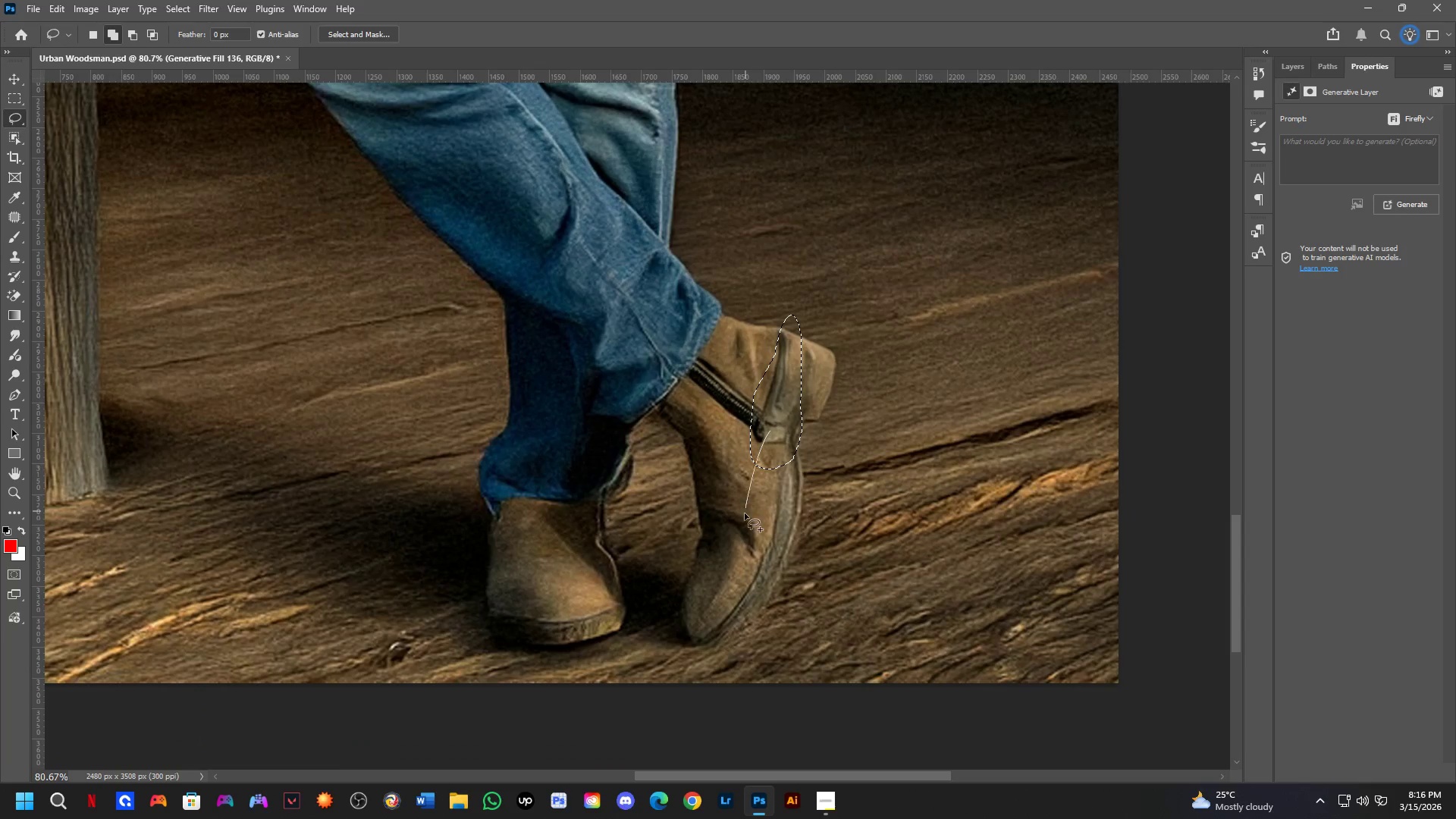 
left_click_drag(start_coordinate=[776, 571], to_coordinate=[778, 493])
 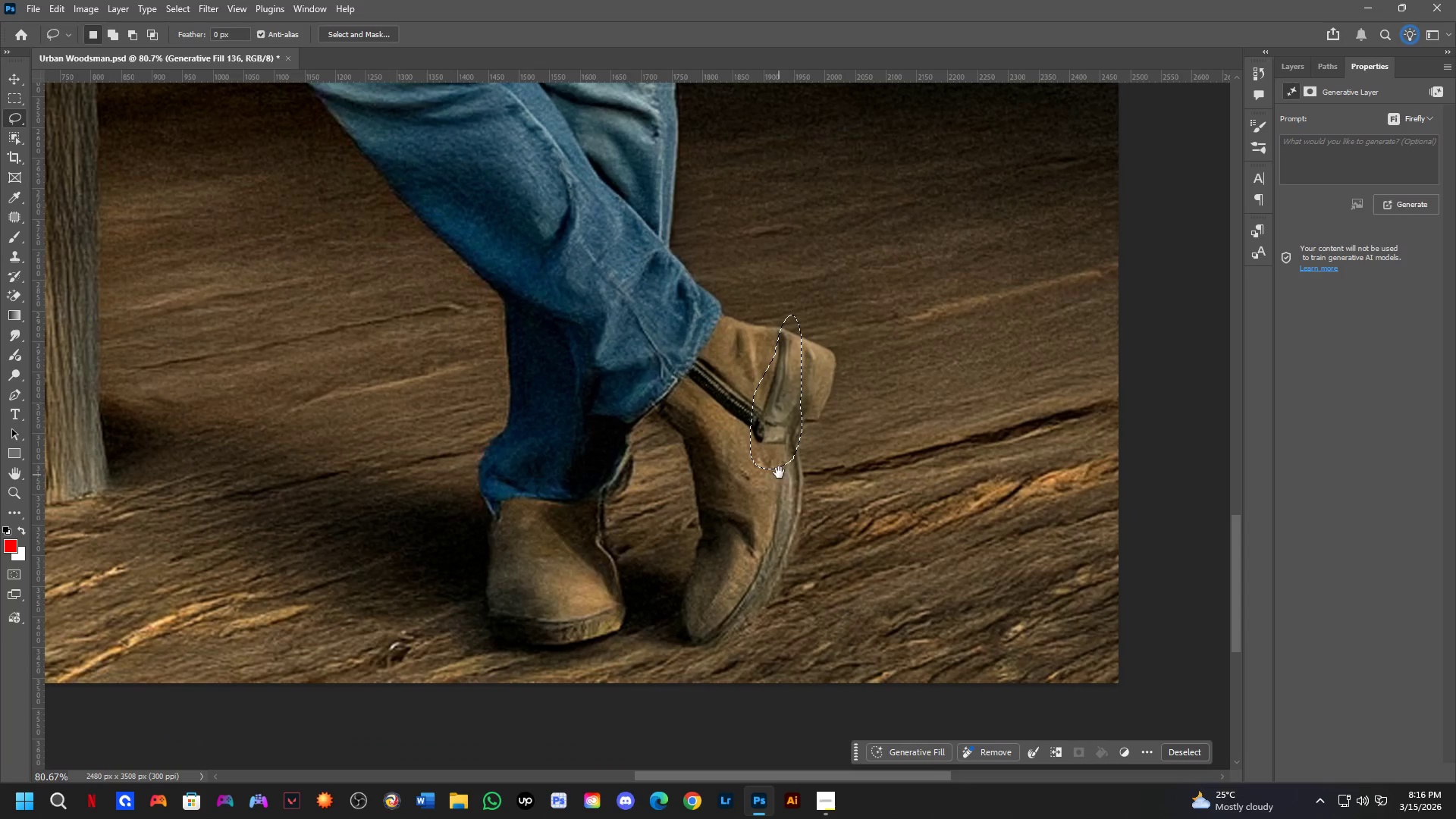 
scroll: coordinate [772, 507], scroll_direction: down, amount: 3.0
 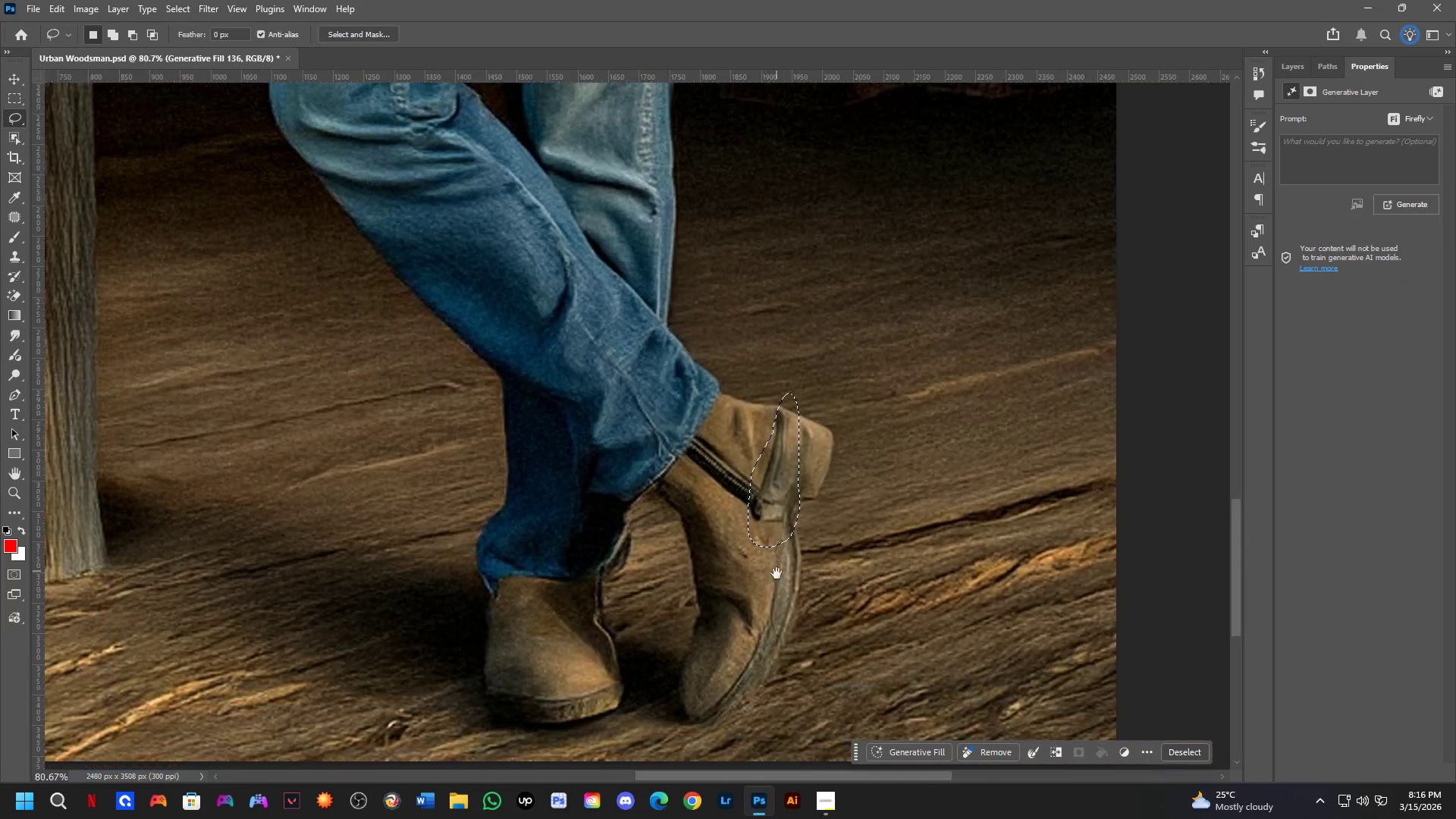 
hold_key(key=Space, duration=29.06)
 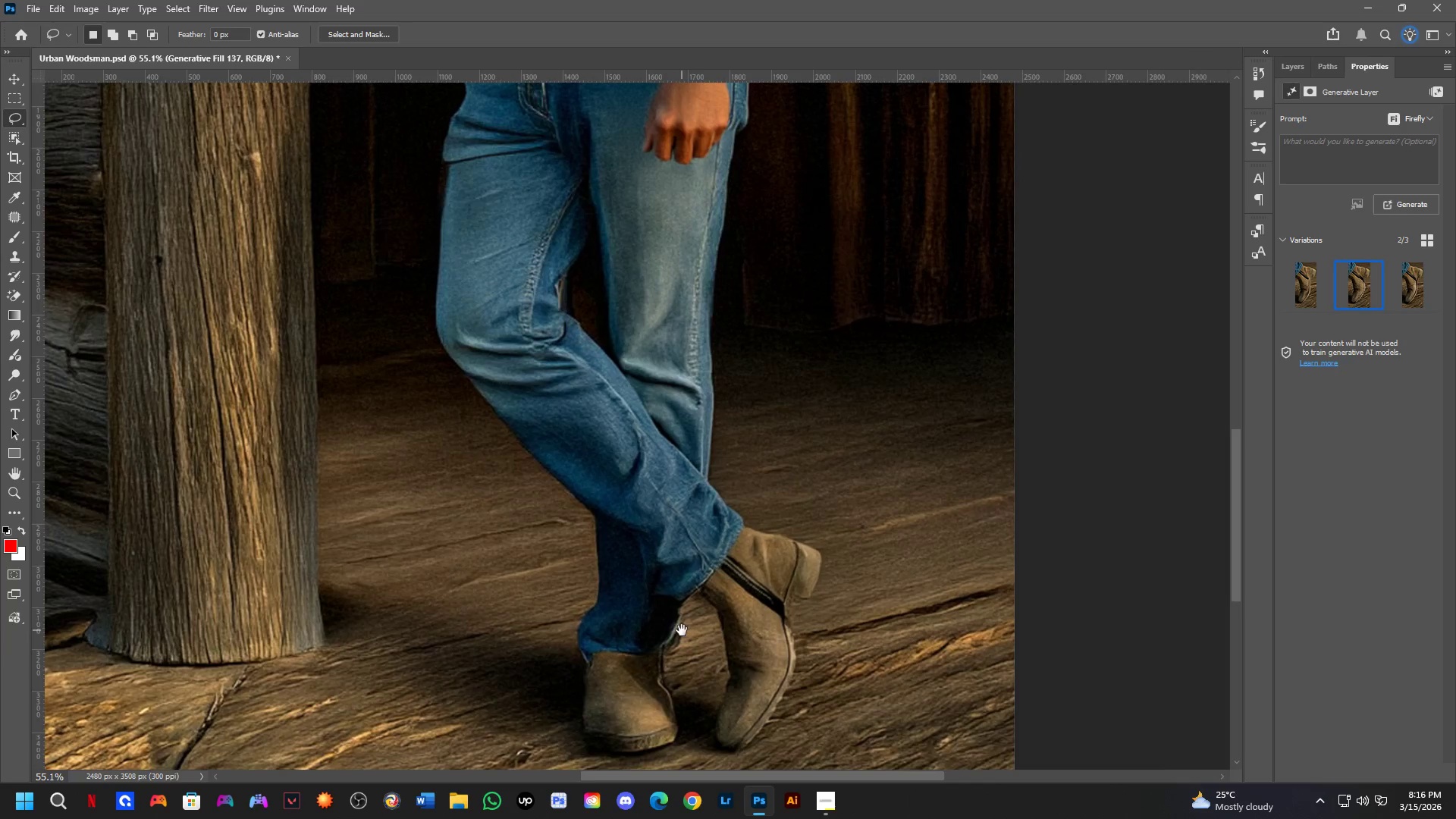 
key(Shift+ShiftLeft)
 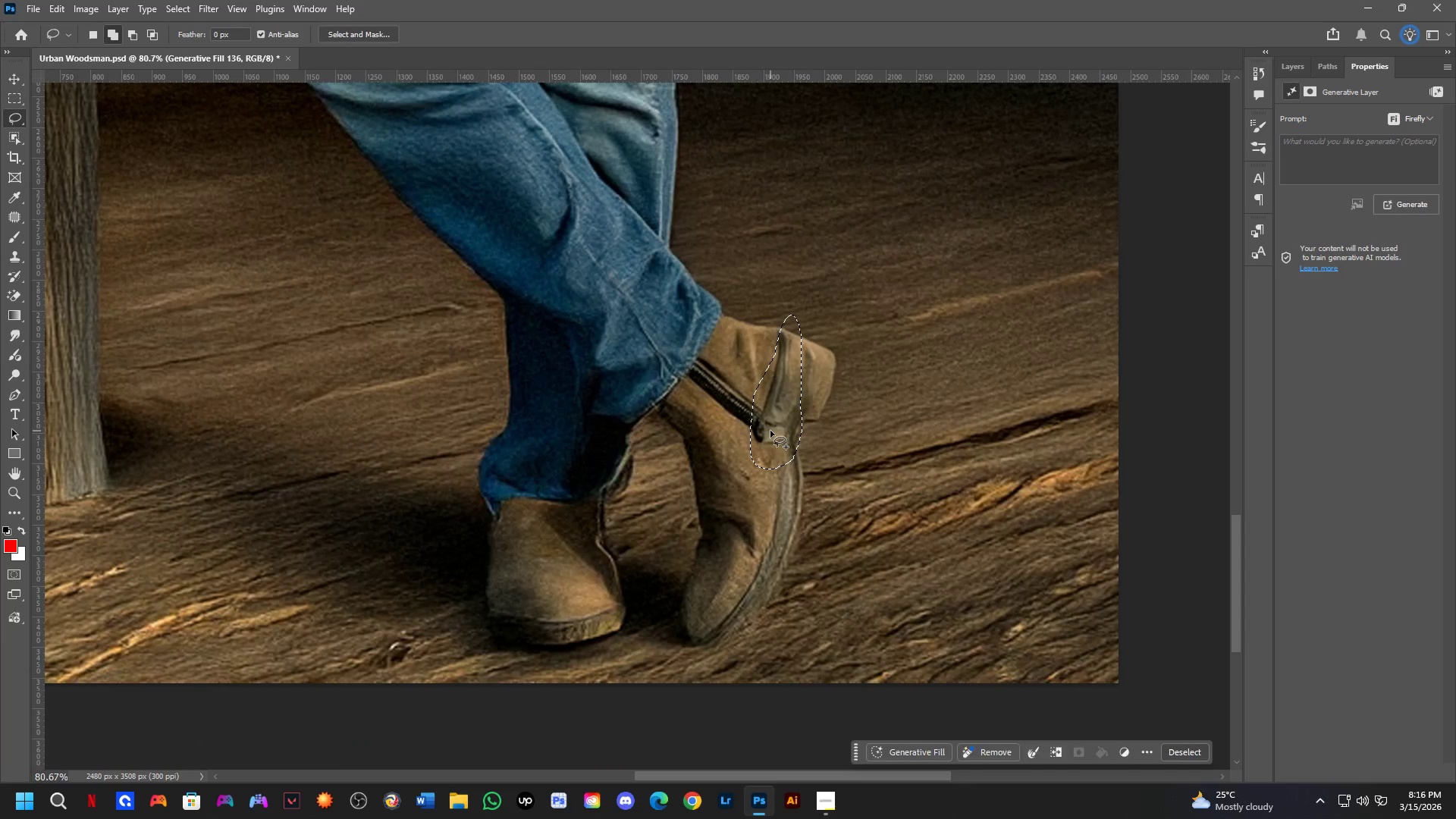 
left_click_drag(start_coordinate=[770, 431], to_coordinate=[804, 422])
 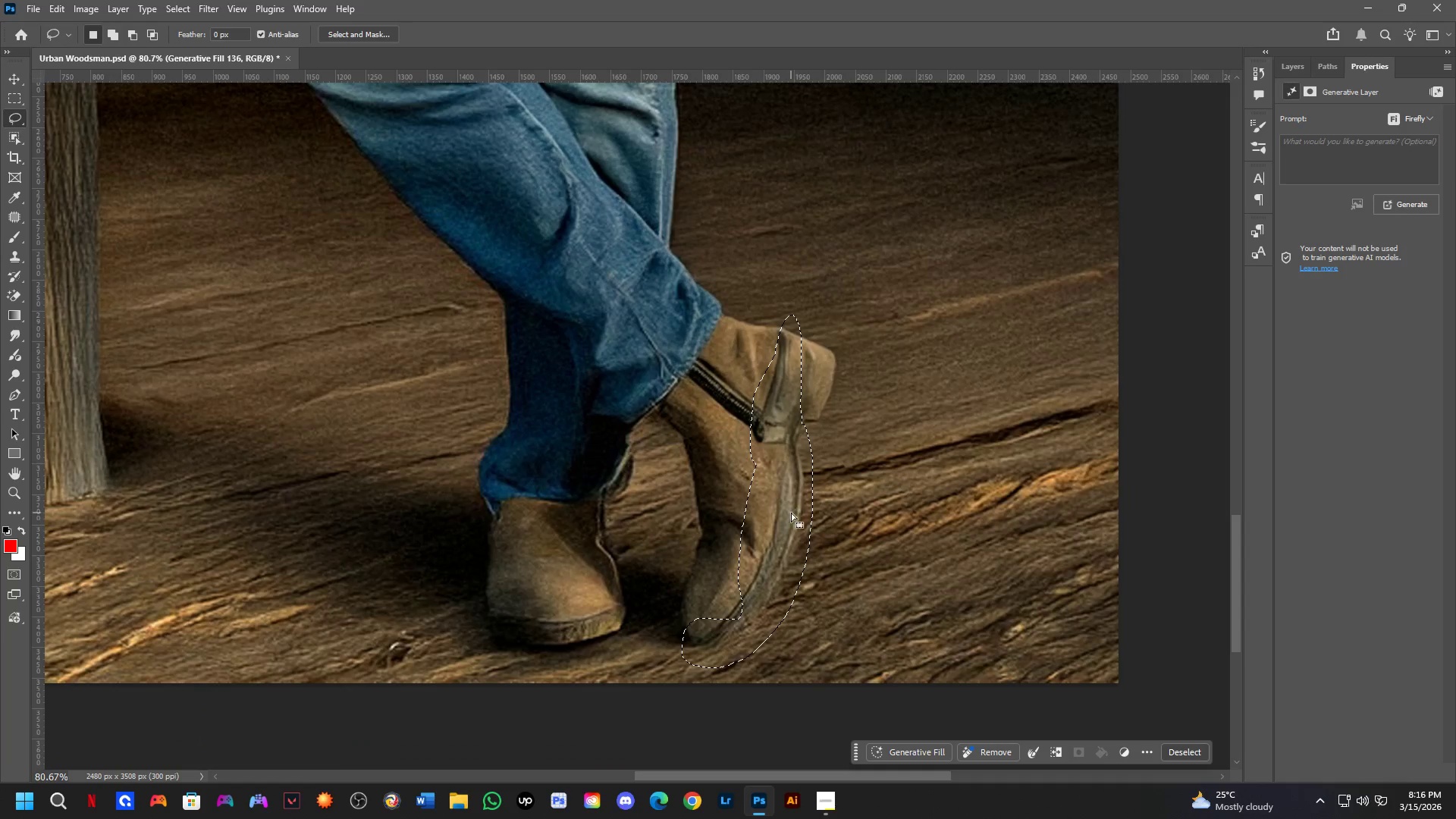 
scroll: coordinate [795, 560], scroll_direction: down, amount: 5.0
 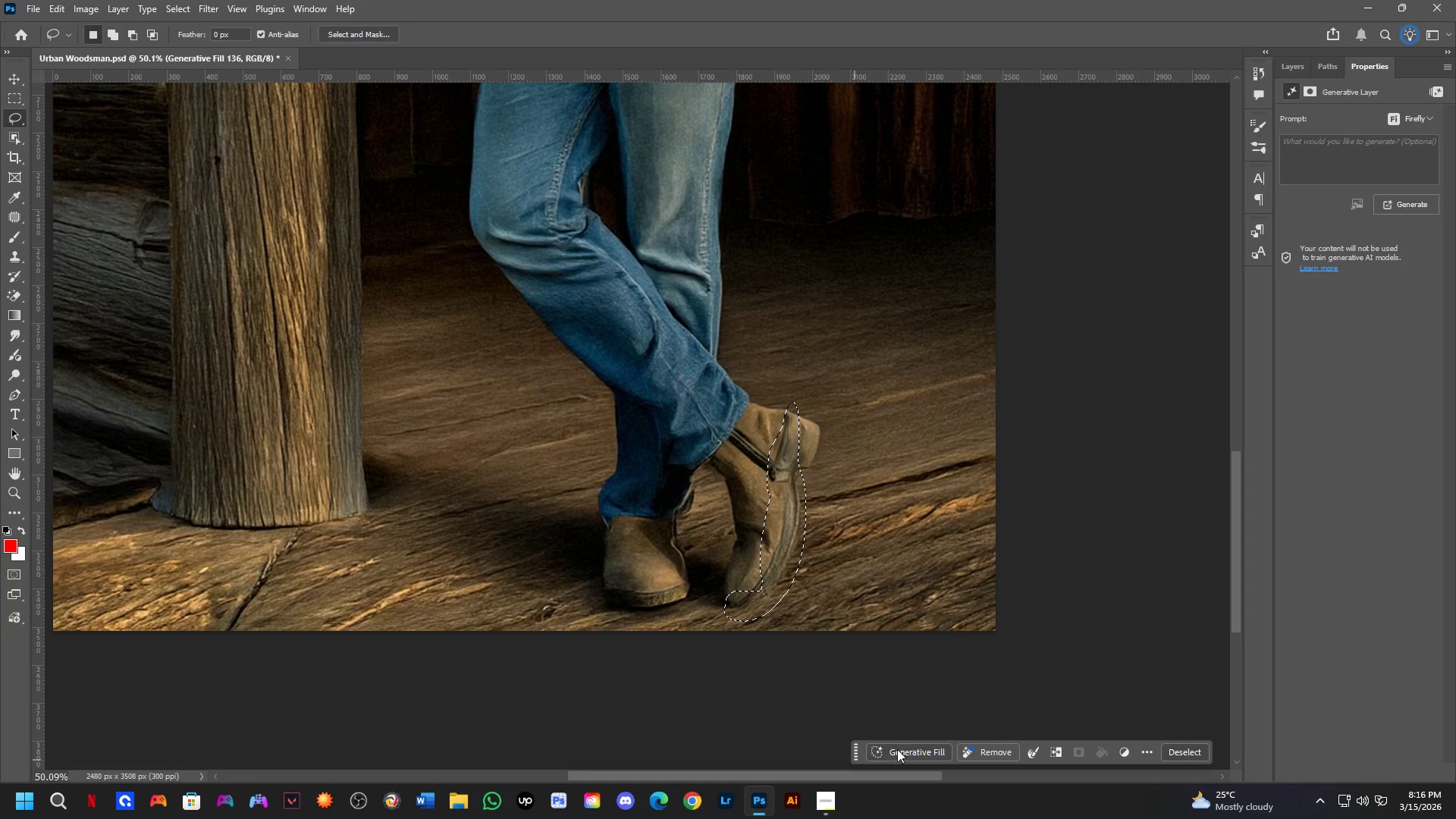 
left_click_drag(start_coordinate=[911, 746], to_coordinate=[915, 746])
 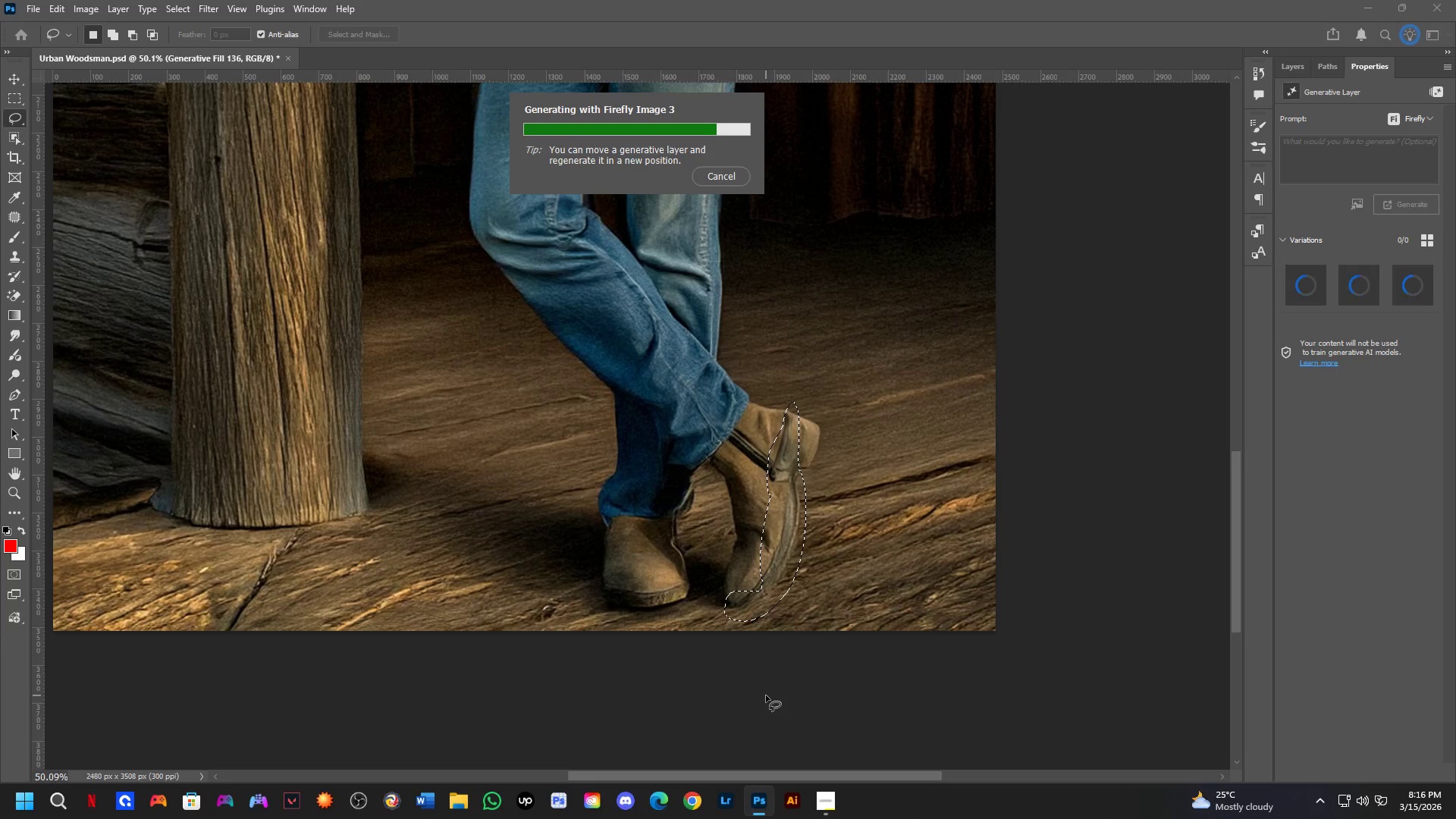 
scroll: coordinate [837, 765], scroll_direction: down, amount: 2.0
 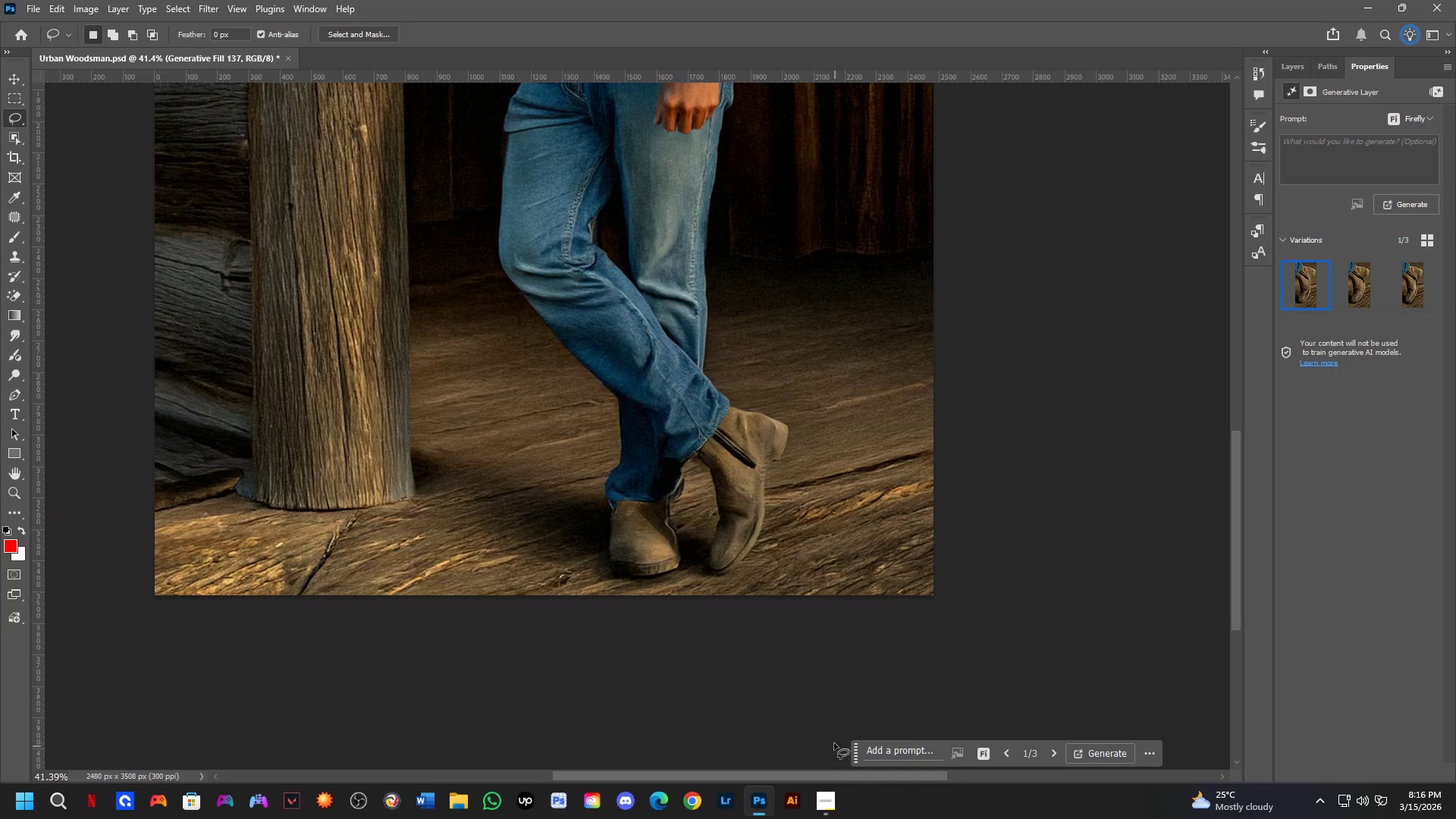 
scroll: coordinate [750, 555], scroll_direction: up, amount: 4.0
 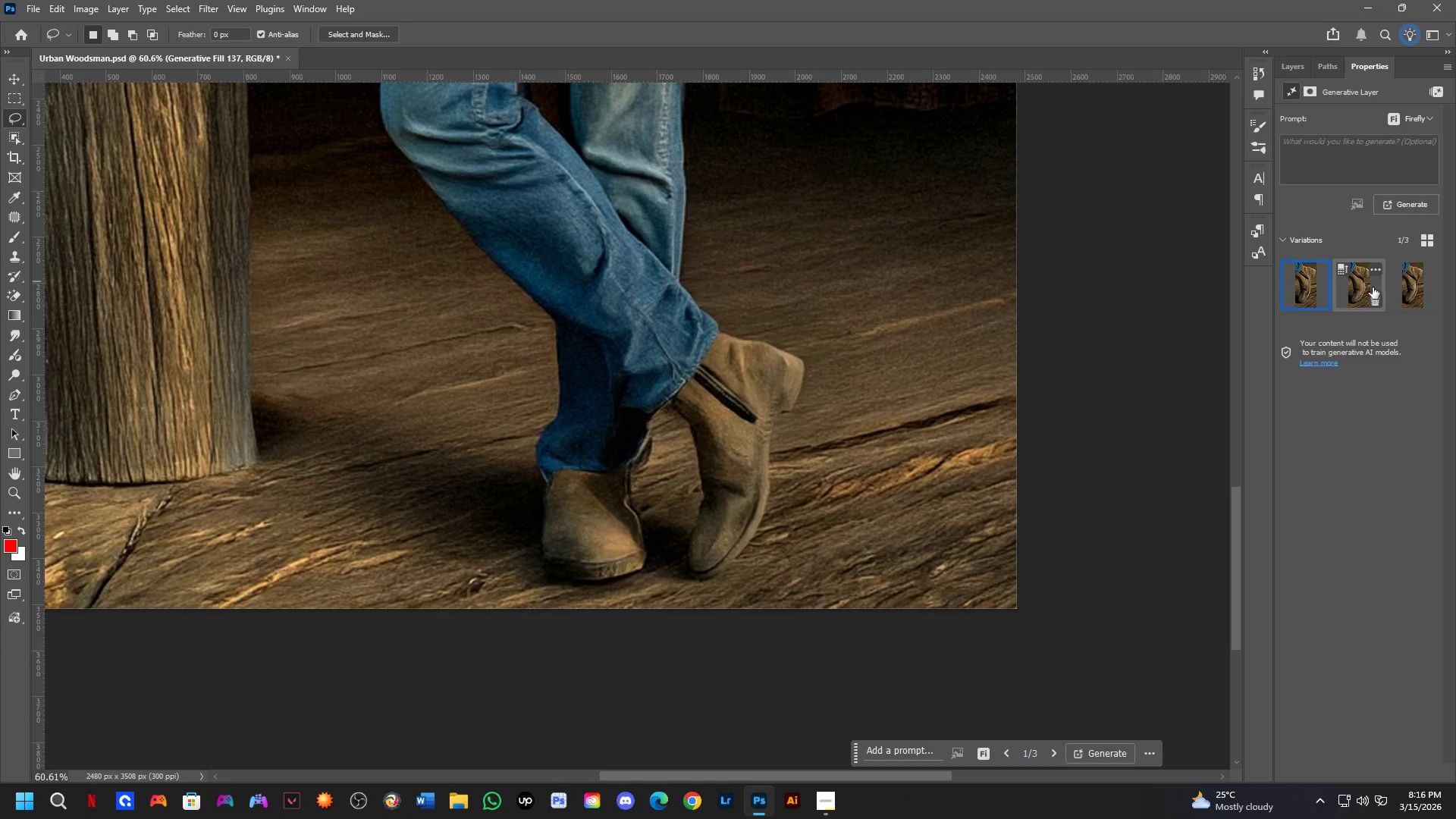 
left_click([1360, 291])
 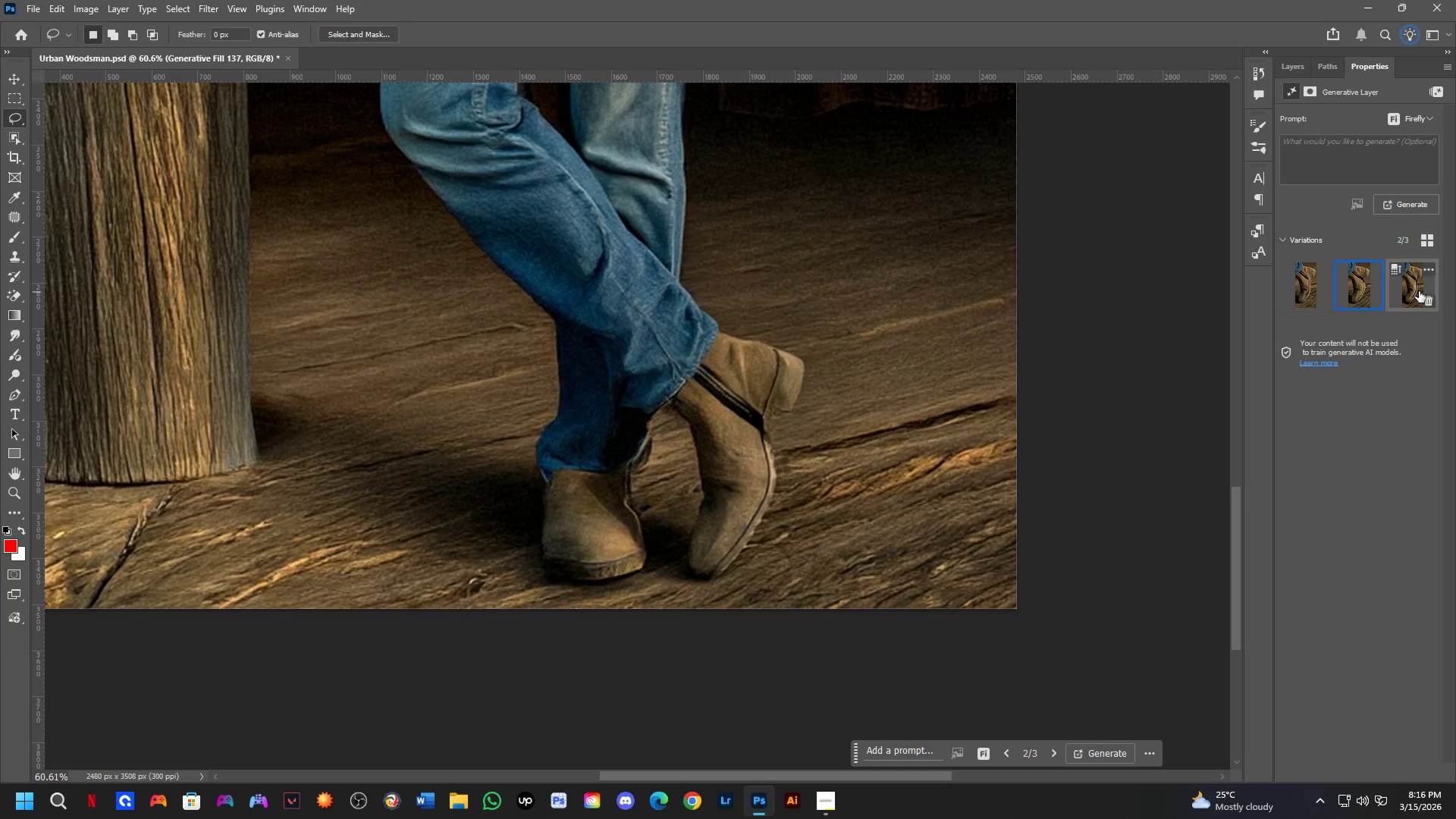 
scroll: coordinate [720, 572], scroll_direction: down, amount: 10.0
 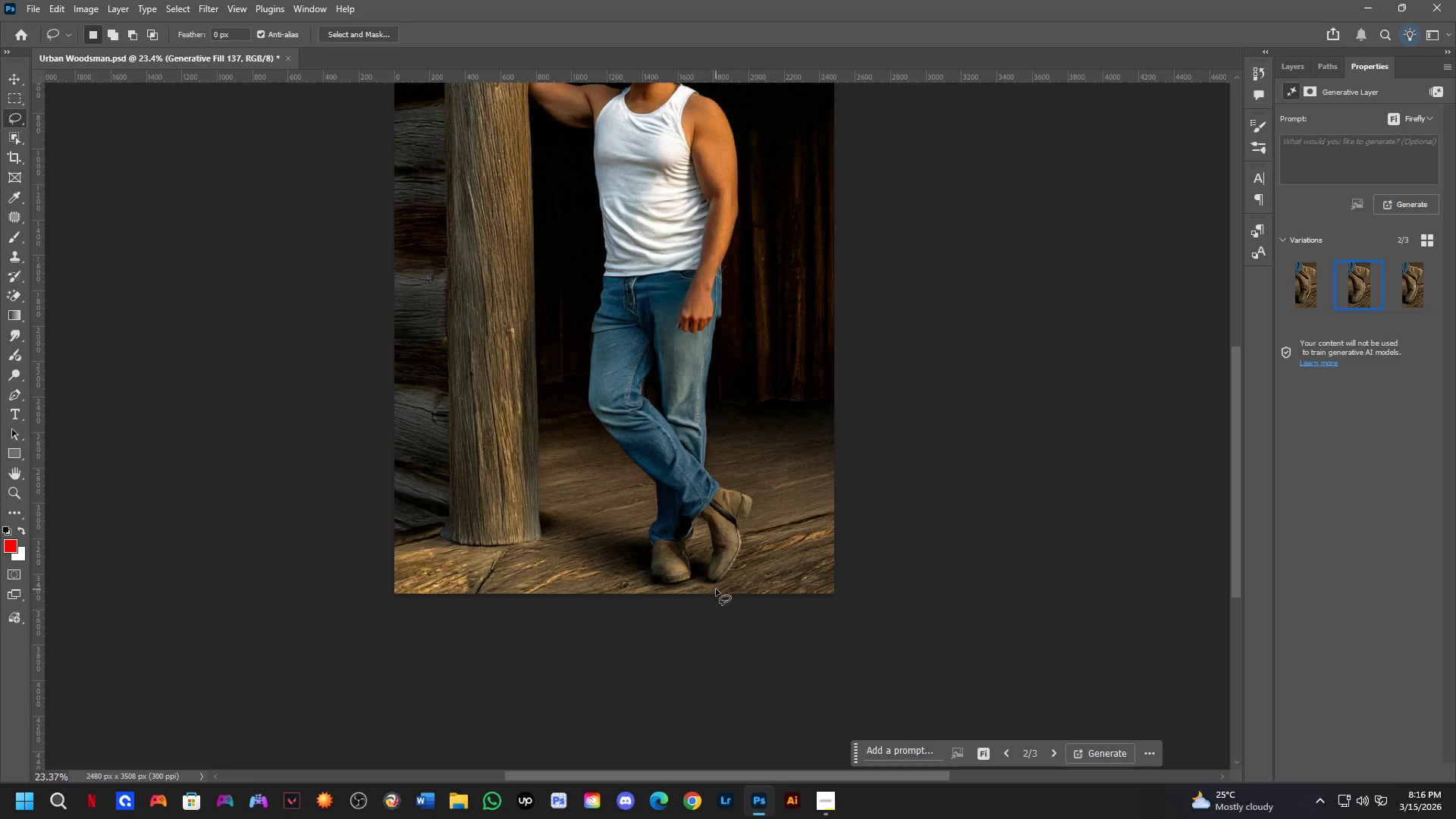 
scroll: coordinate [676, 576], scroll_direction: up, amount: 9.0
 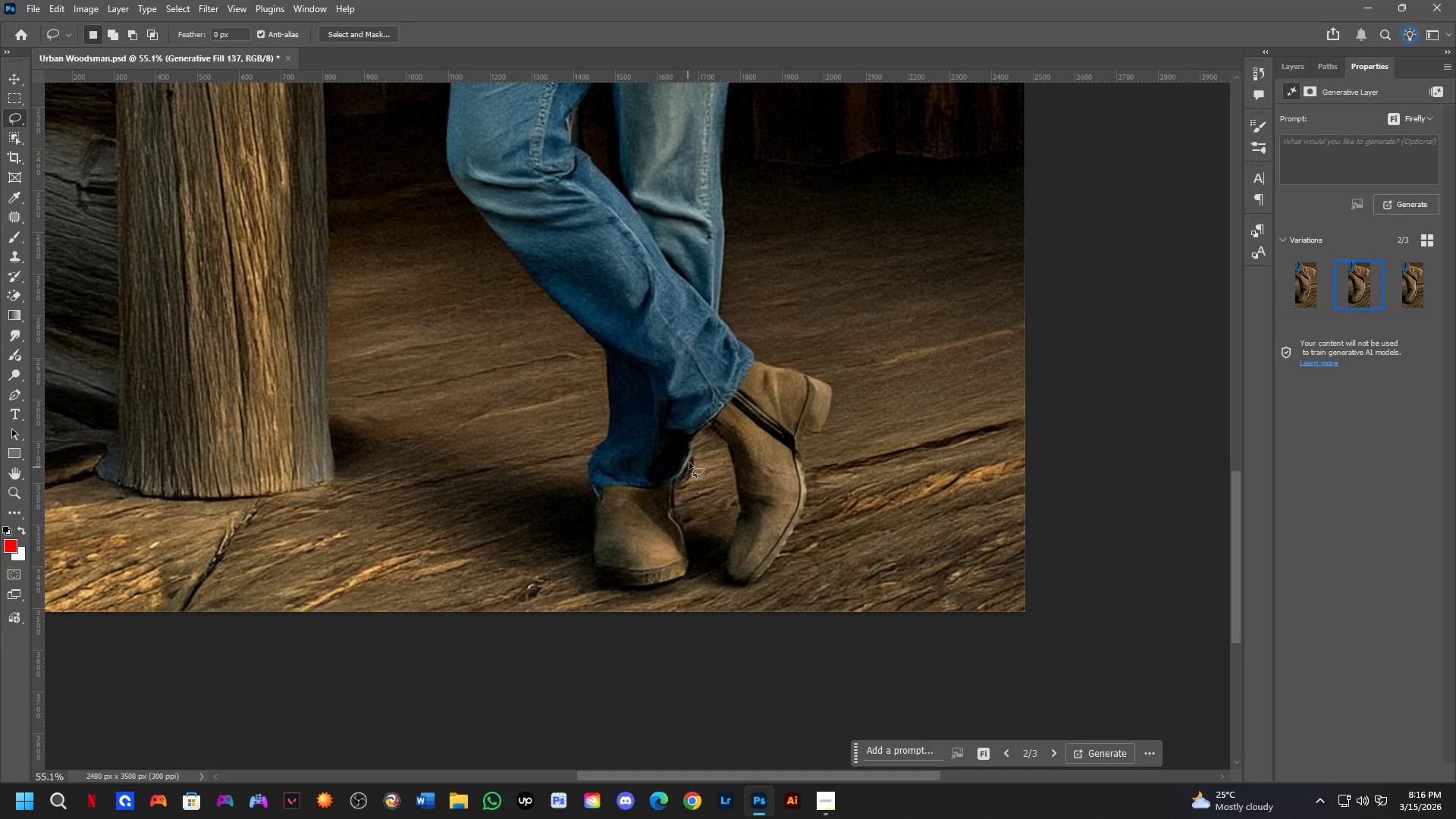 
left_click_drag(start_coordinate=[692, 464], to_coordinate=[682, 630])
 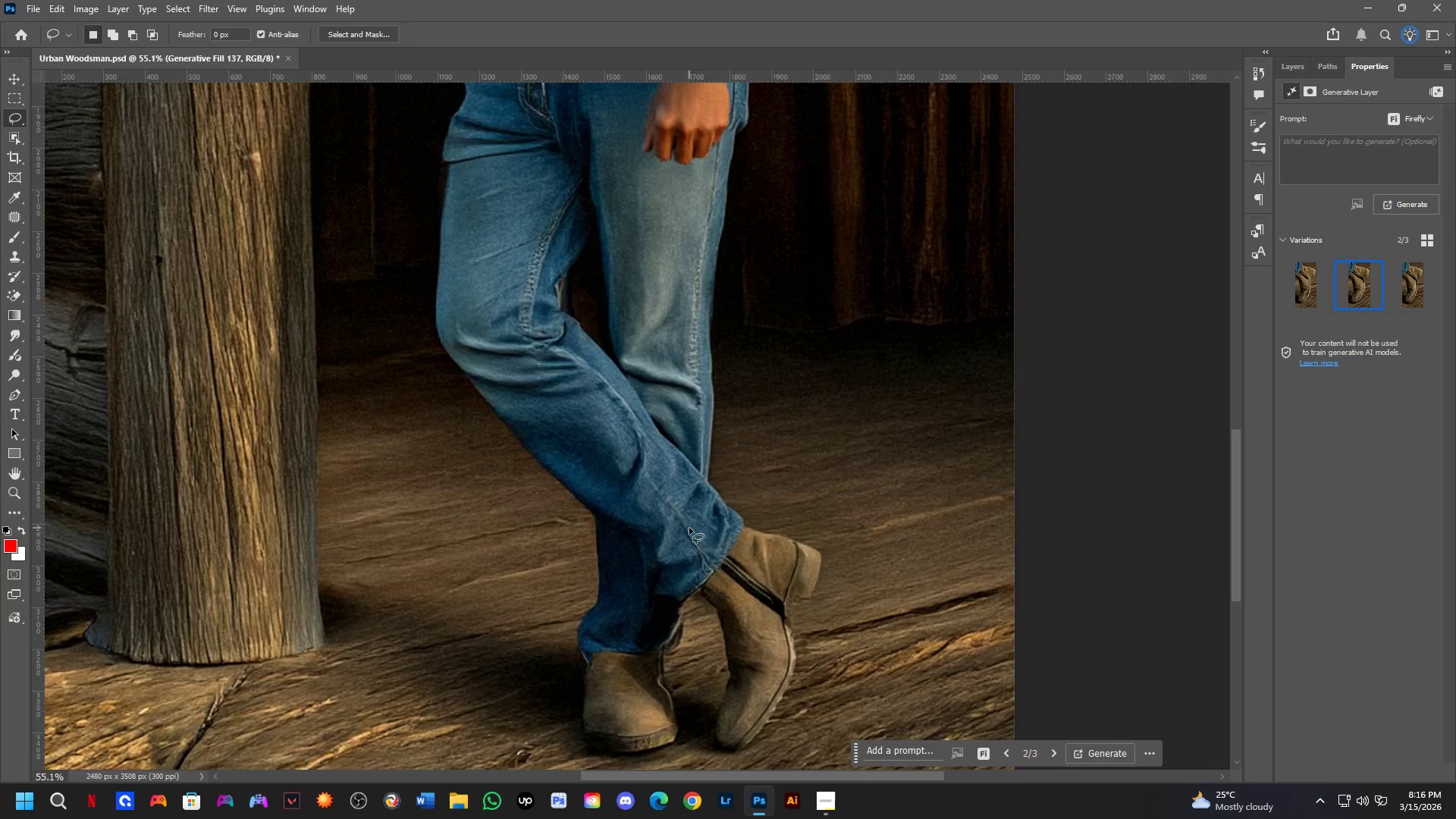 
key(Shift+ShiftLeft)
 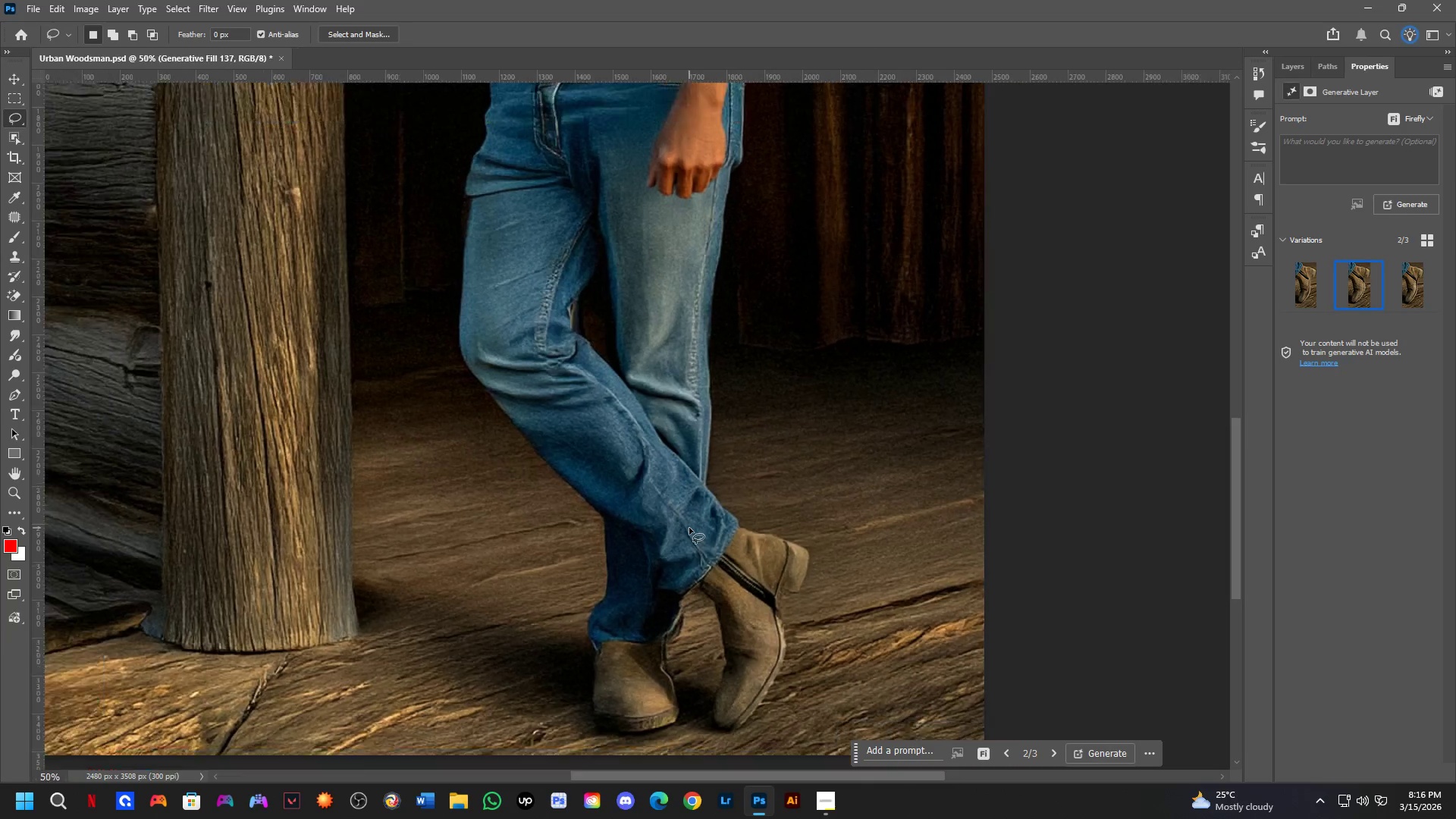 
hold_key(key=Space, duration=1.22)
 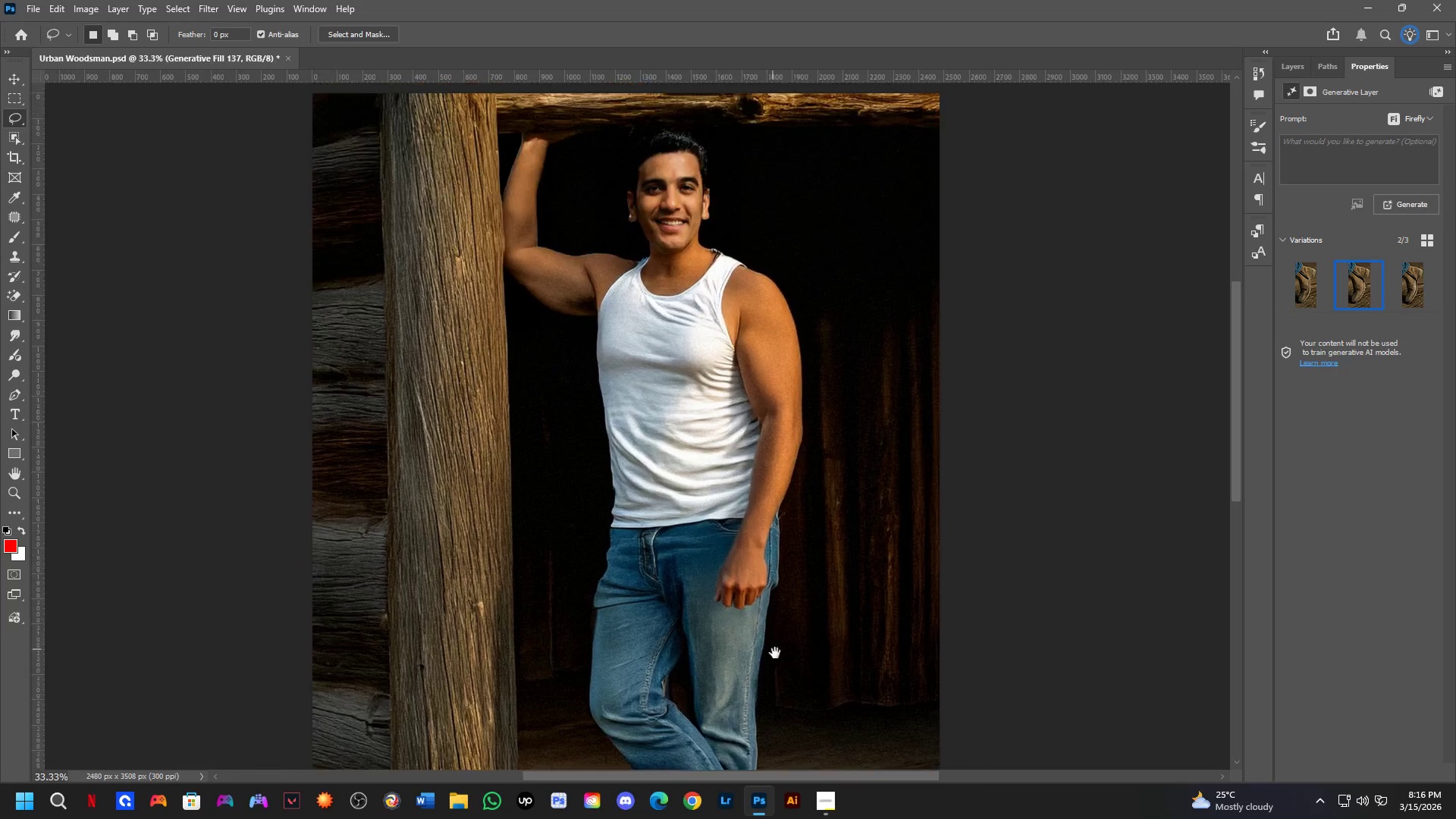 
left_click_drag(start_coordinate=[707, 476], to_coordinate=[693, 709])
 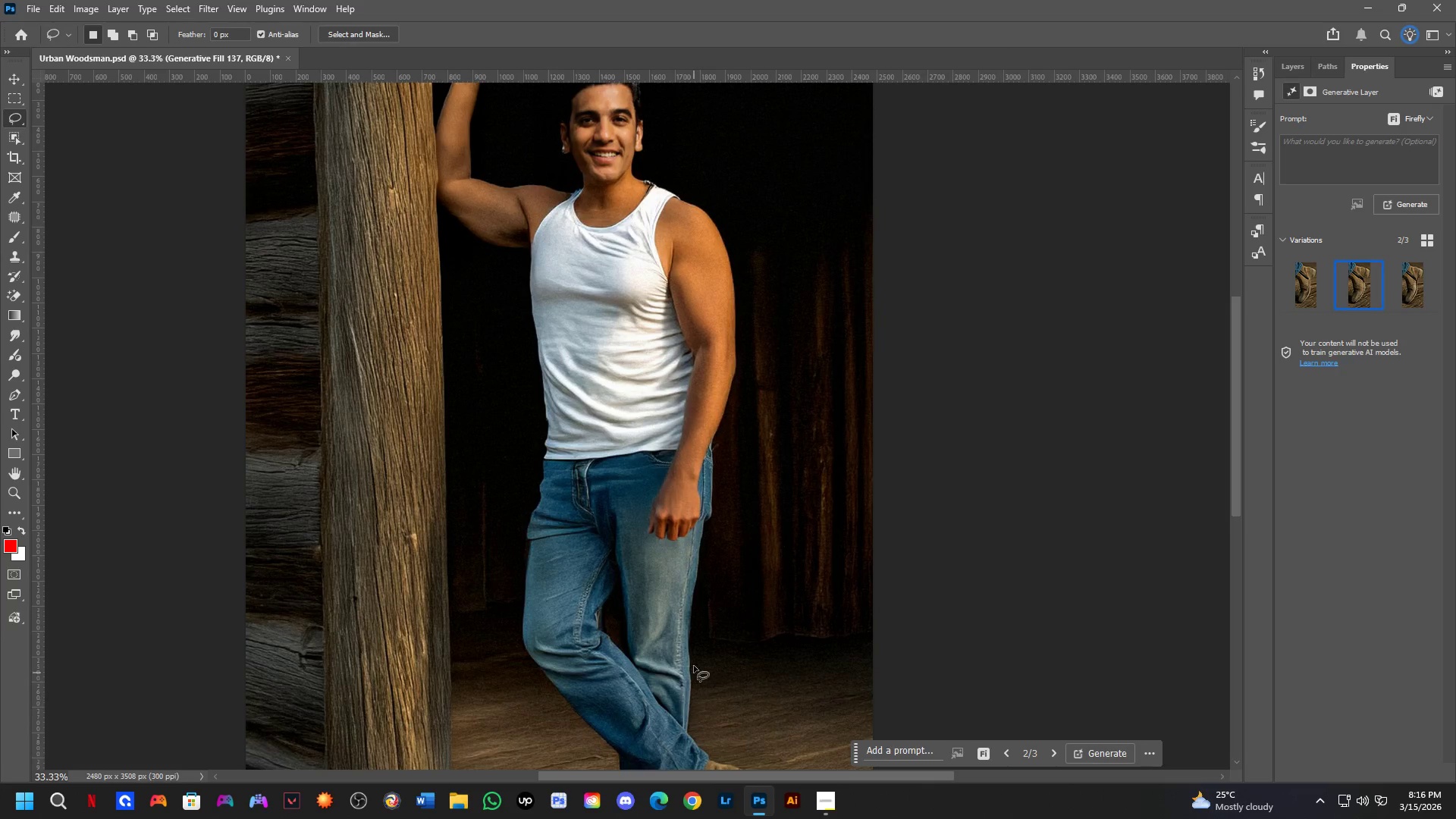 
scroll: coordinate [689, 528], scroll_direction: down, amount: 2.0
 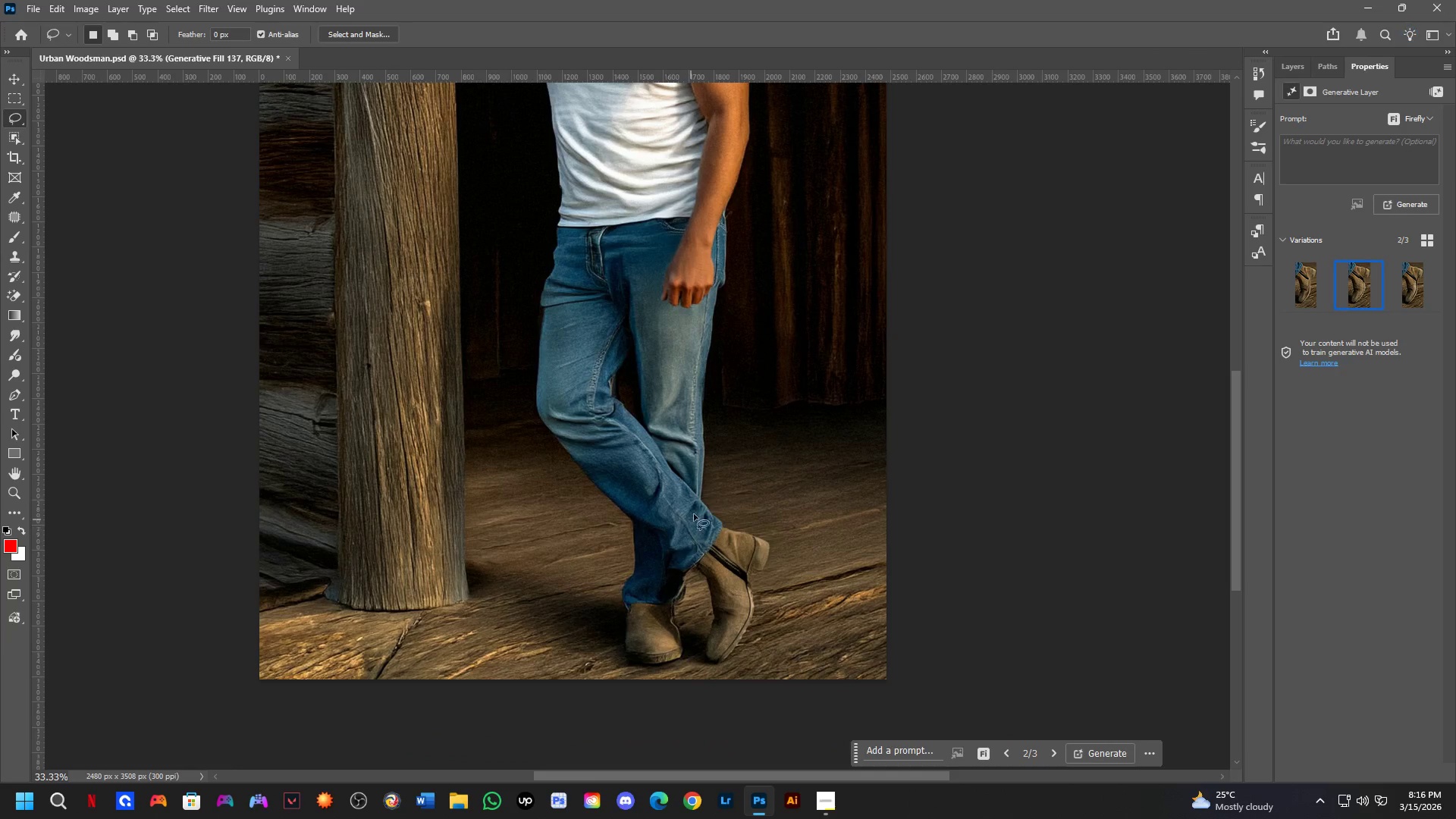 
hold_key(key=Space, duration=0.73)
 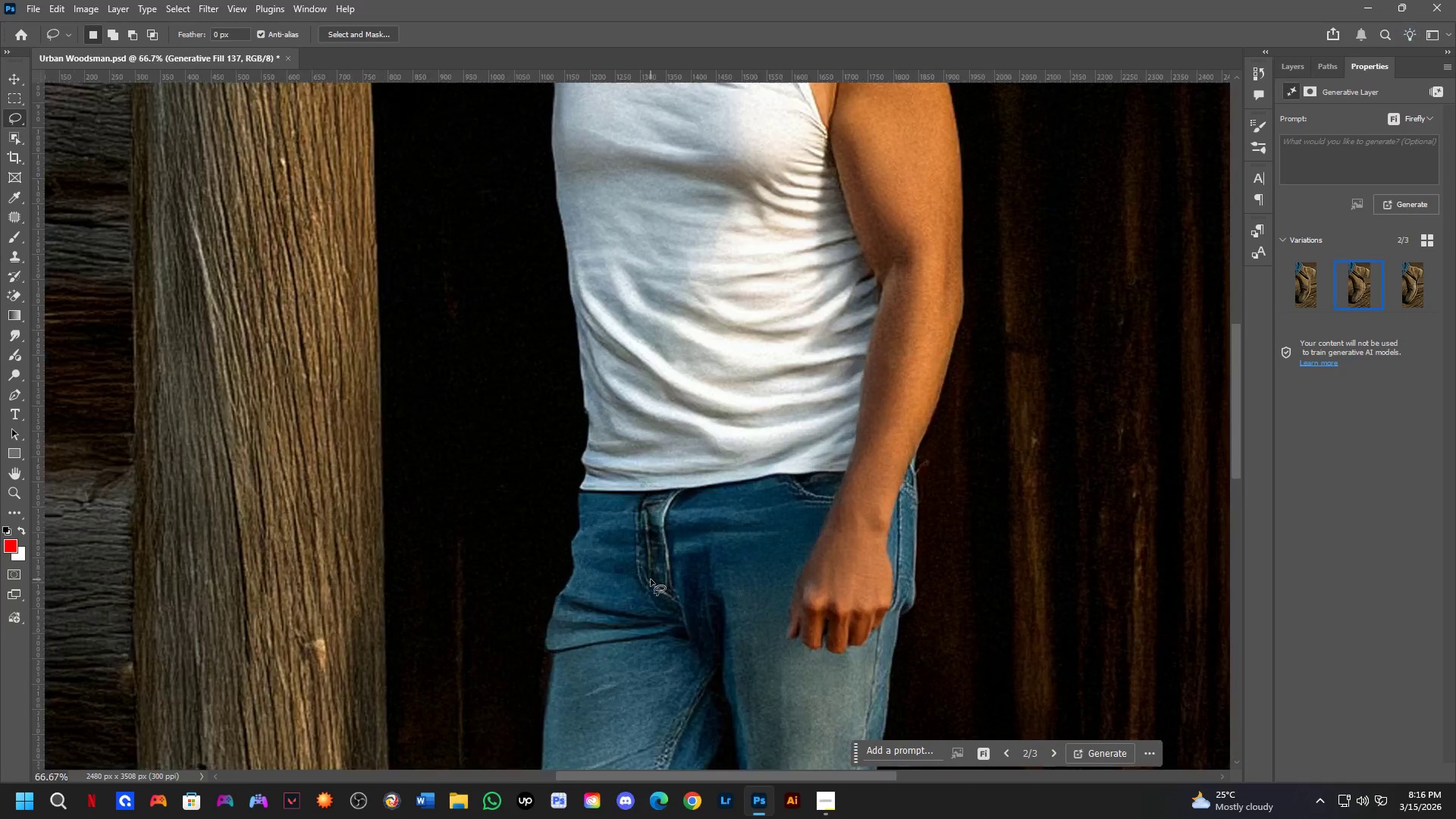 
left_click_drag(start_coordinate=[704, 579], to_coordinate=[777, 655])
 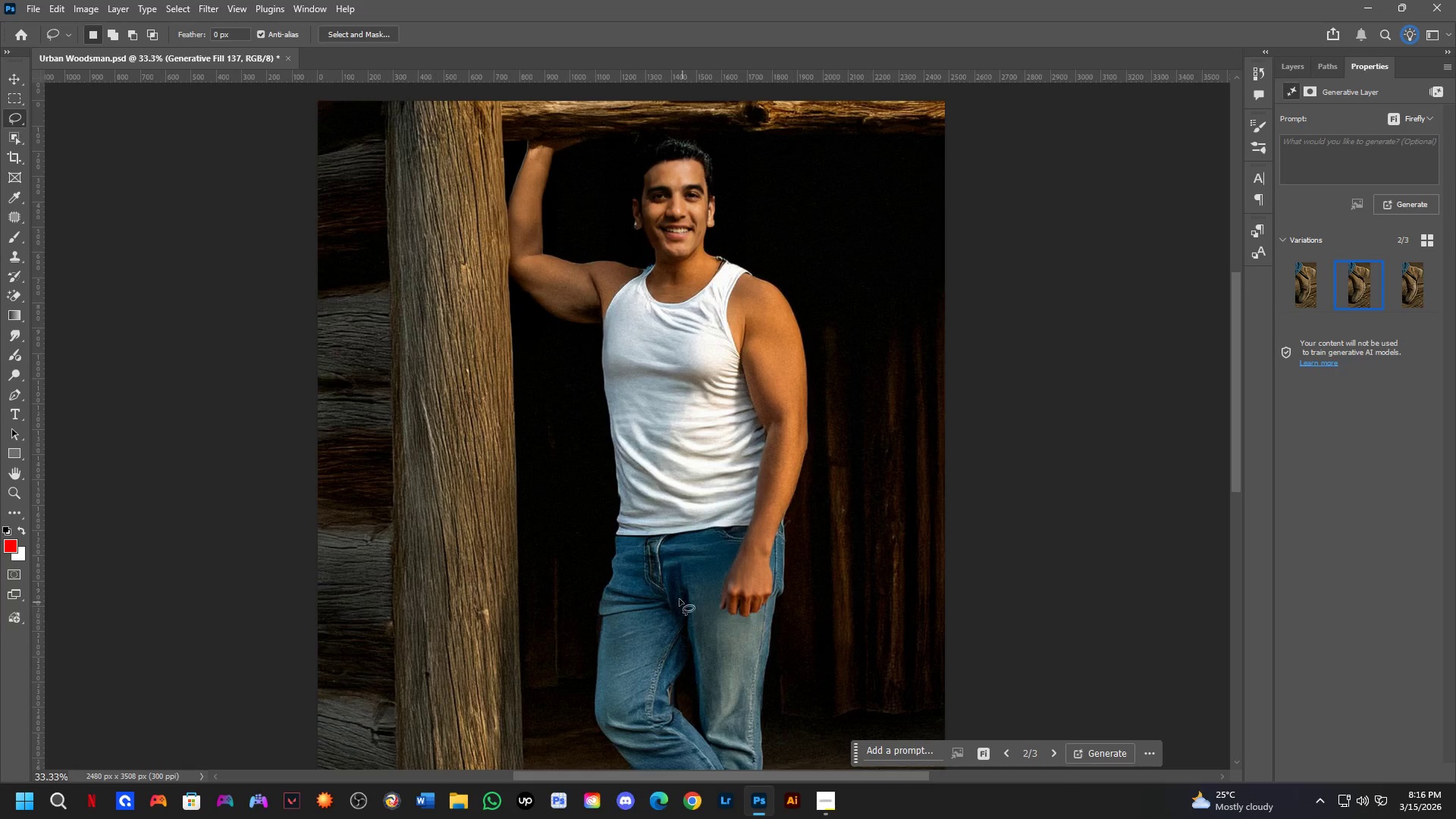 
key(Shift+ShiftLeft)
 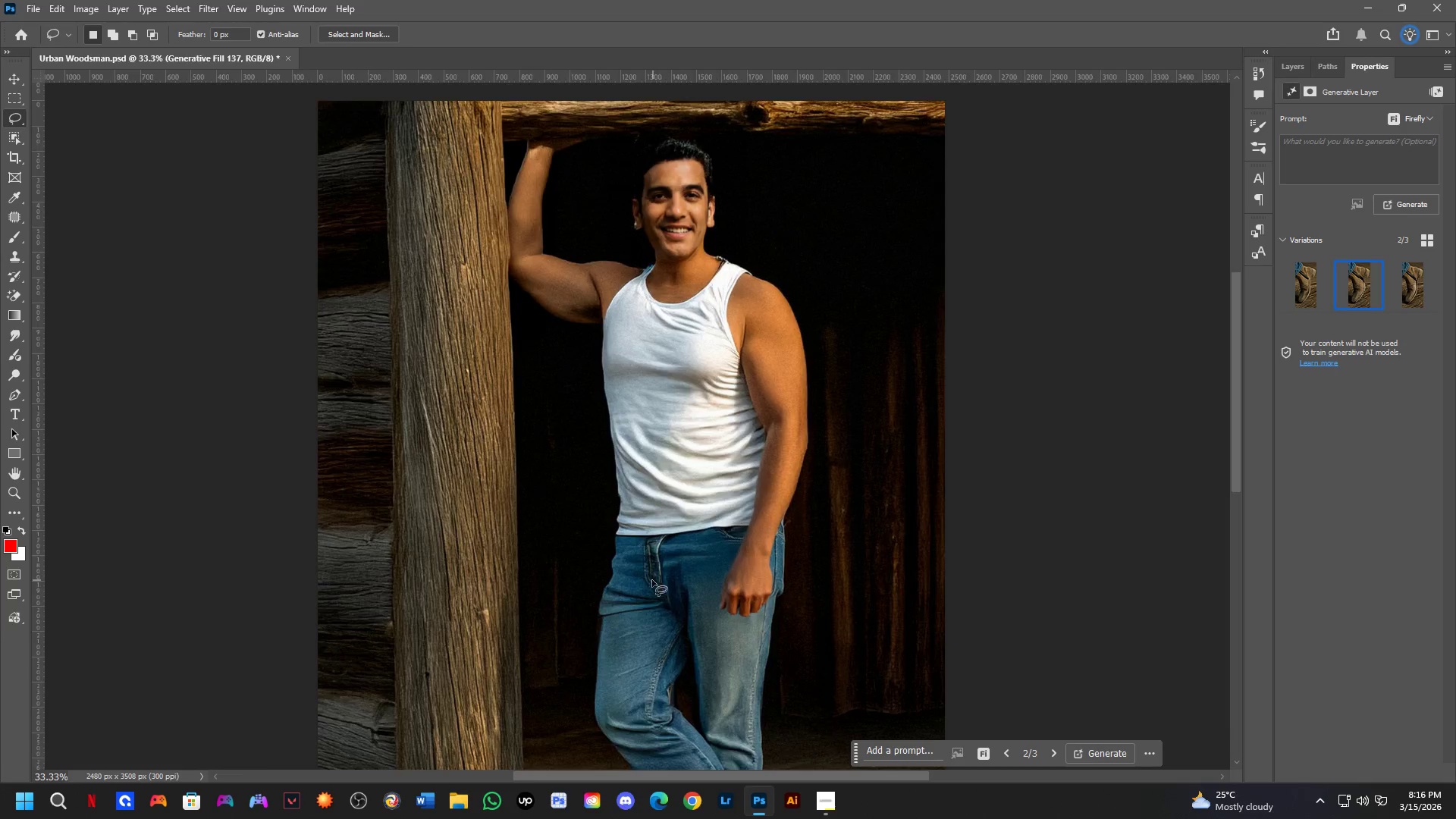 
key(Shift+ShiftLeft)
 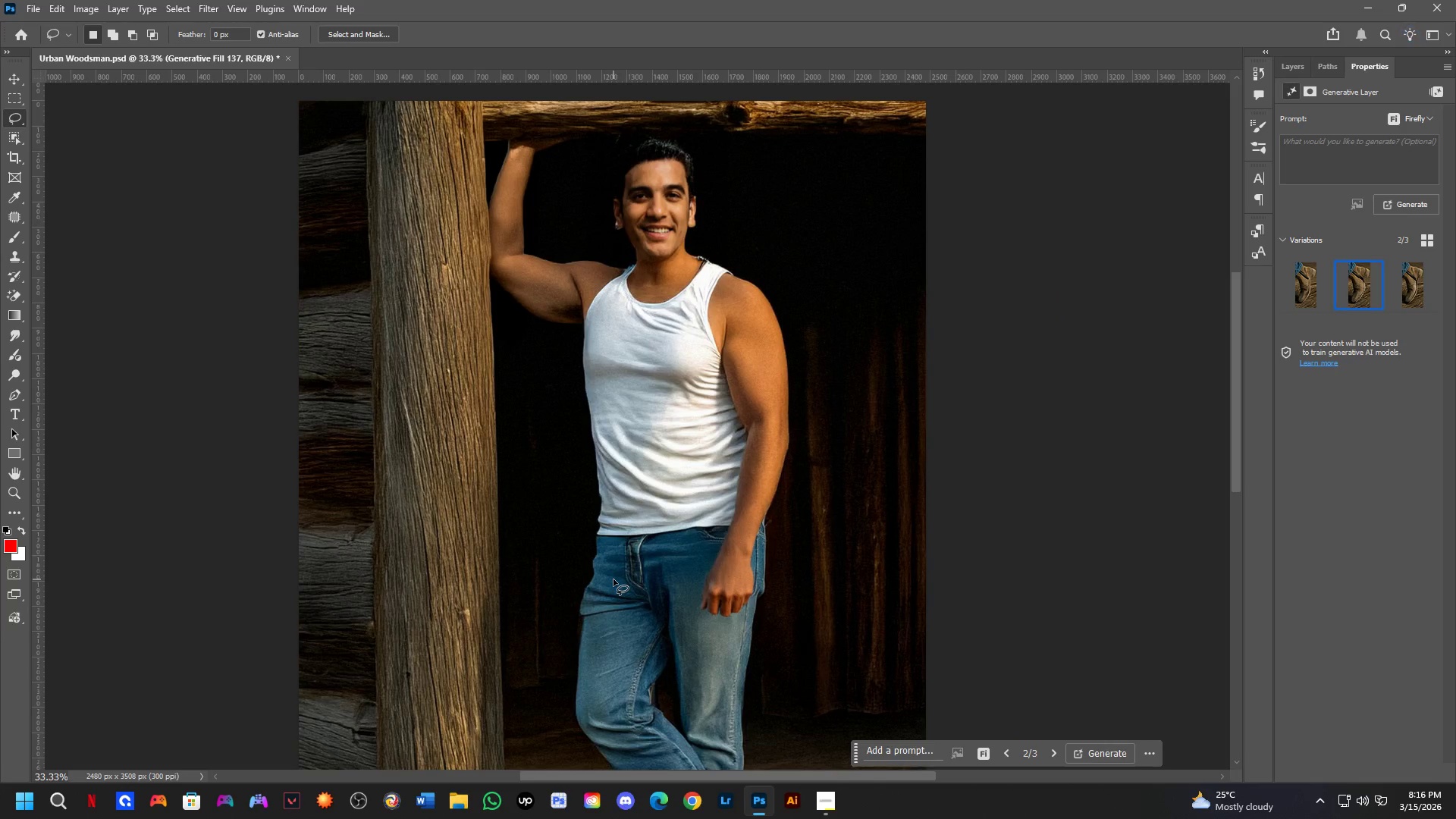 
hold_key(key=Space, duration=0.86)
 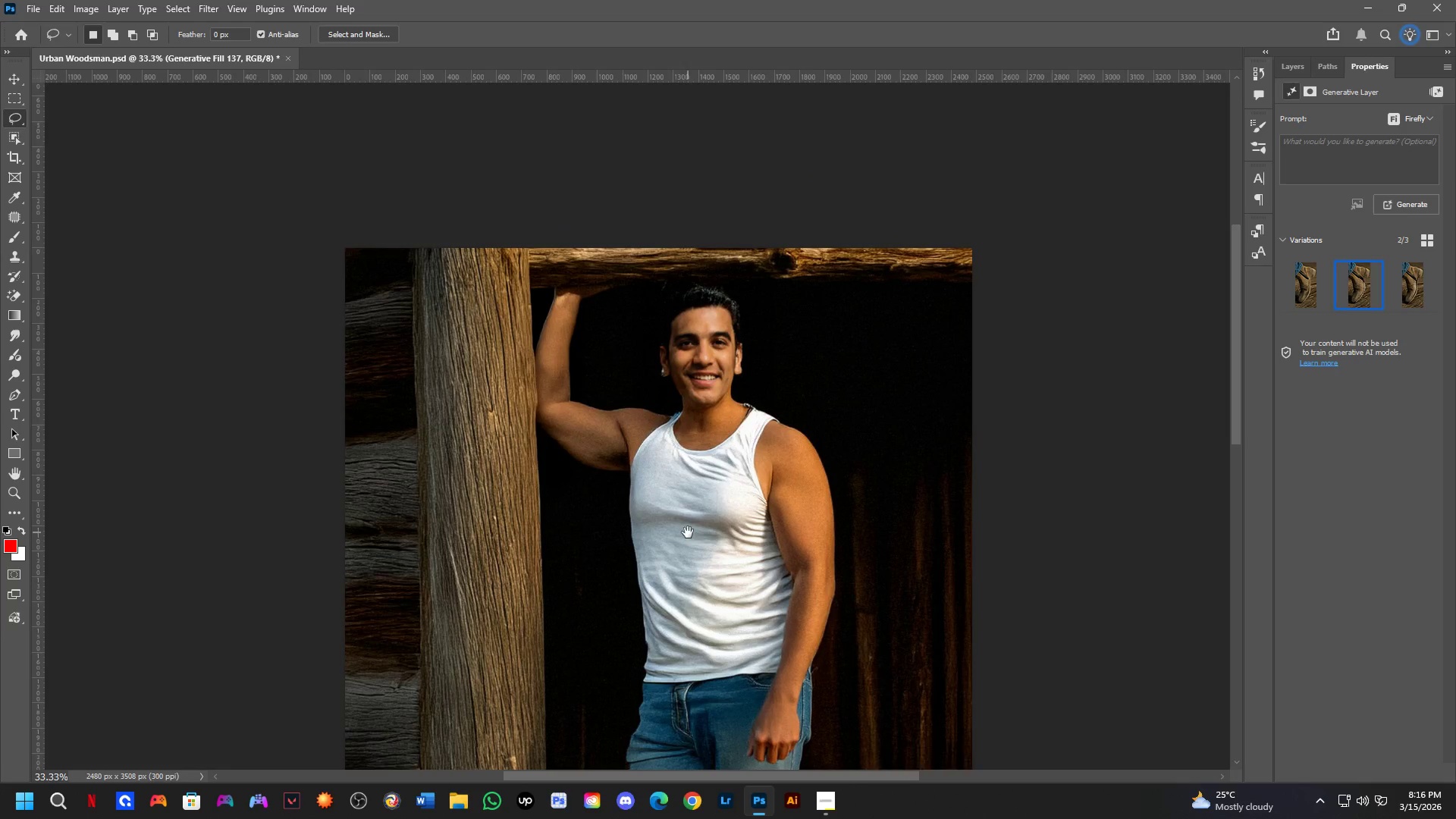 
left_click_drag(start_coordinate=[629, 582], to_coordinate=[700, 648])
 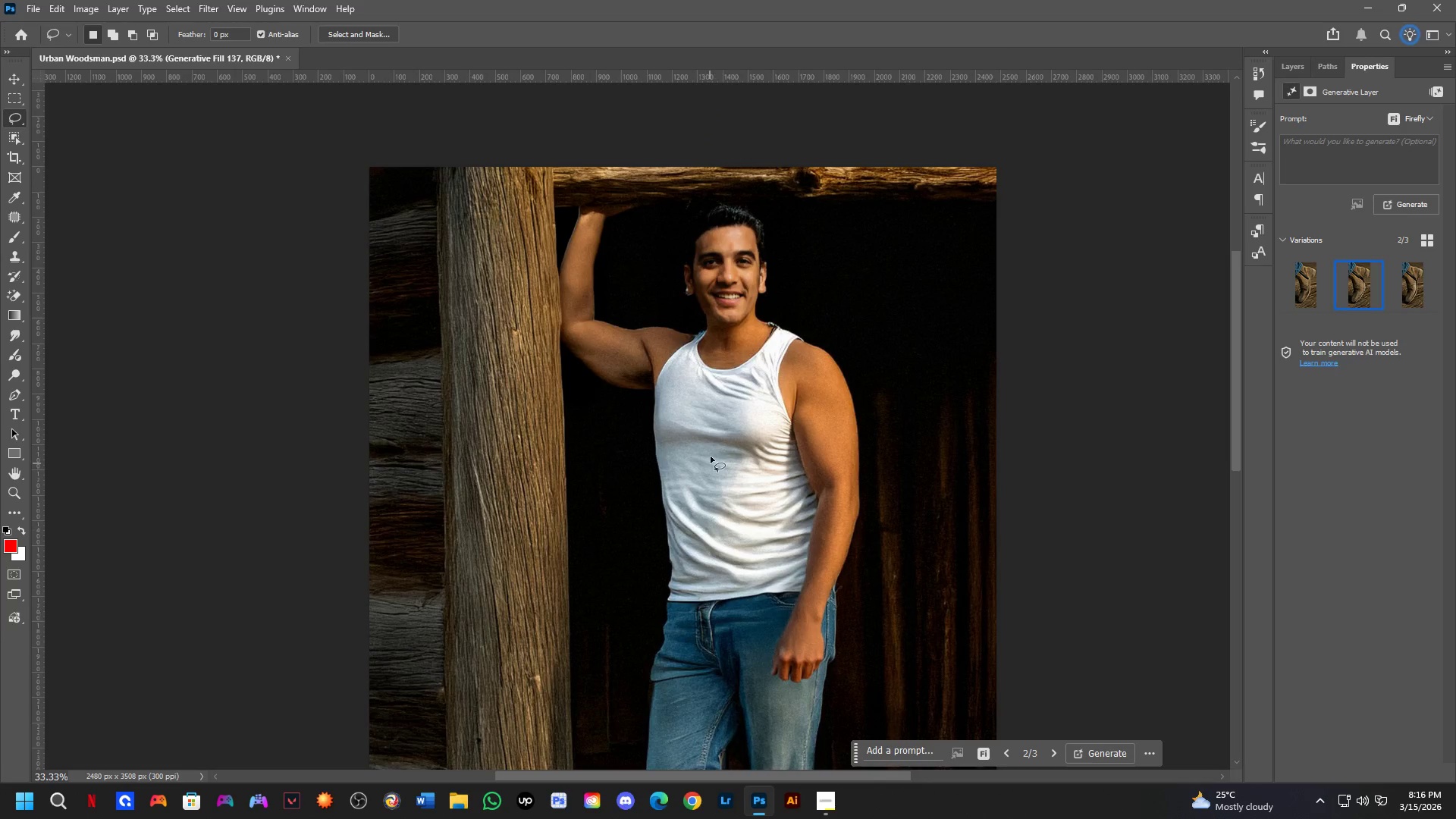 
scroll: coordinate [613, 579], scroll_direction: none, amount: 0.0
 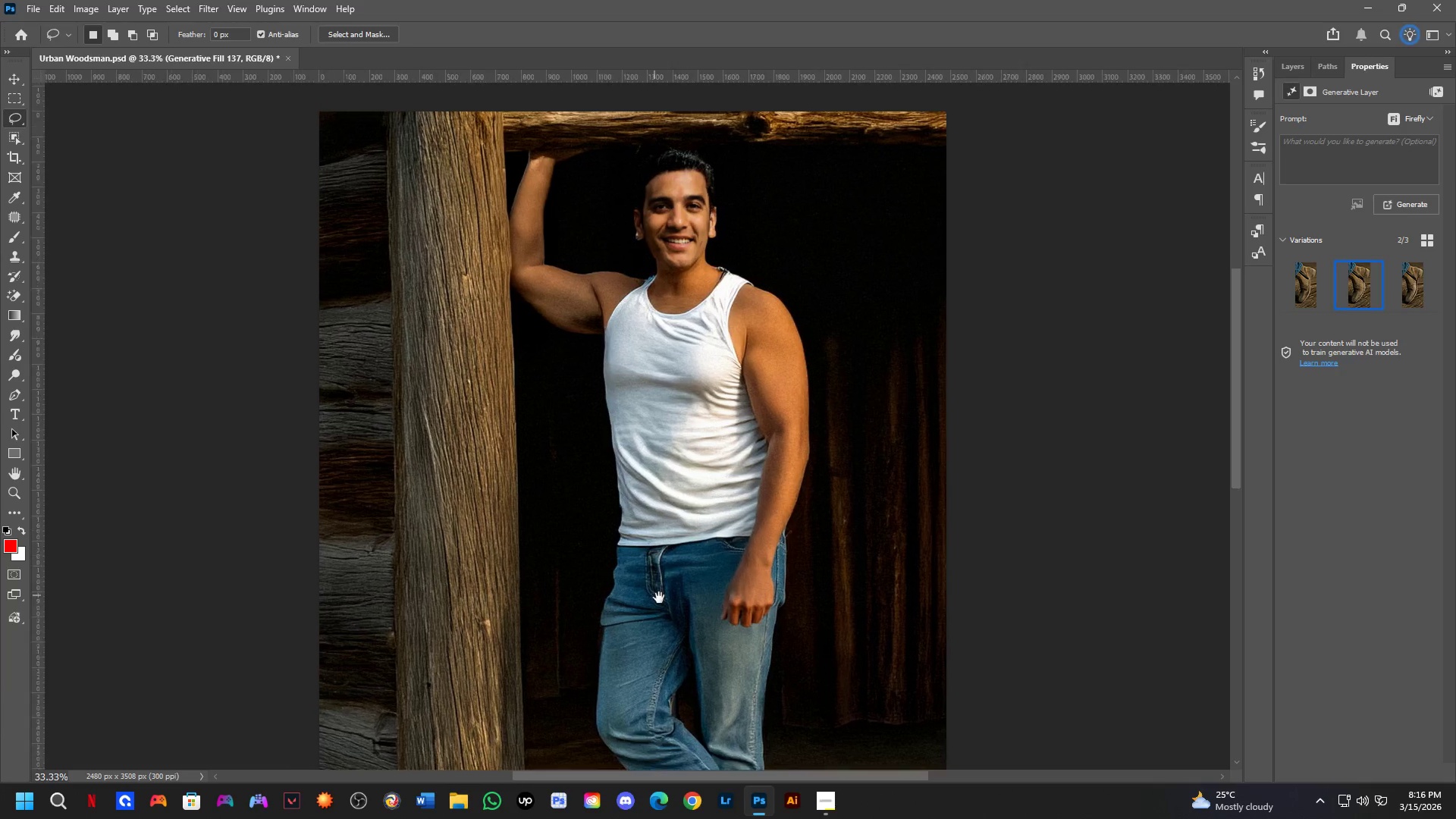 
hold_key(key=Space, duration=0.56)
 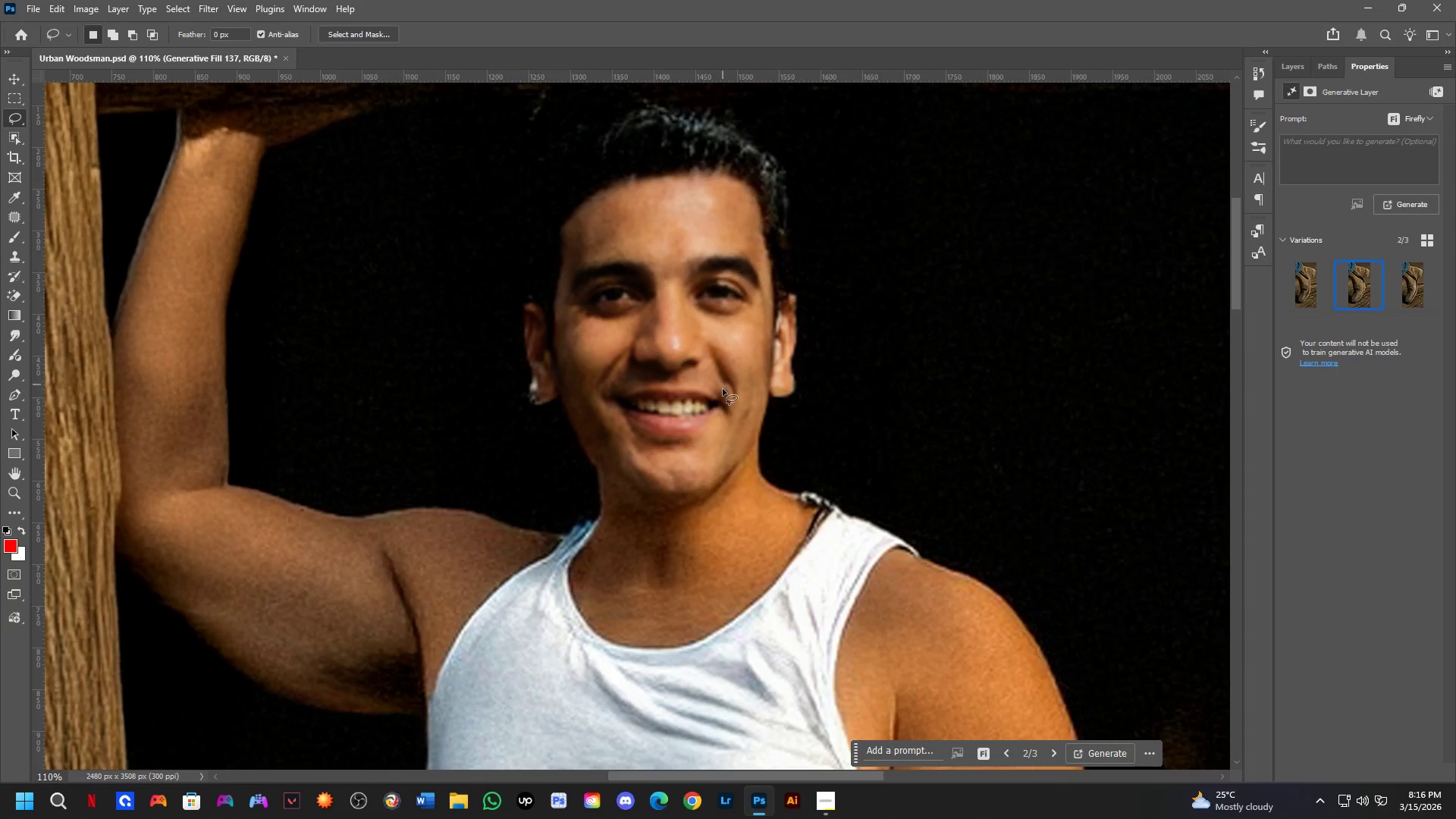 
left_click_drag(start_coordinate=[712, 451], to_coordinate=[688, 532])
 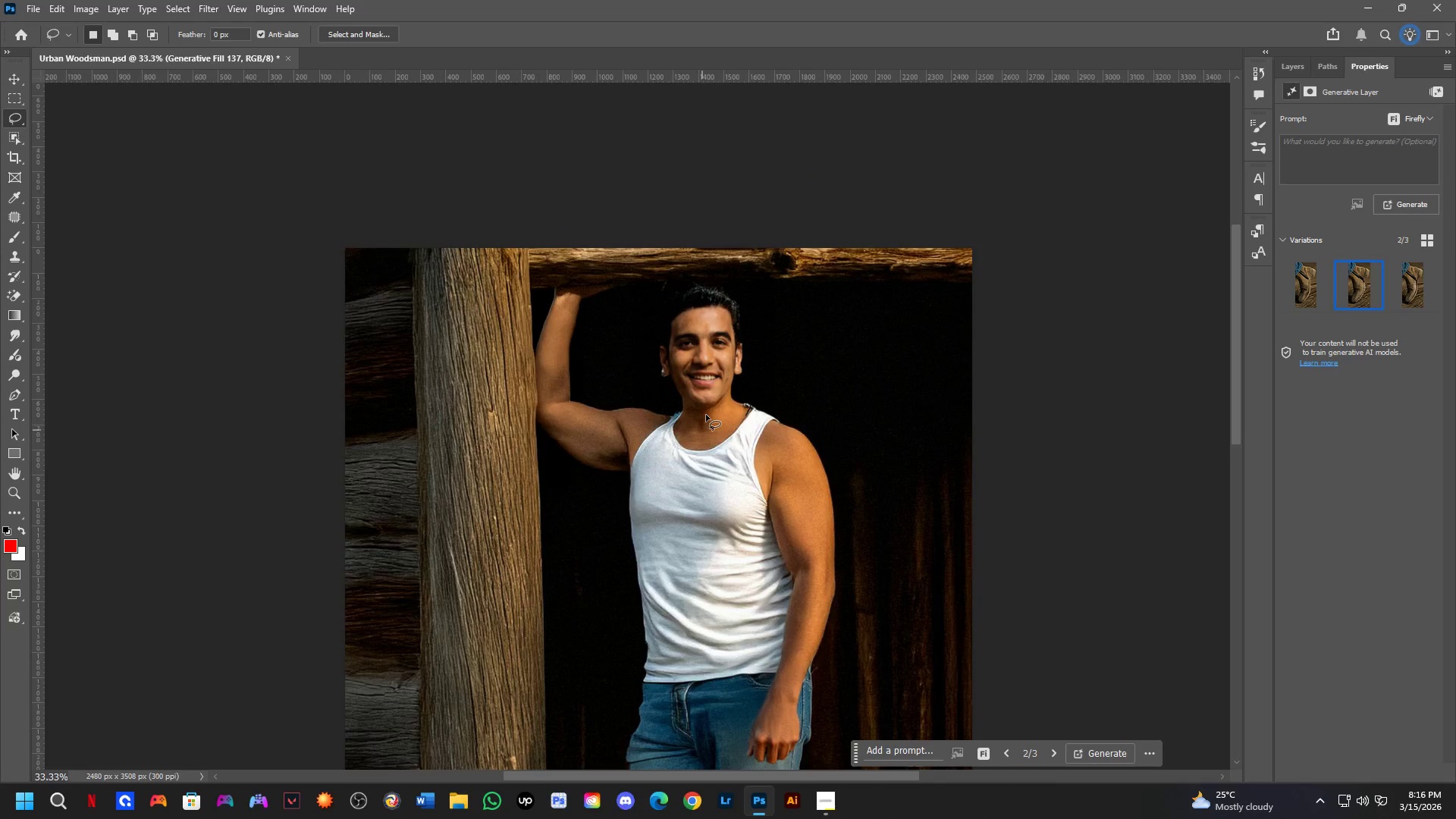 
key(Shift+ShiftLeft)
 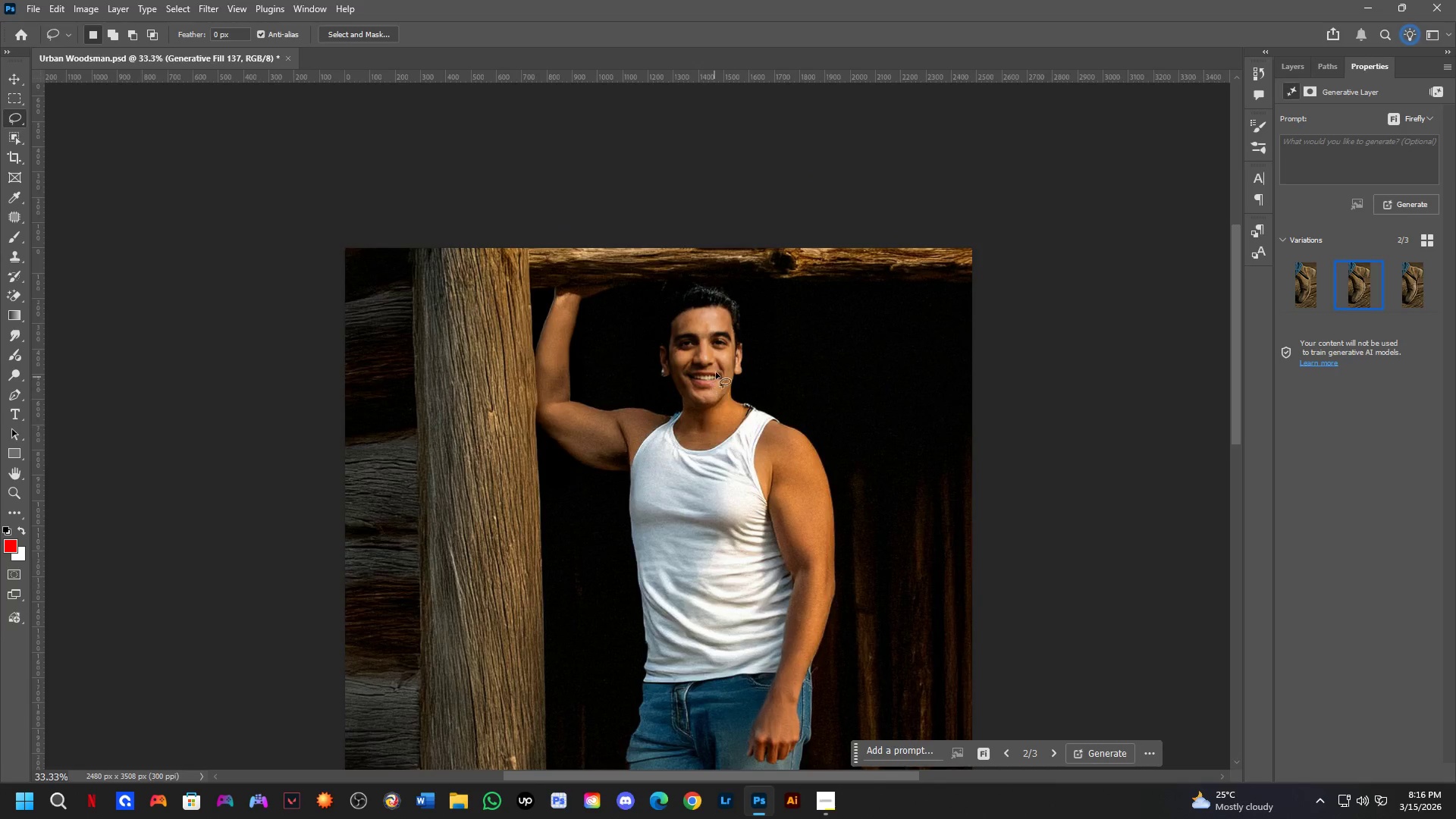 
scroll: coordinate [720, 360], scroll_direction: up, amount: 4.0
 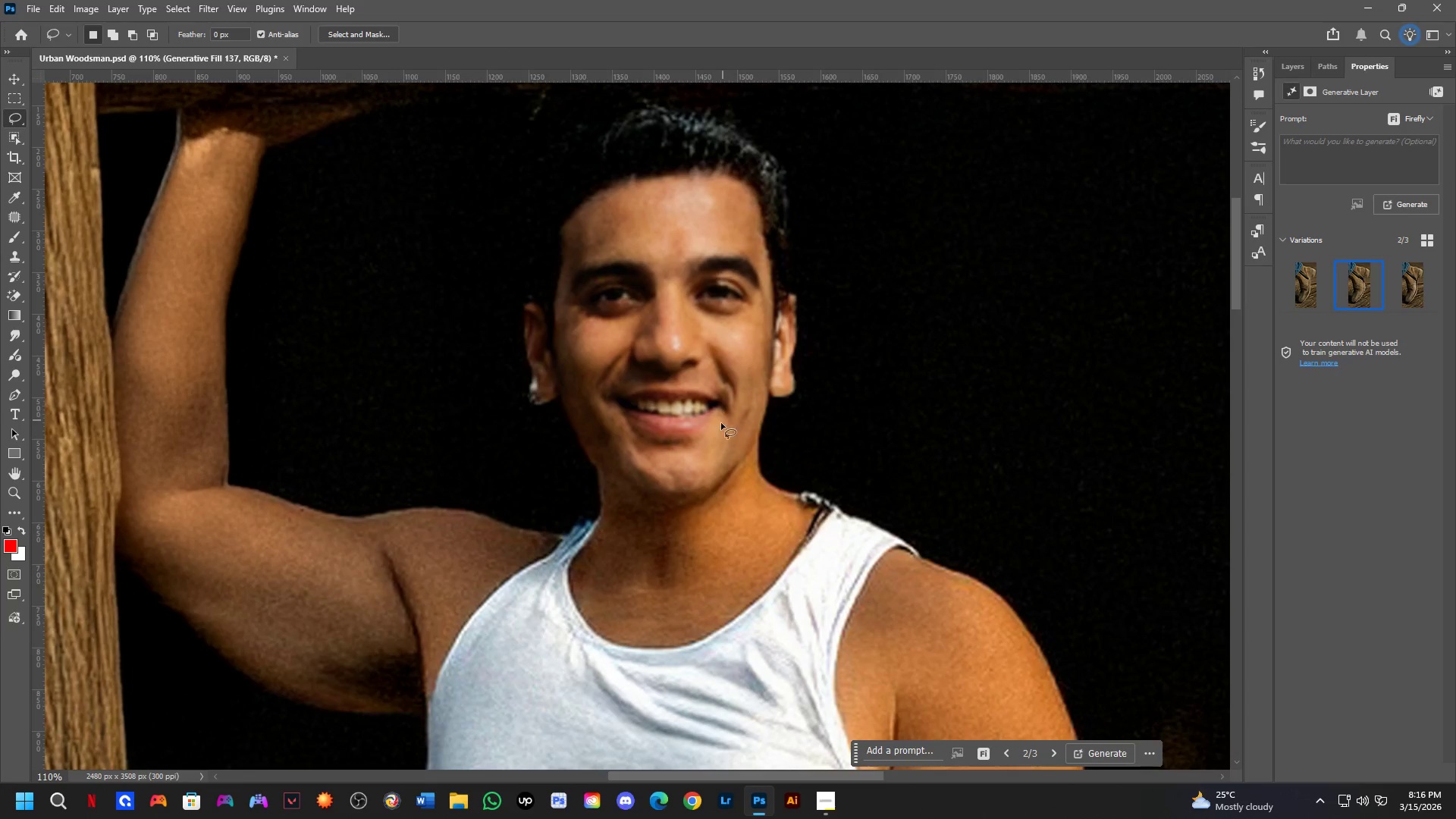 
hold_key(key=Space, duration=0.92)
 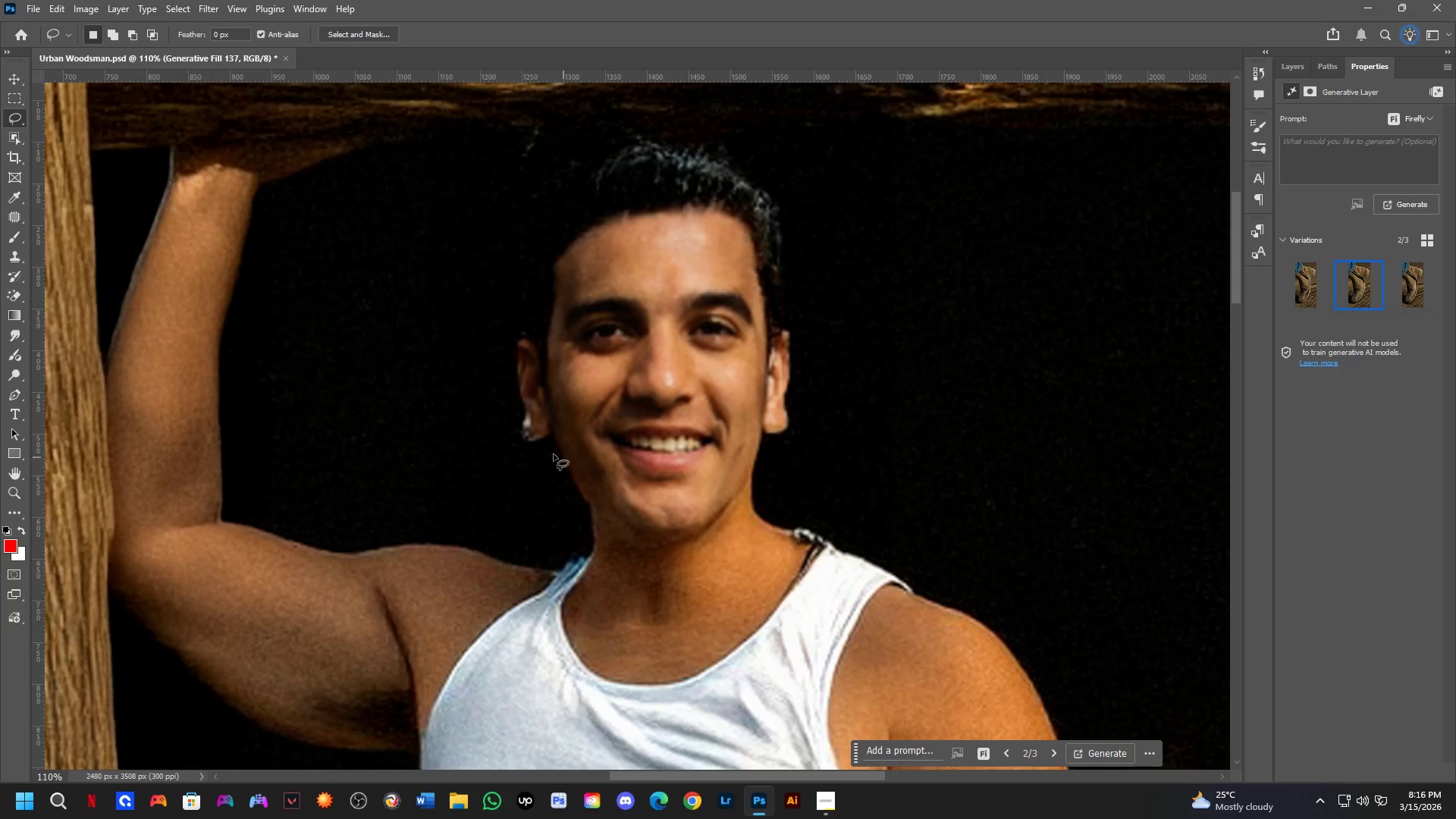 
left_click_drag(start_coordinate=[695, 425], to_coordinate=[689, 461])
 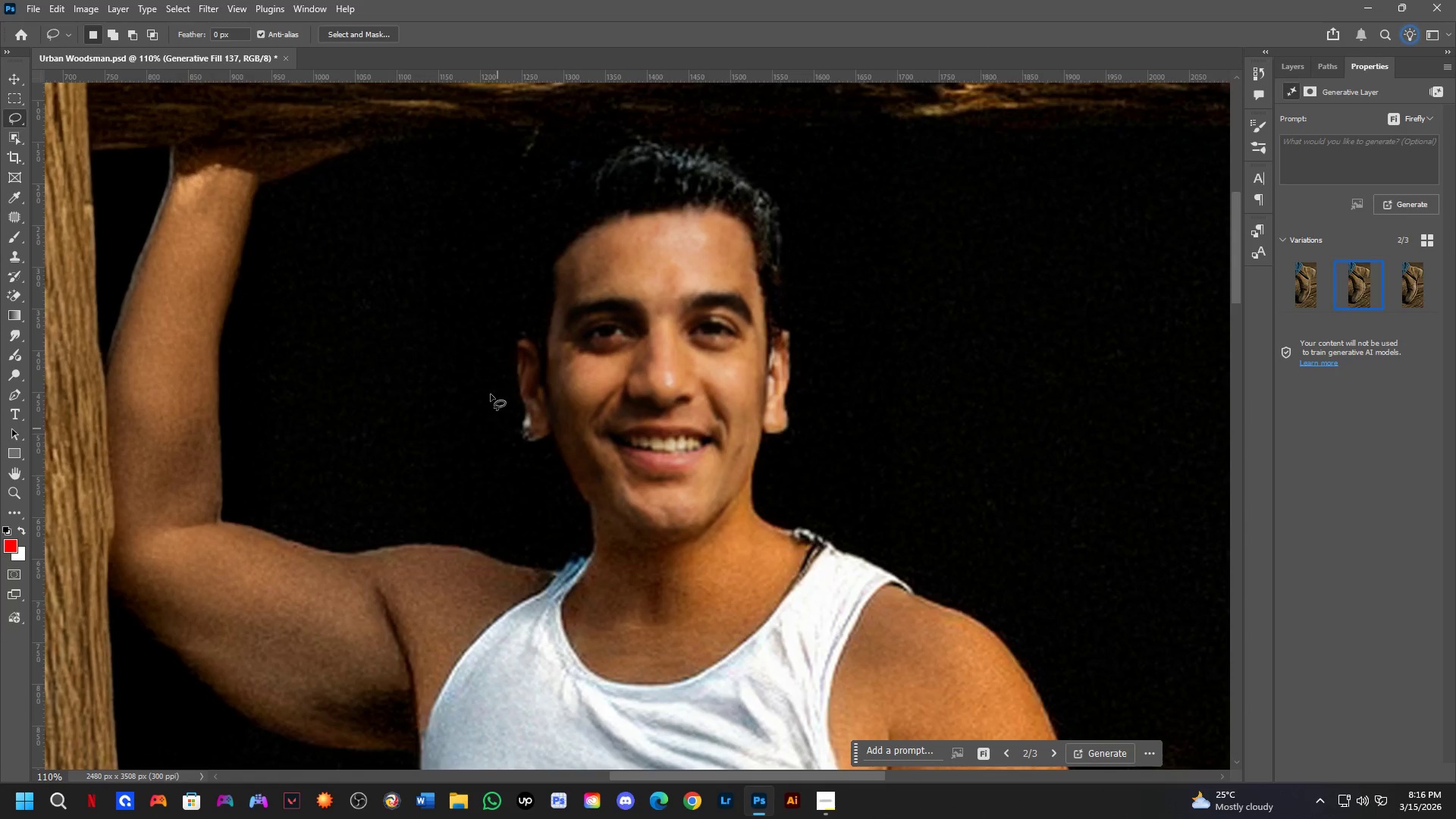 
scroll: coordinate [502, 366], scroll_direction: up, amount: 1.0
 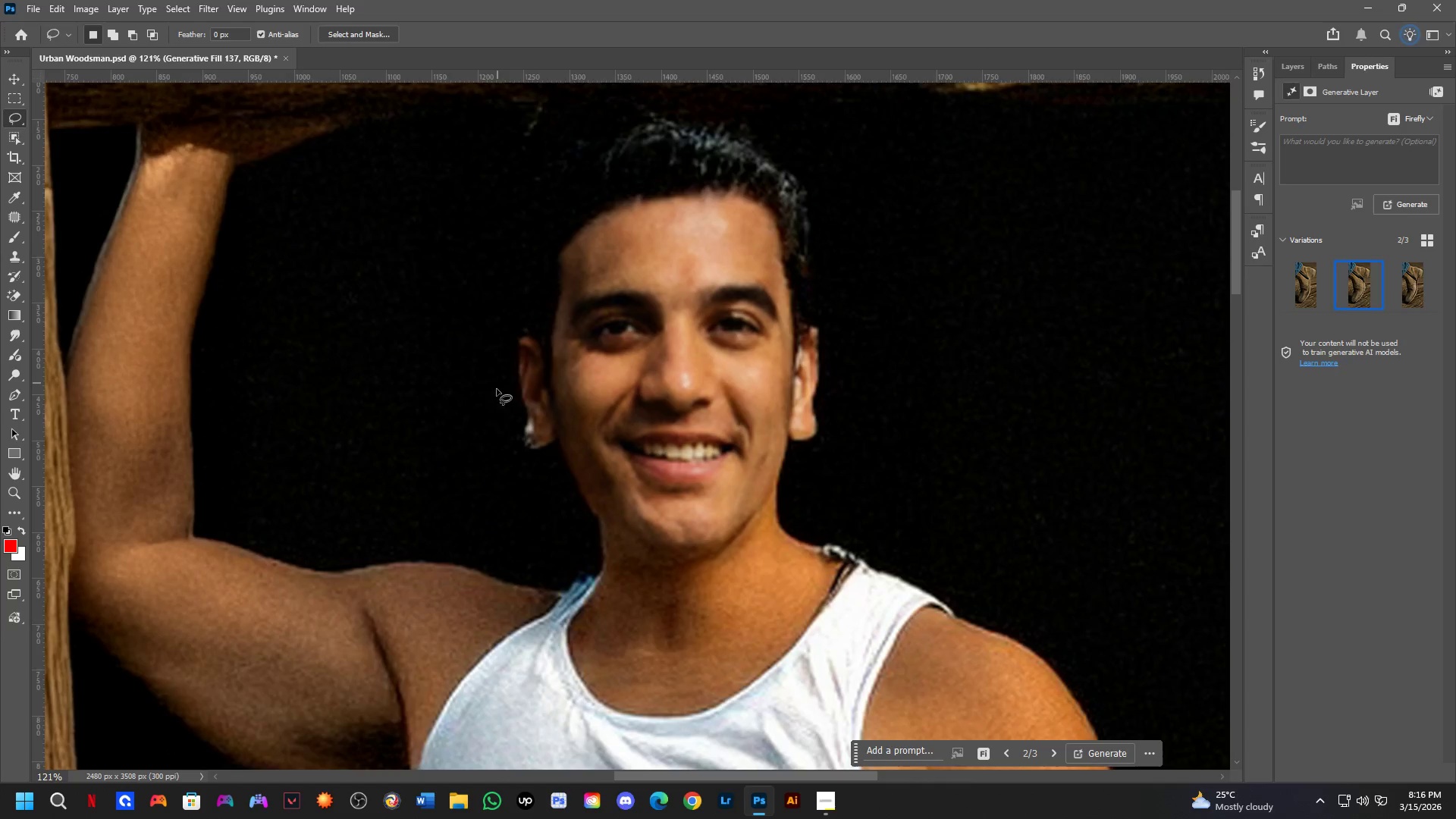 
left_click_drag(start_coordinate=[505, 417], to_coordinate=[511, 308])
 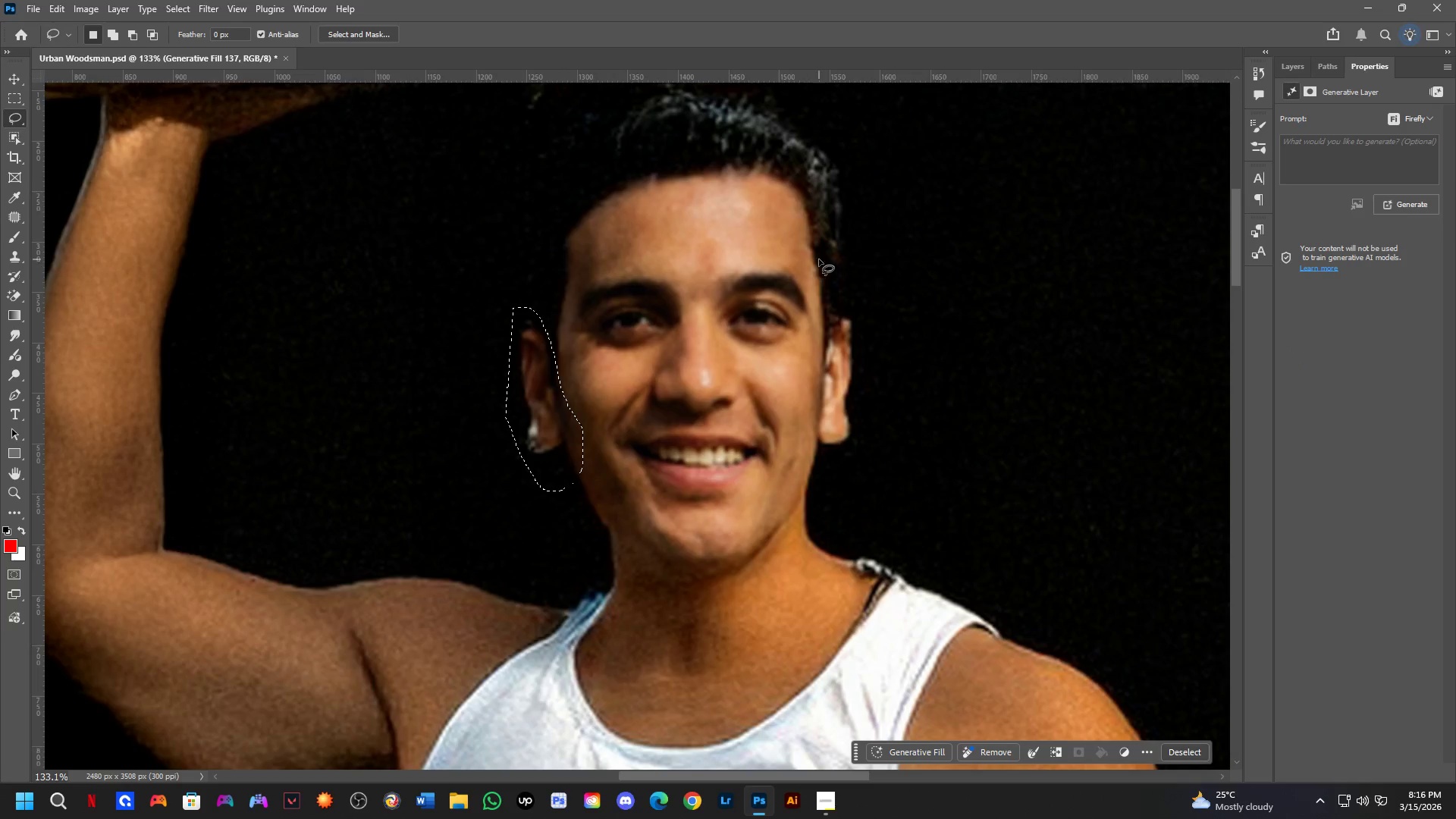 
scroll: coordinate [494, 410], scroll_direction: up, amount: 1.0
 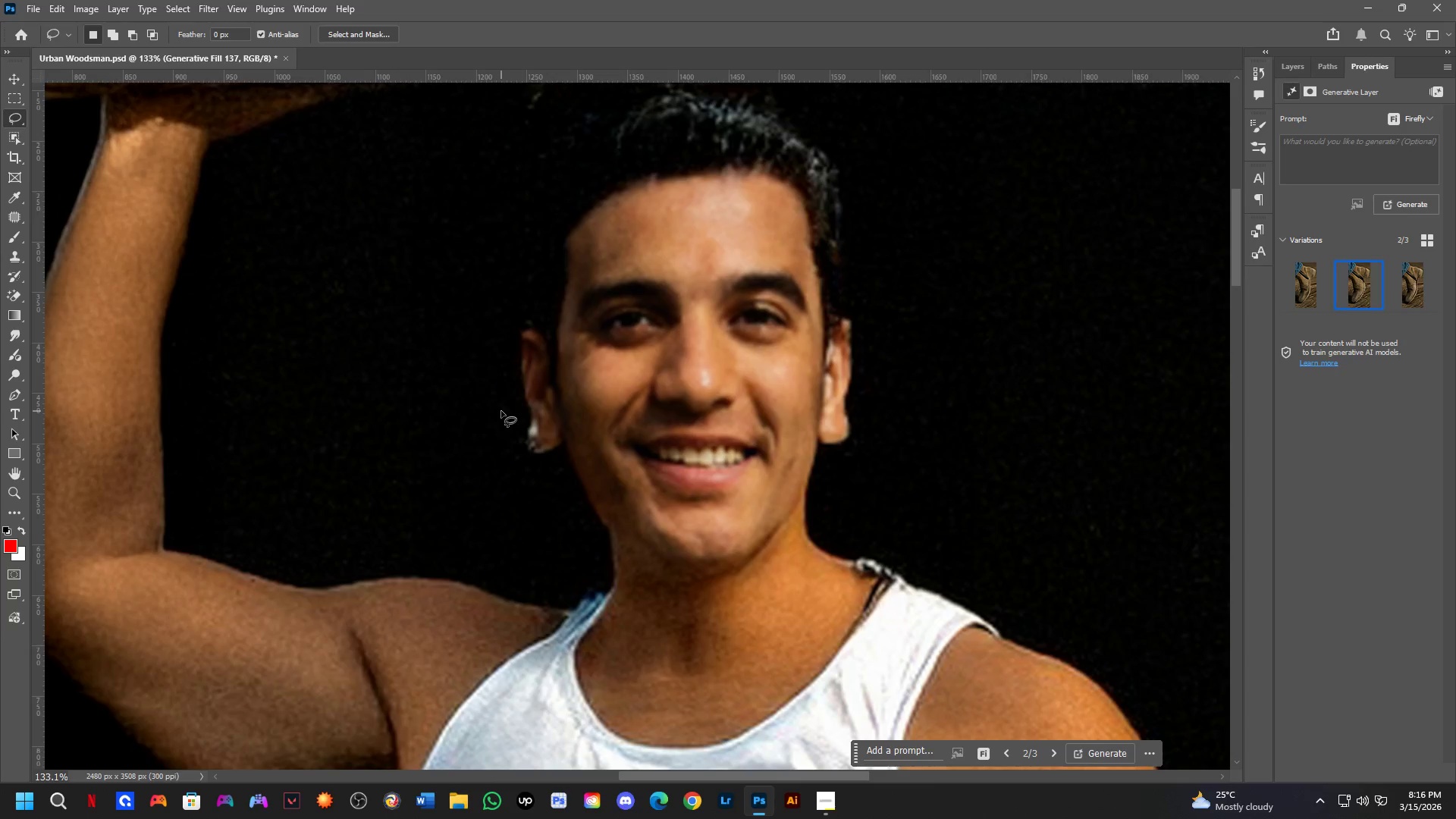 
key(Shift+ShiftLeft)
 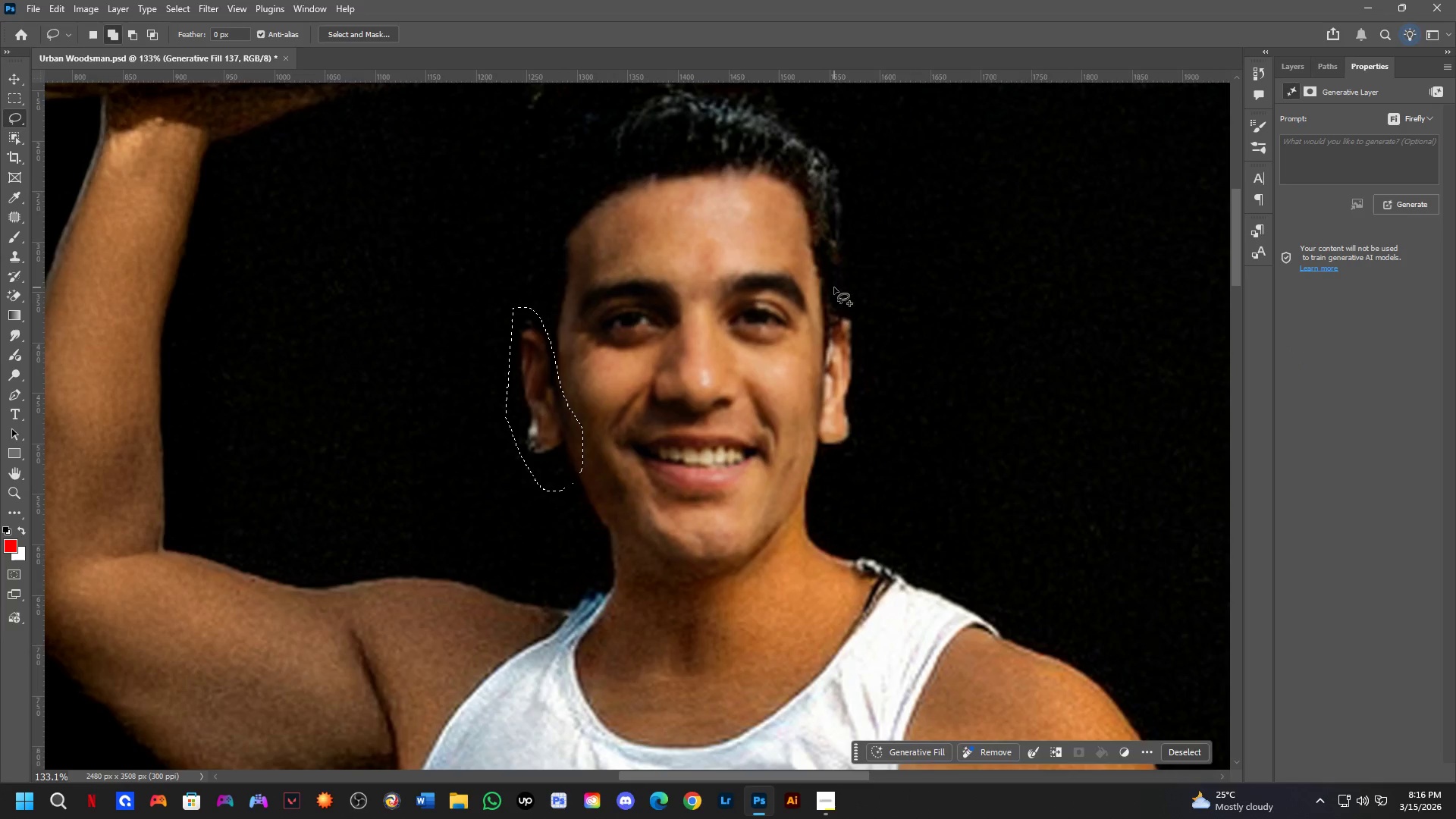 
left_click_drag(start_coordinate=[835, 290], to_coordinate=[867, 332])
 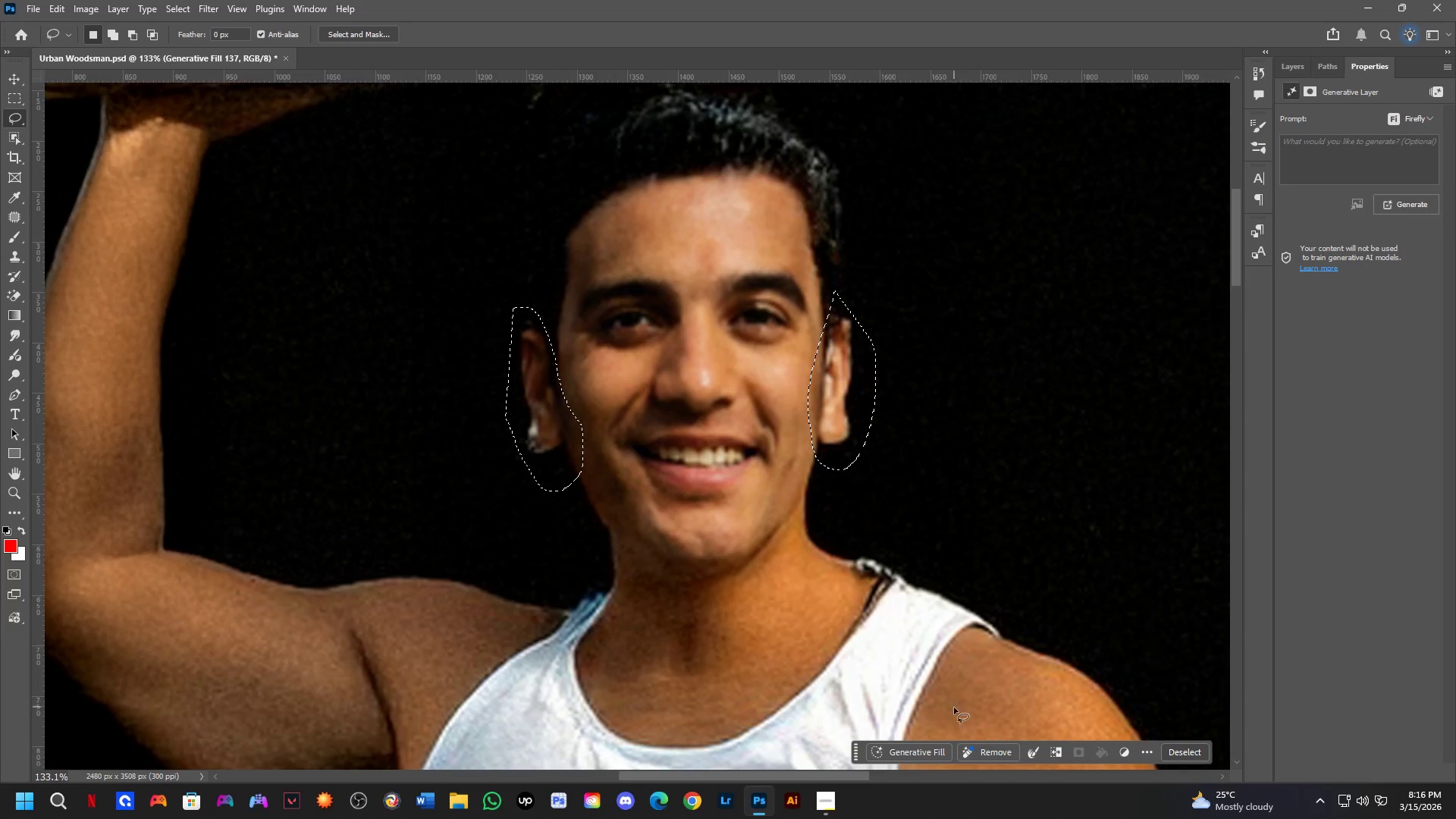 
left_click([917, 747])
 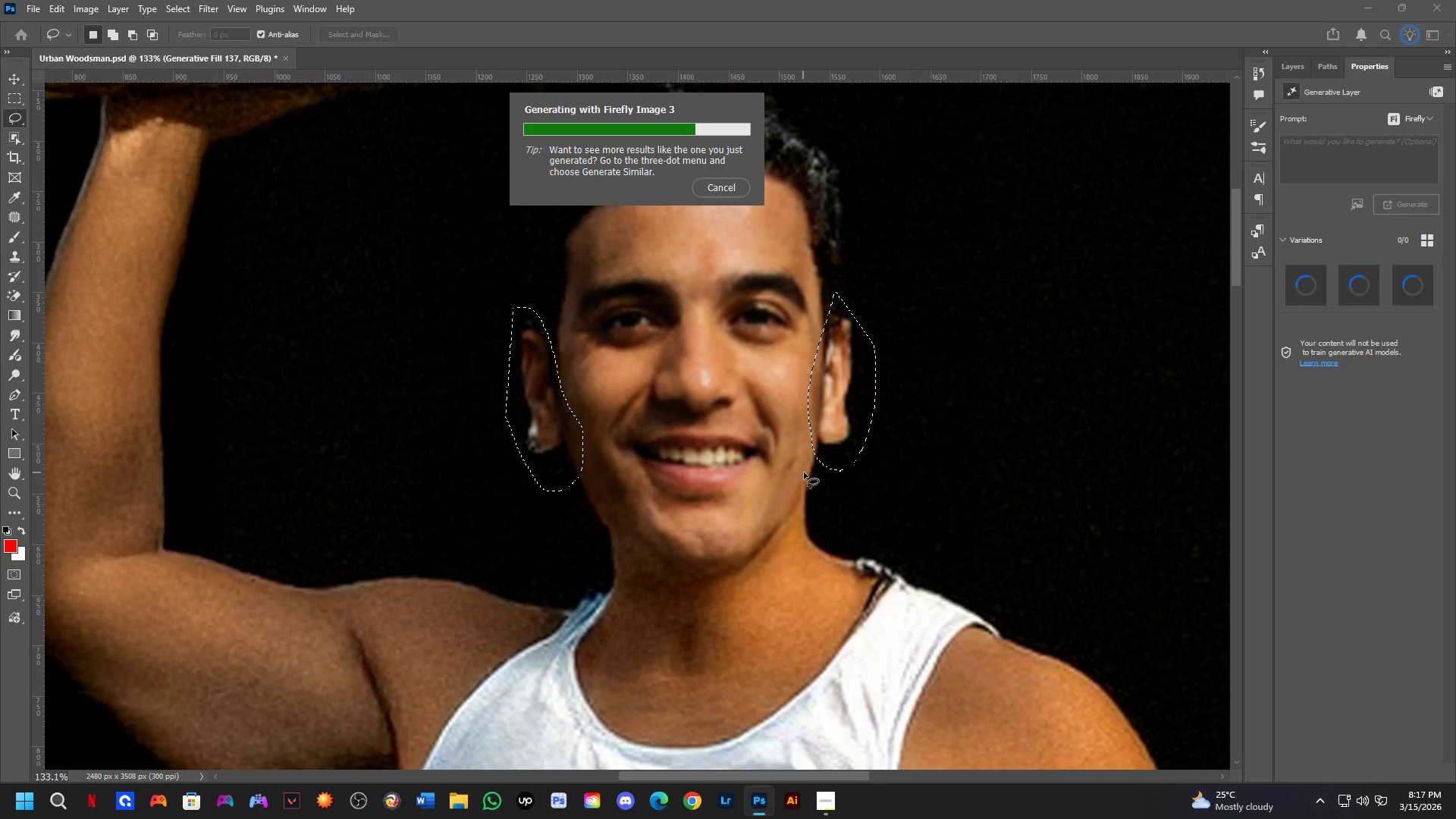 
wait(17.2)
 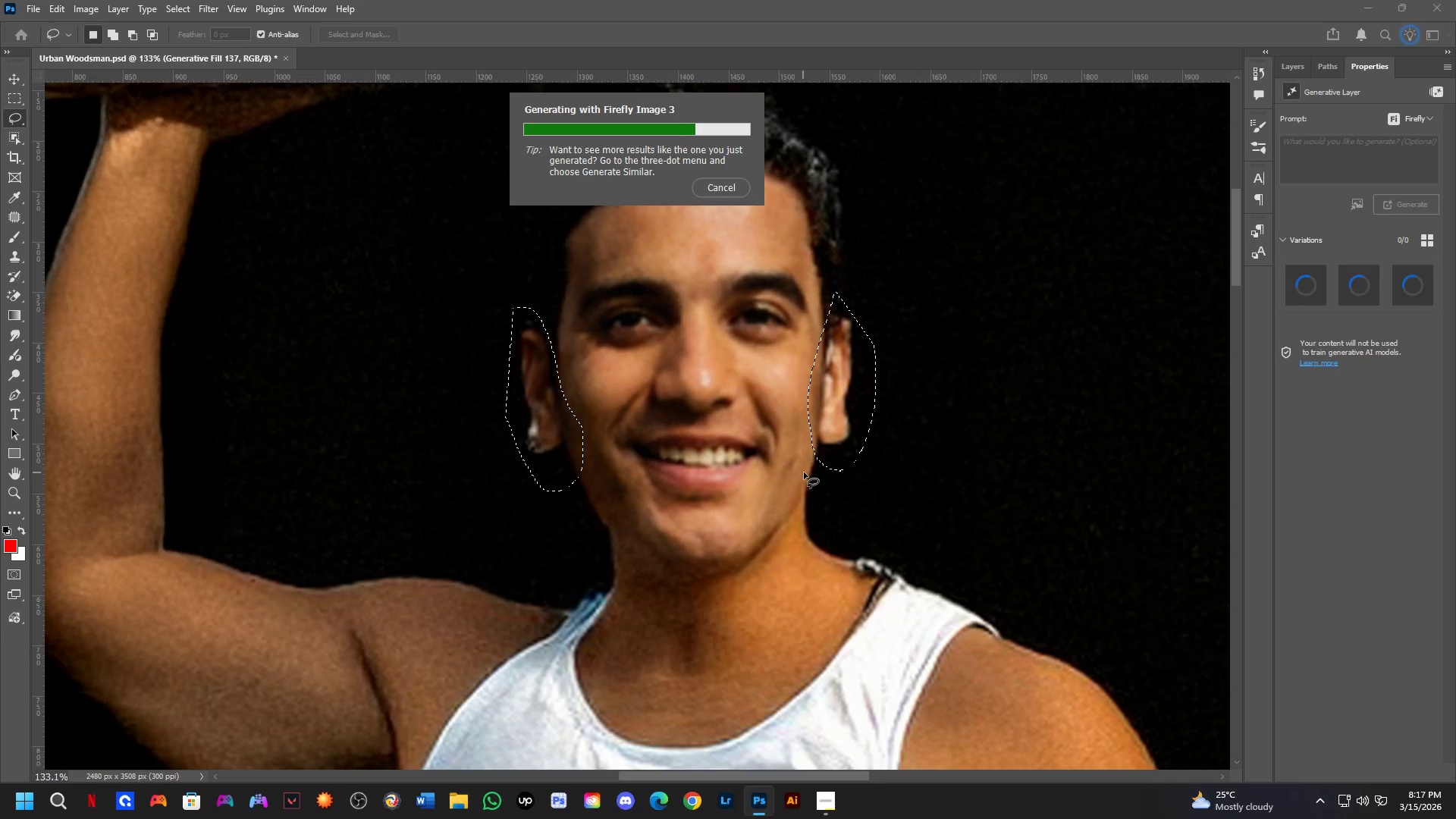 
left_click([1357, 293])
 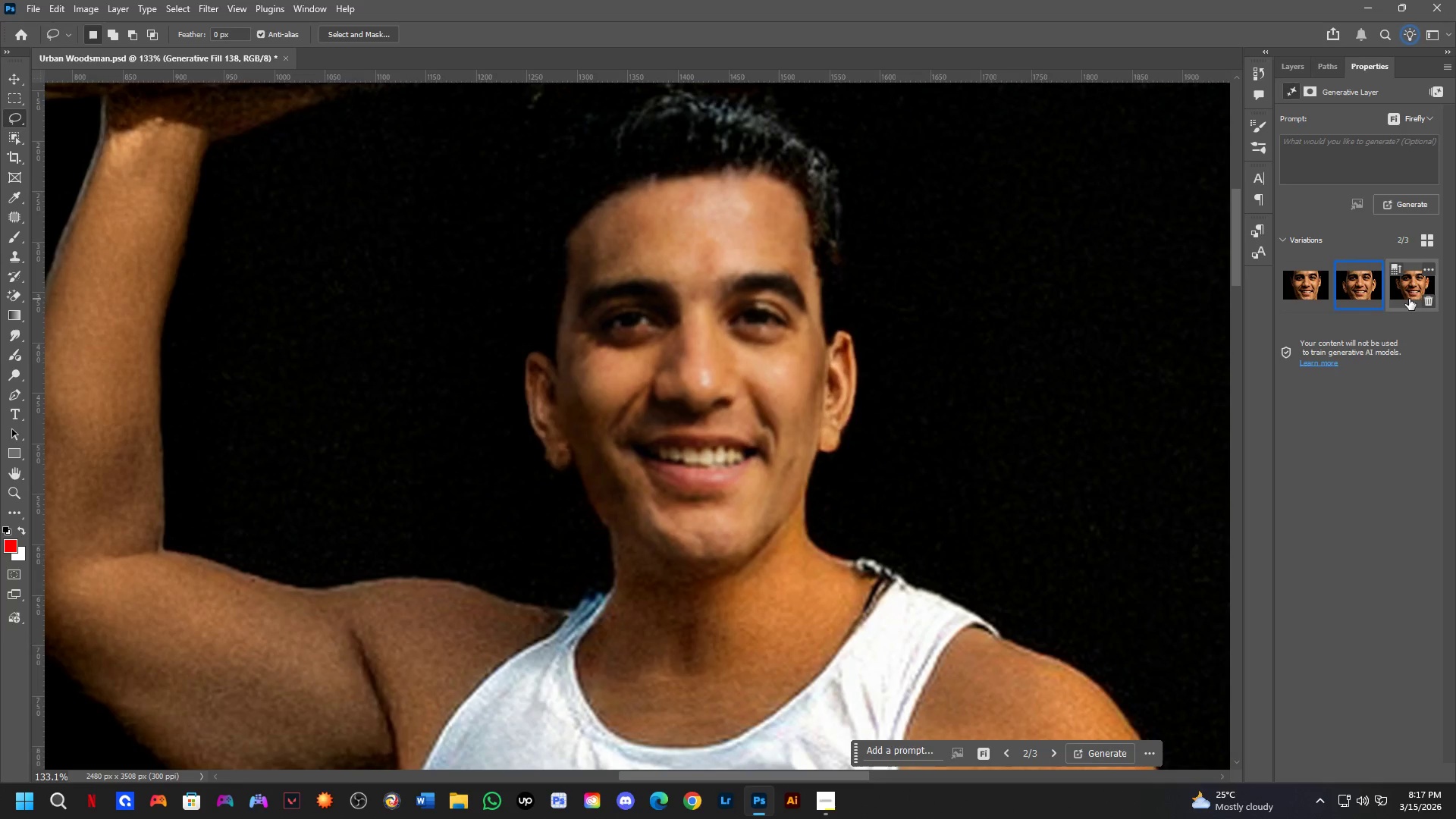 
scroll: coordinate [742, 394], scroll_direction: down, amount: 14.0
 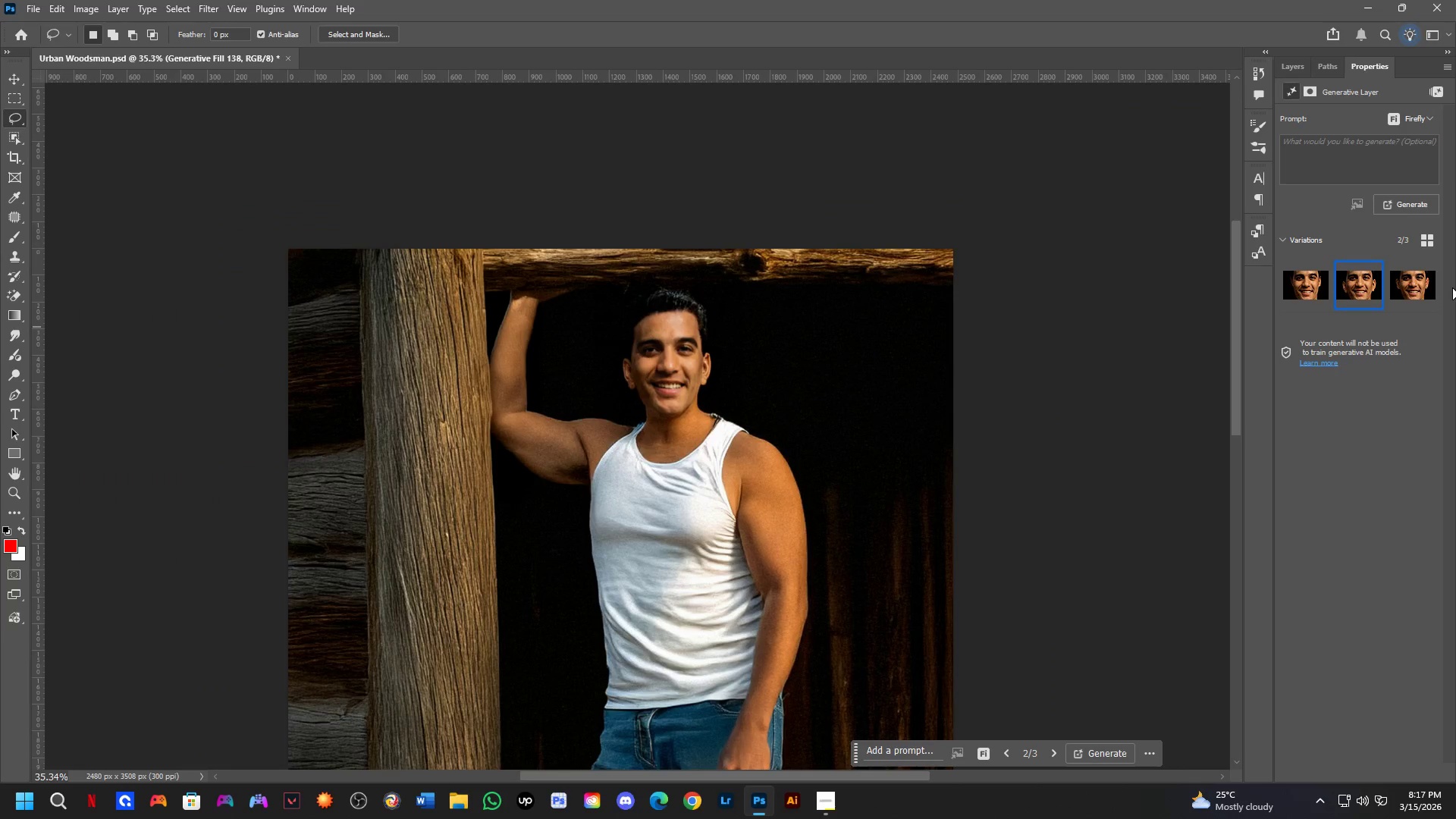 
left_click([1404, 291])
 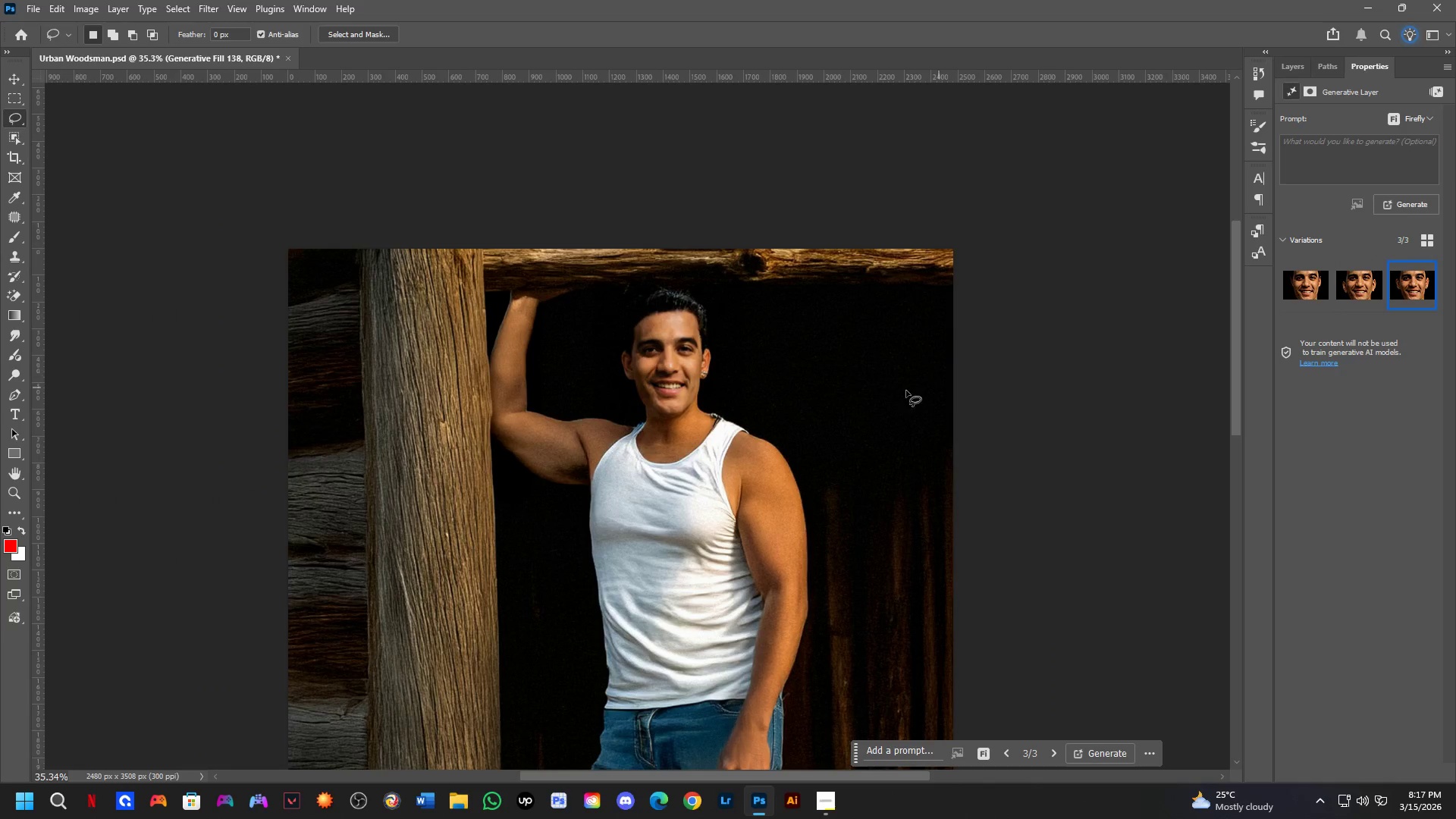 
scroll: coordinate [645, 374], scroll_direction: up, amount: 11.0
 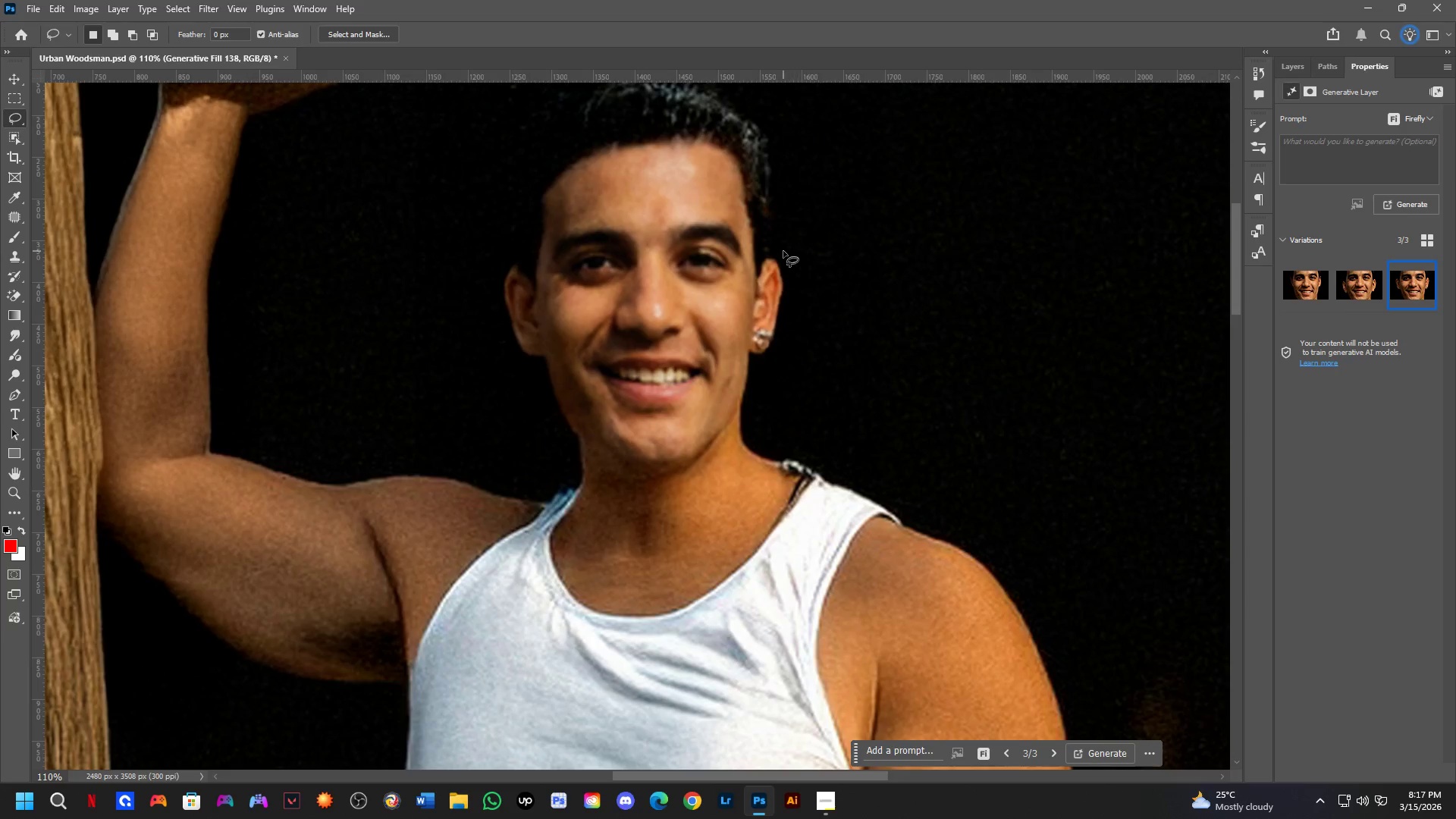 
left_click_drag(start_coordinate=[772, 249], to_coordinate=[813, 270])
 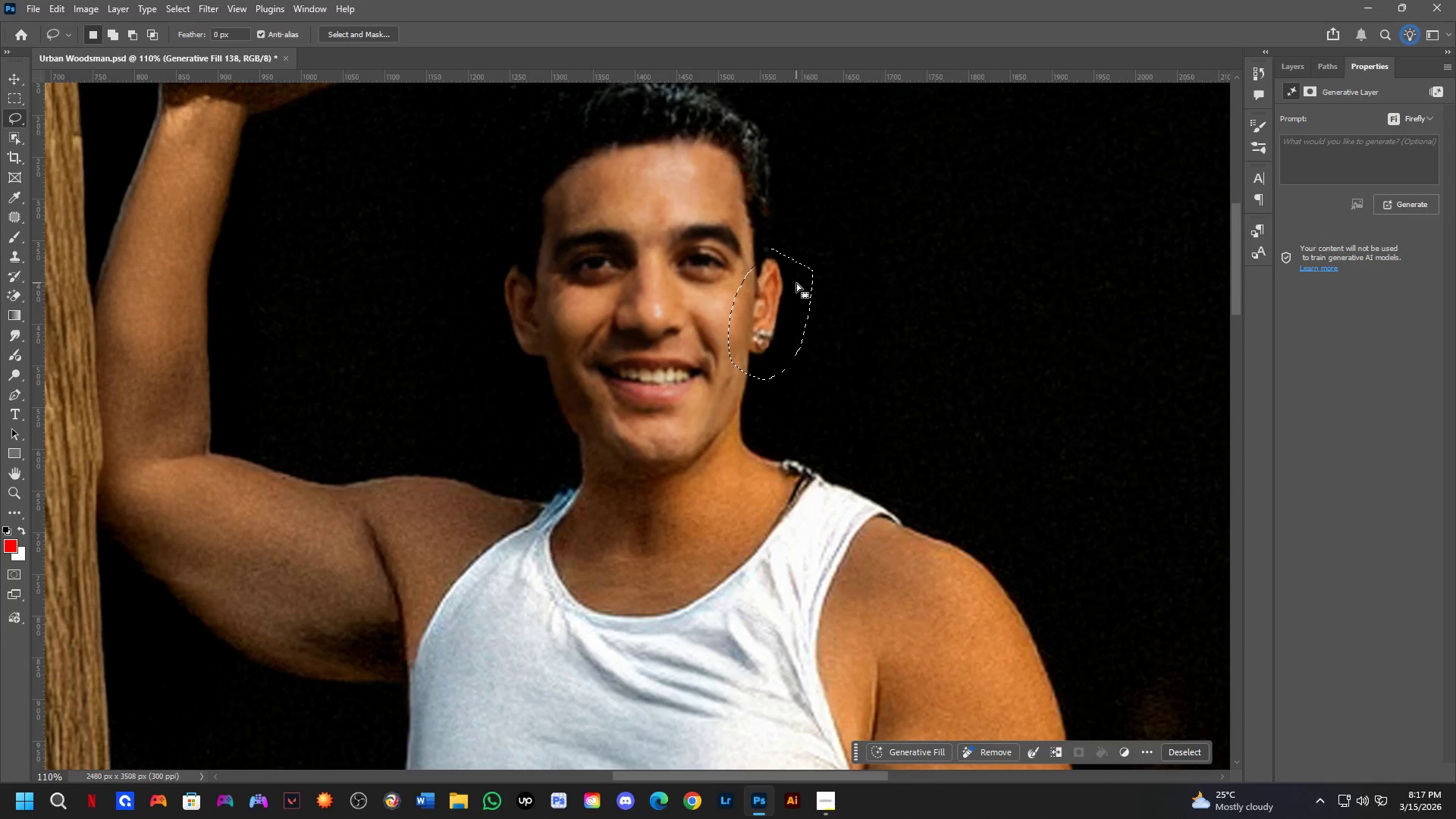 
key(Control+ControlLeft)
 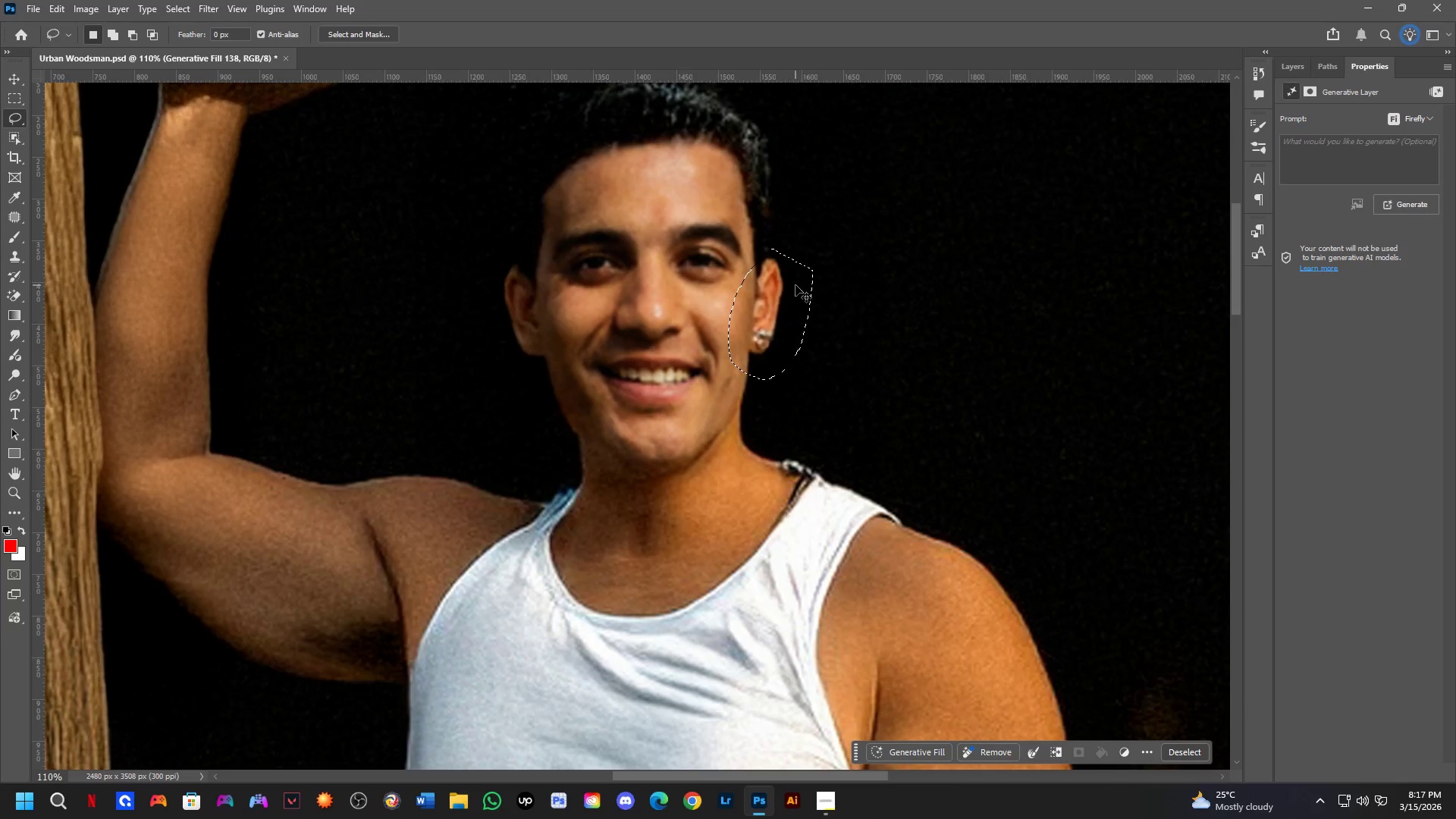 
key(Control+Z)
 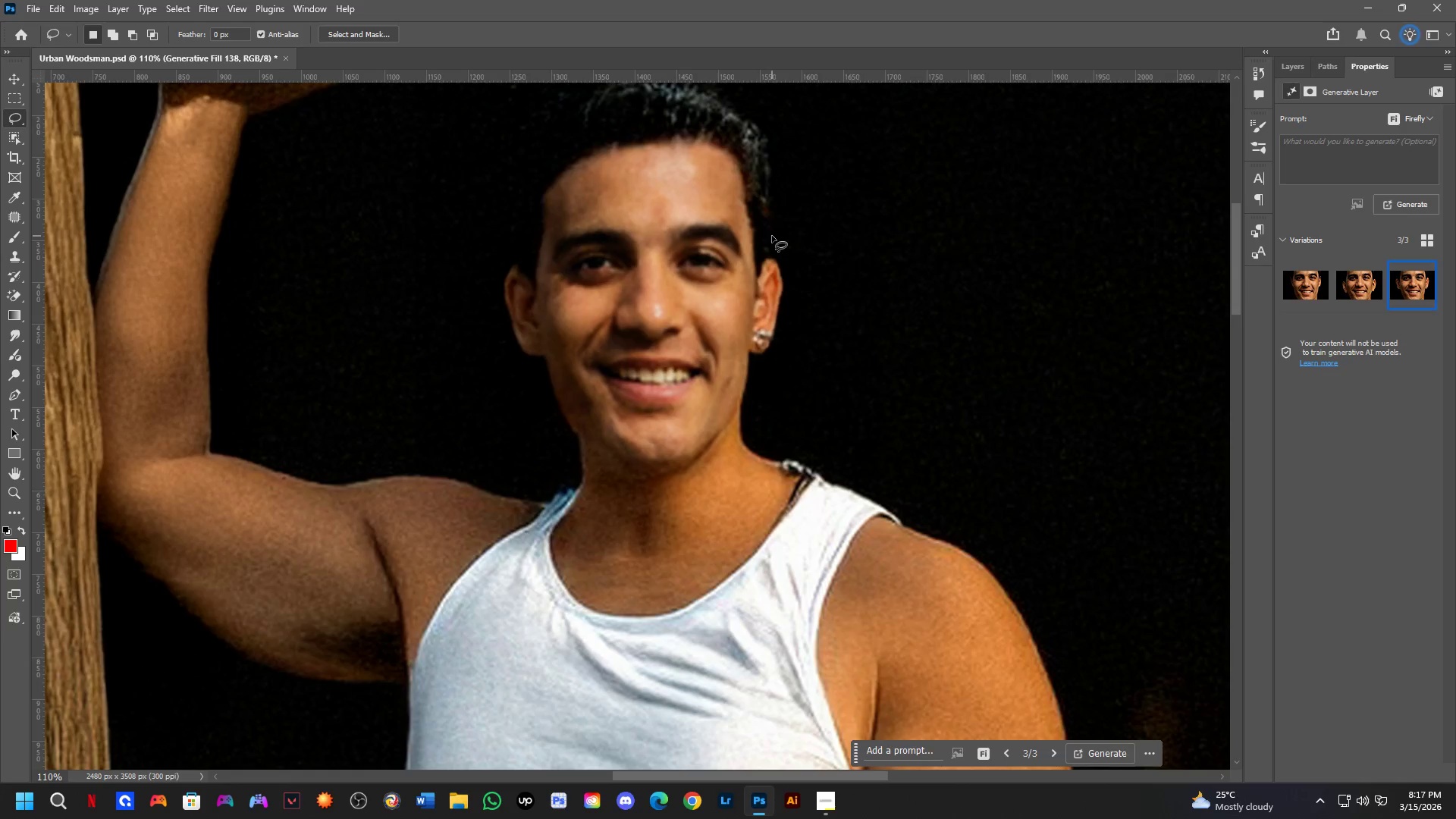 
left_click_drag(start_coordinate=[770, 235], to_coordinate=[820, 244])
 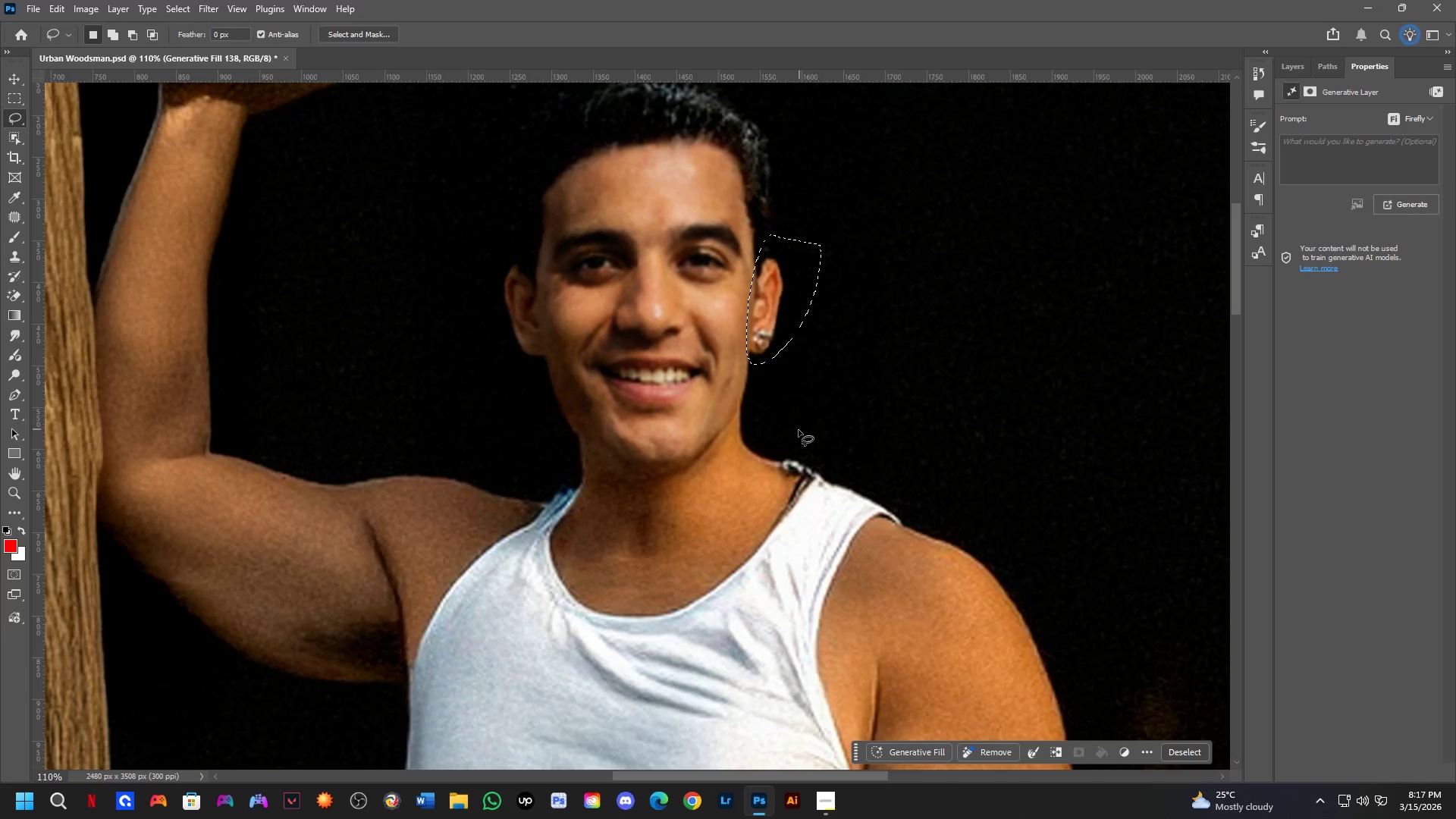 
hold_key(key=ShiftLeft, duration=0.31)
left_click_drag(start_coordinate=[781, 441], to_coordinate=[817, 431])
 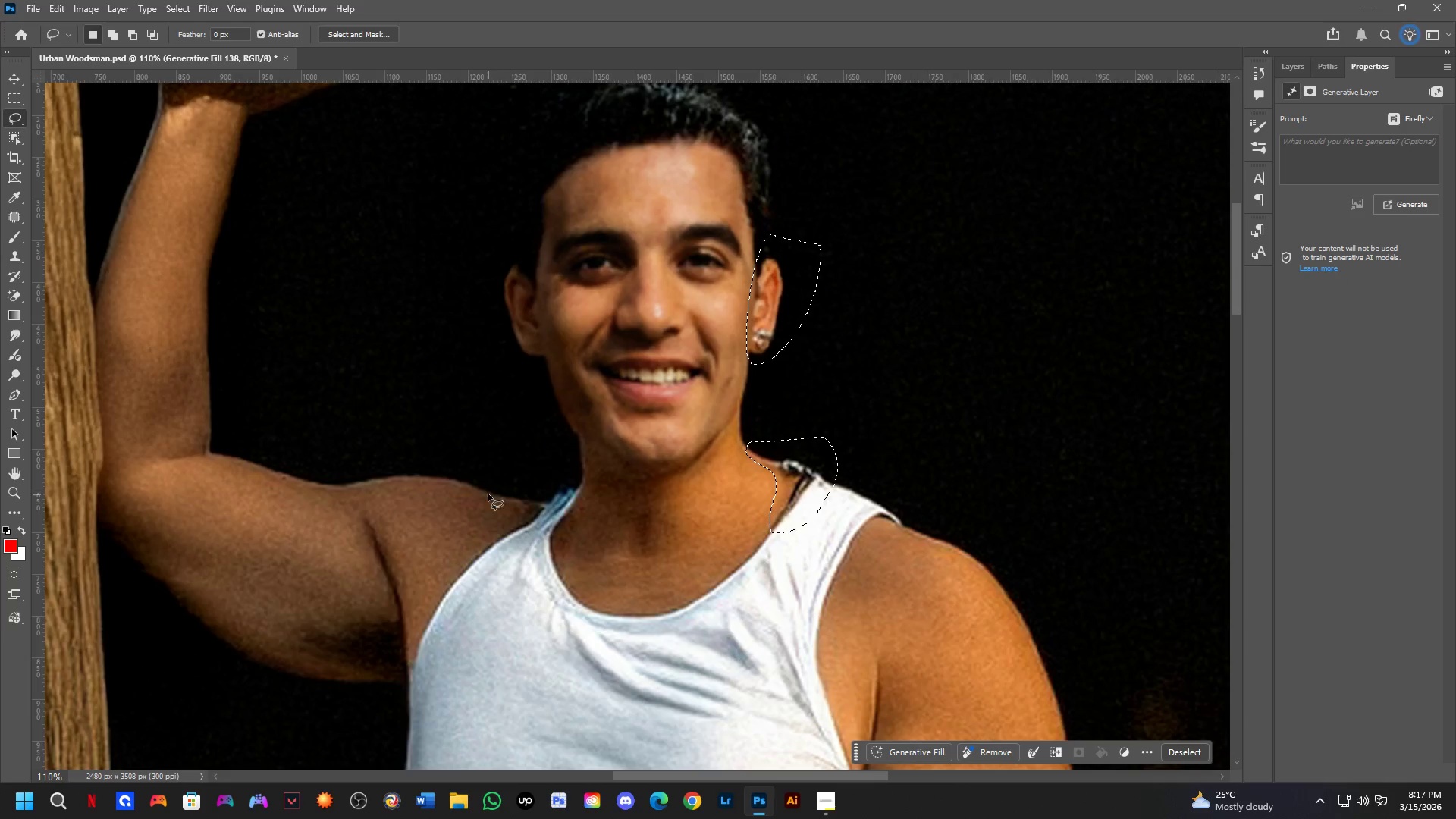 
hold_key(key=ShiftLeft, duration=0.33)
left_click_drag(start_coordinate=[530, 490], to_coordinate=[548, 469])
 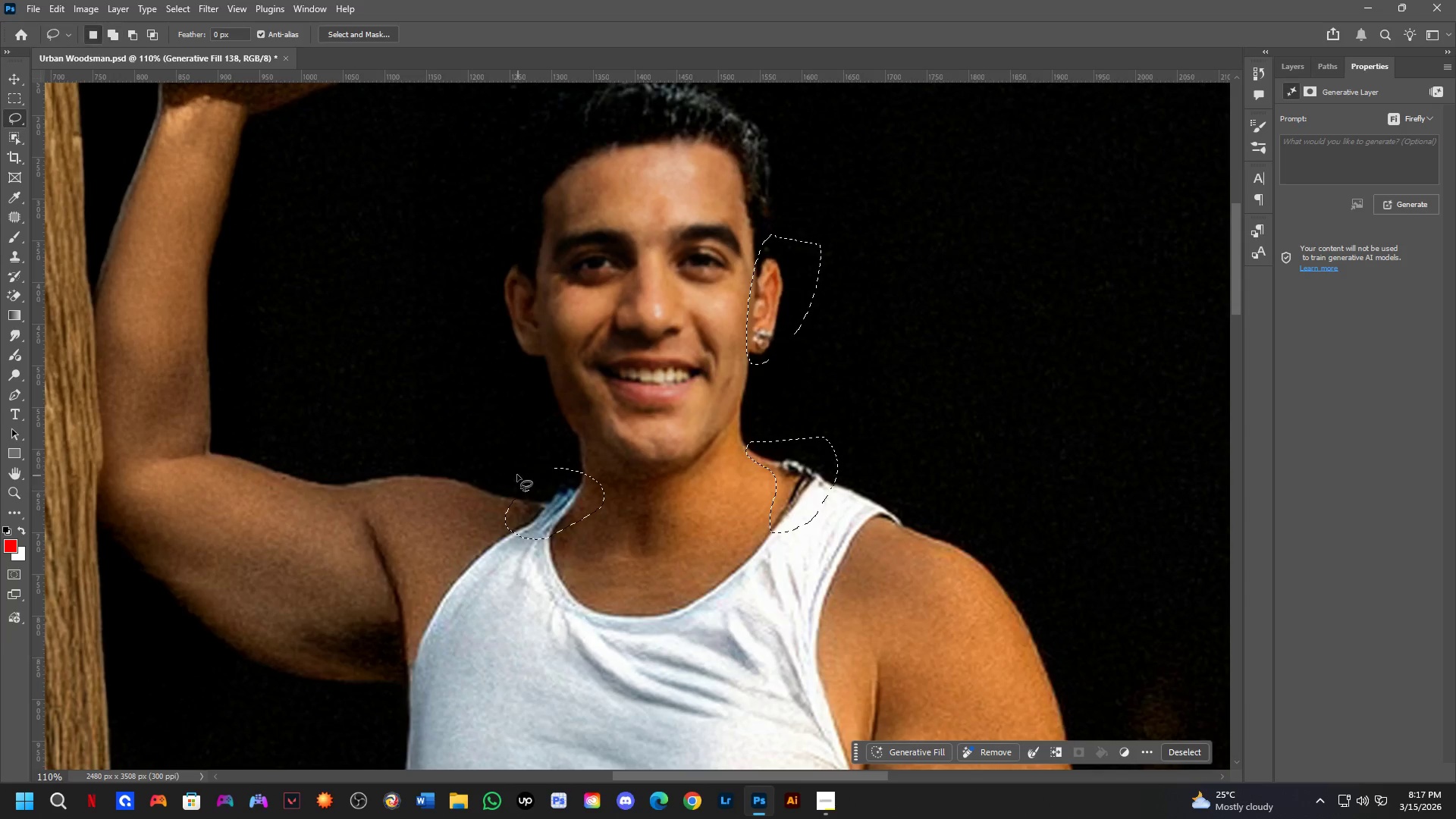 
key(Shift+ShiftLeft)
 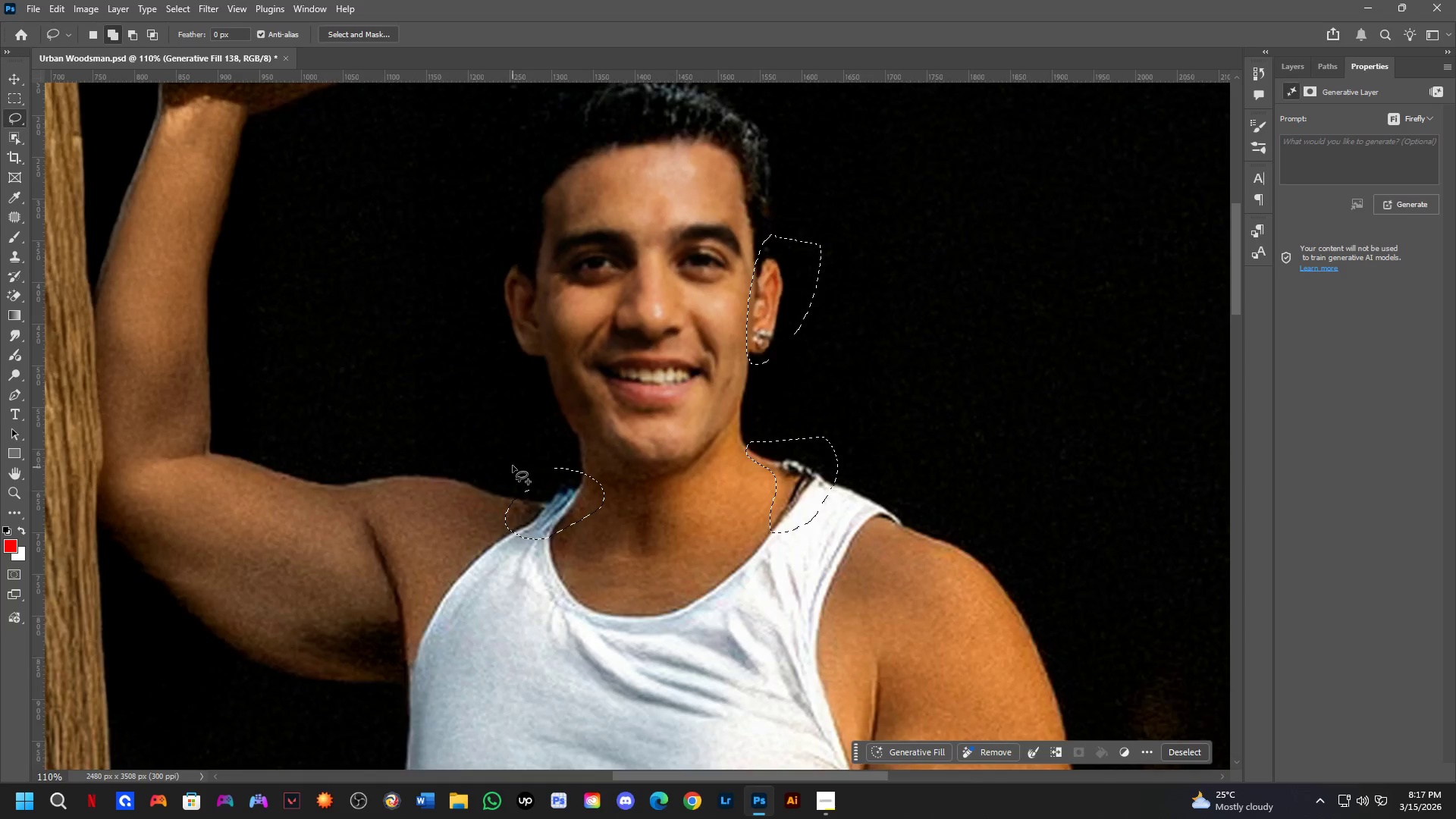 
scroll: coordinate [513, 463], scroll_direction: down, amount: 1.0
 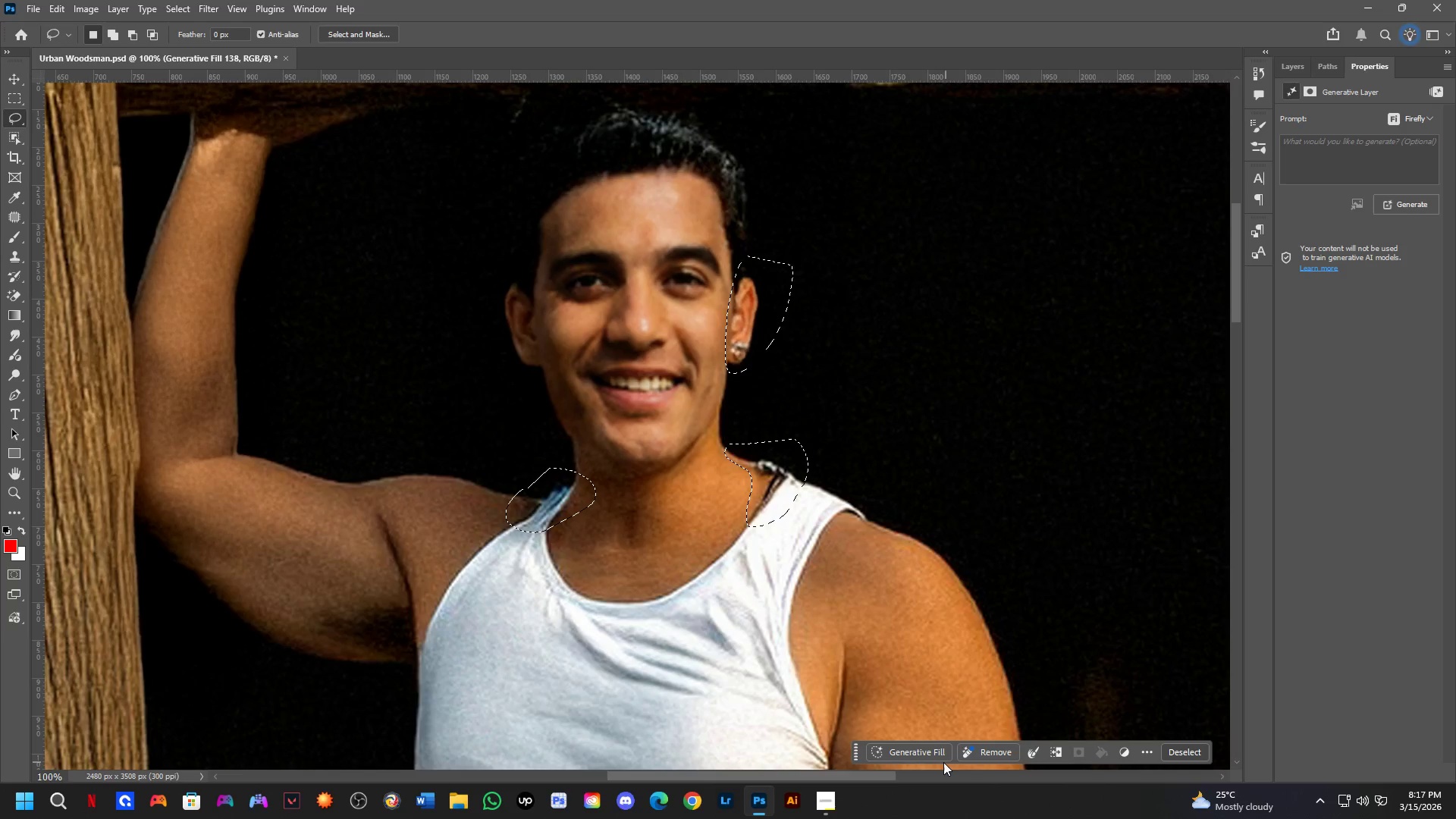 
left_click([934, 754])
 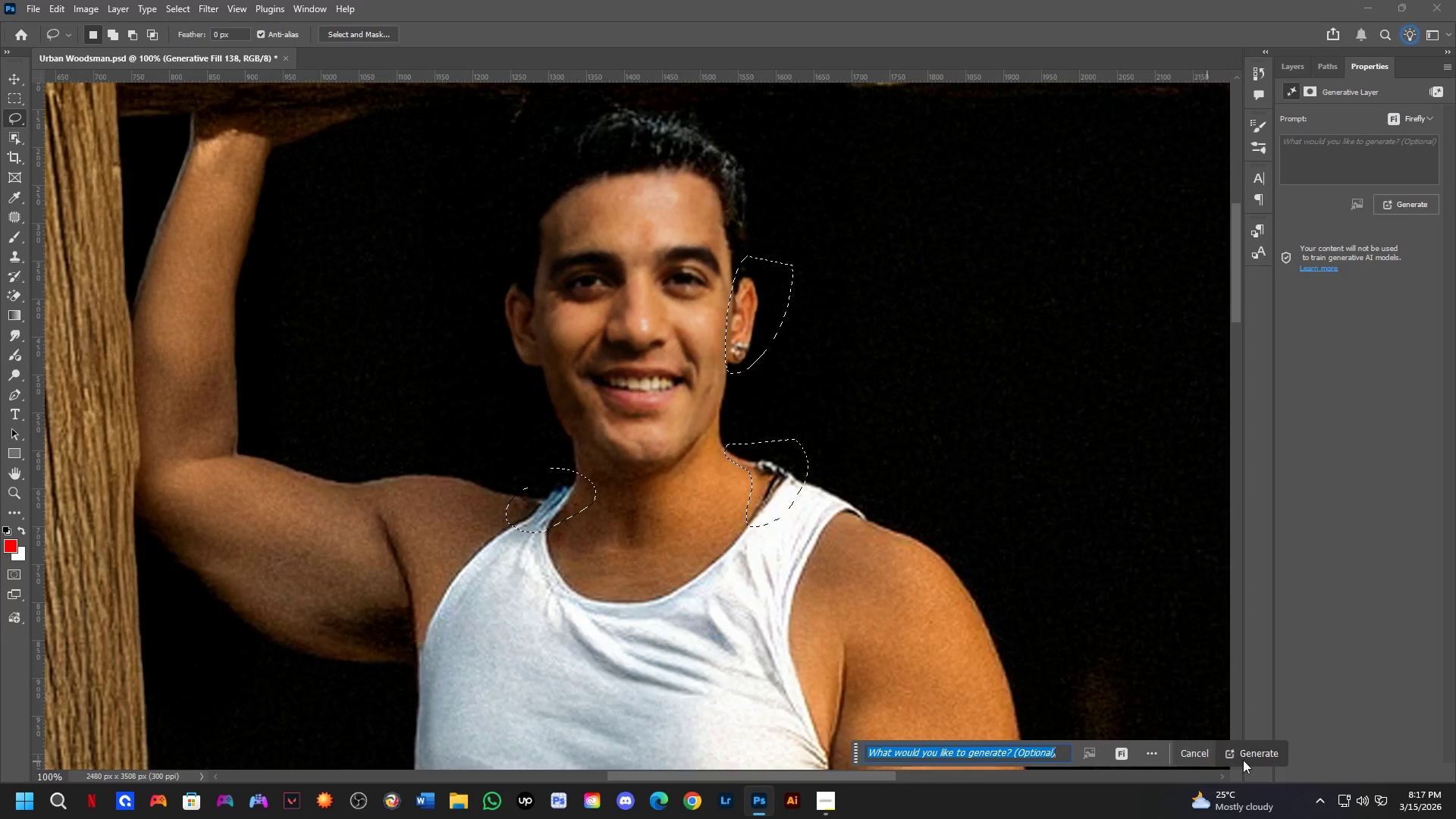 
left_click([1251, 758])
 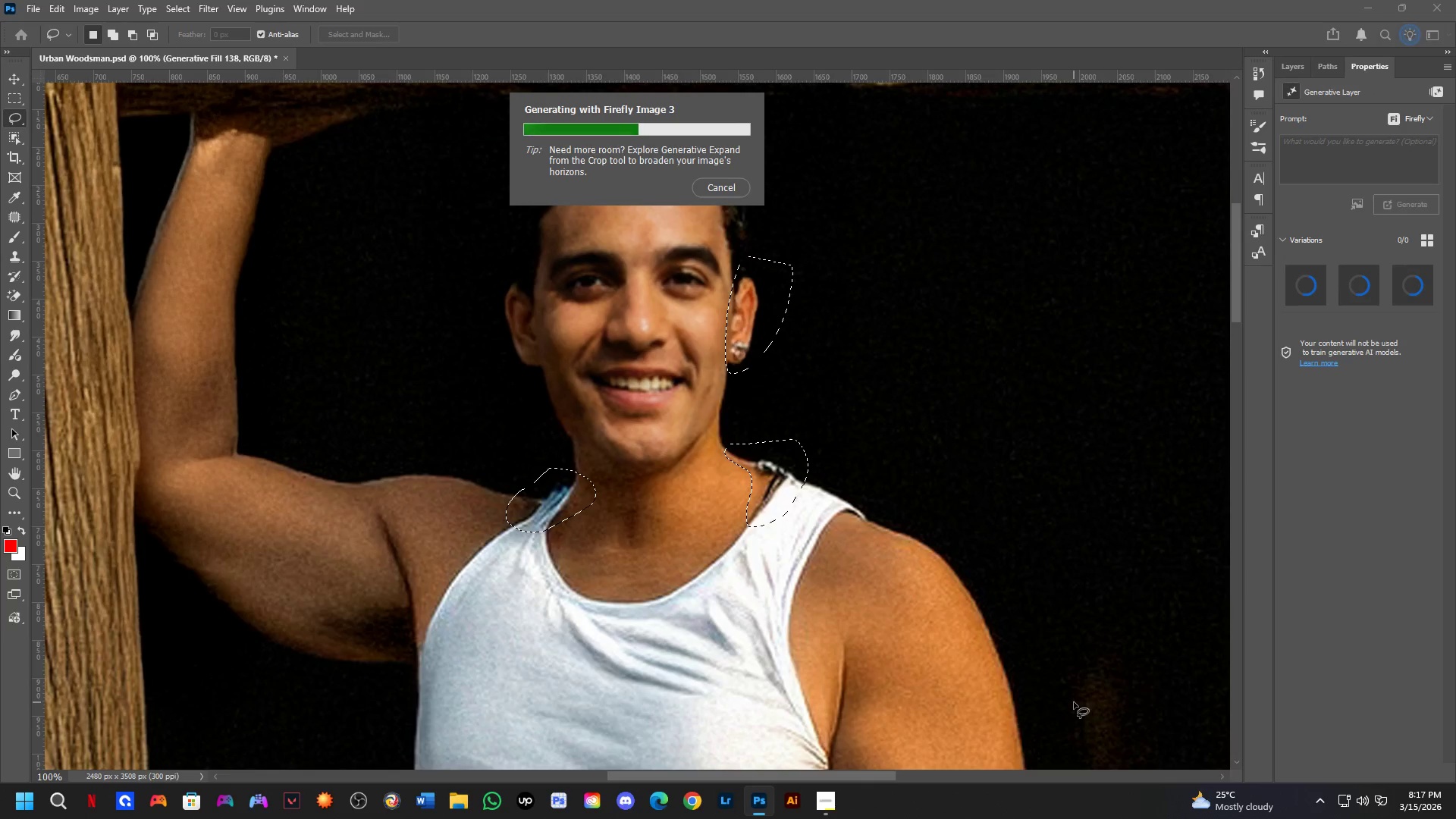 
wait(10.96)
 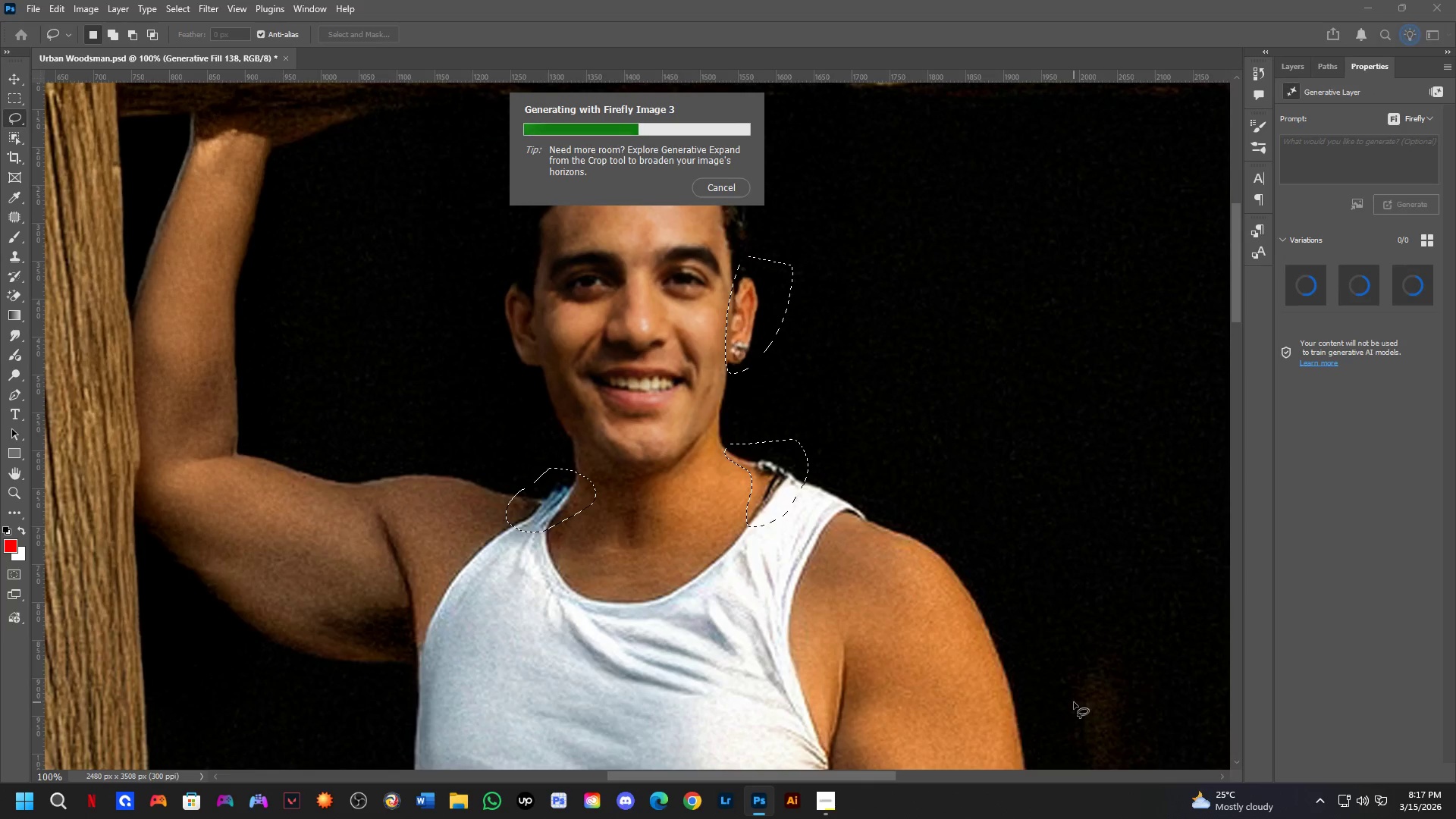 
mouse_move([1059, 703])
 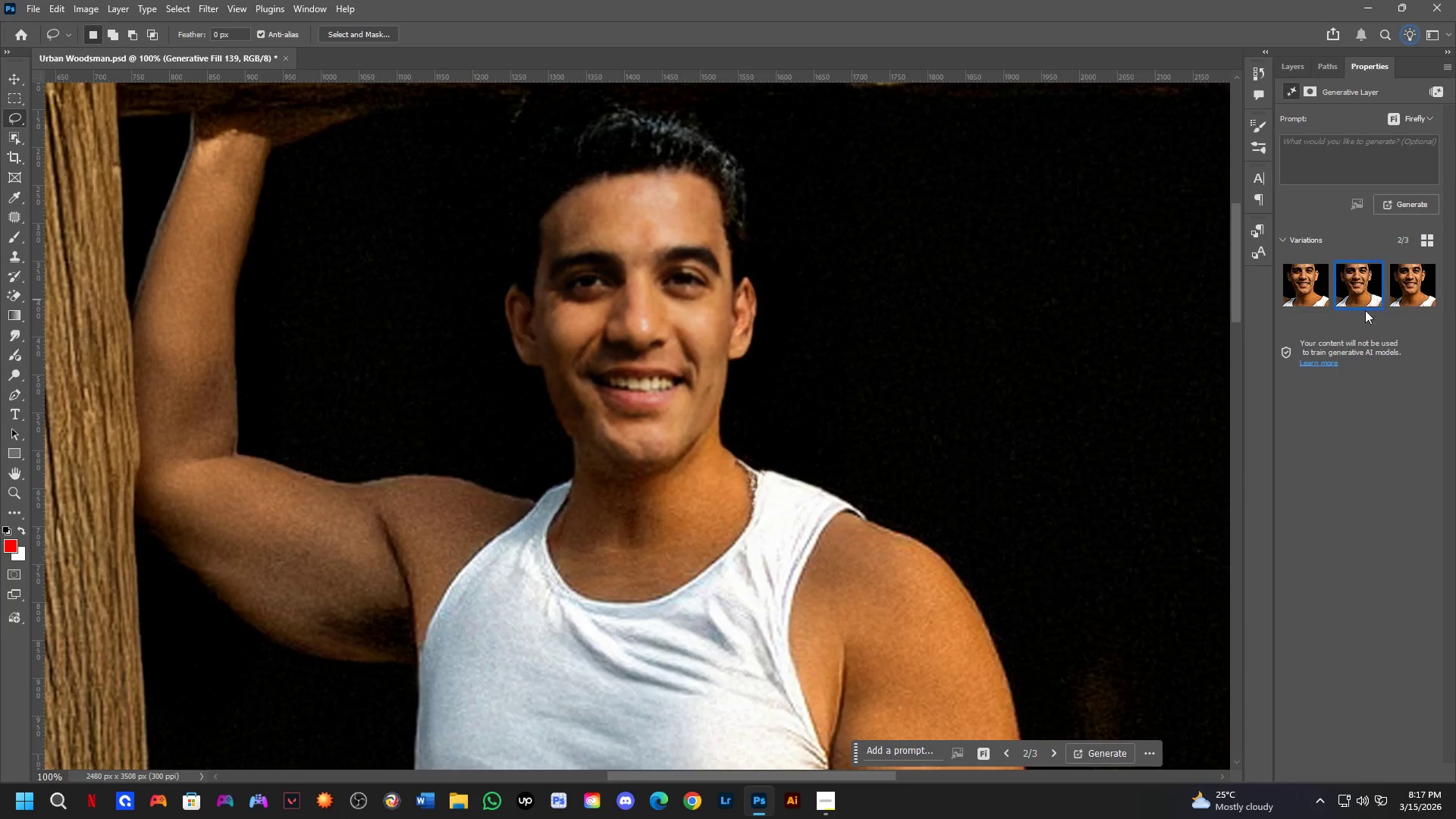 
left_click([1398, 306])
 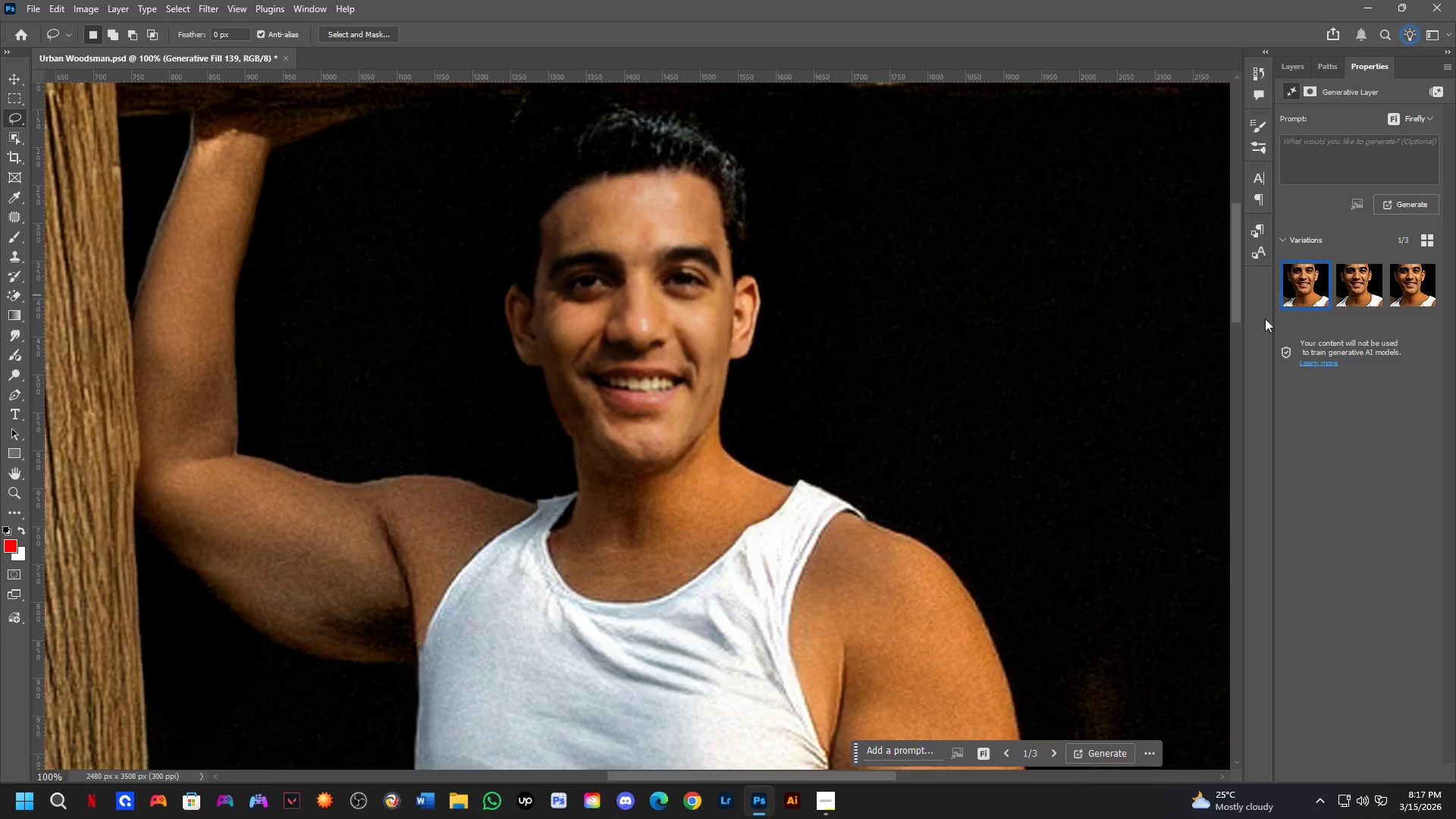 
left_click_drag(start_coordinate=[725, 499], to_coordinate=[780, 465])
 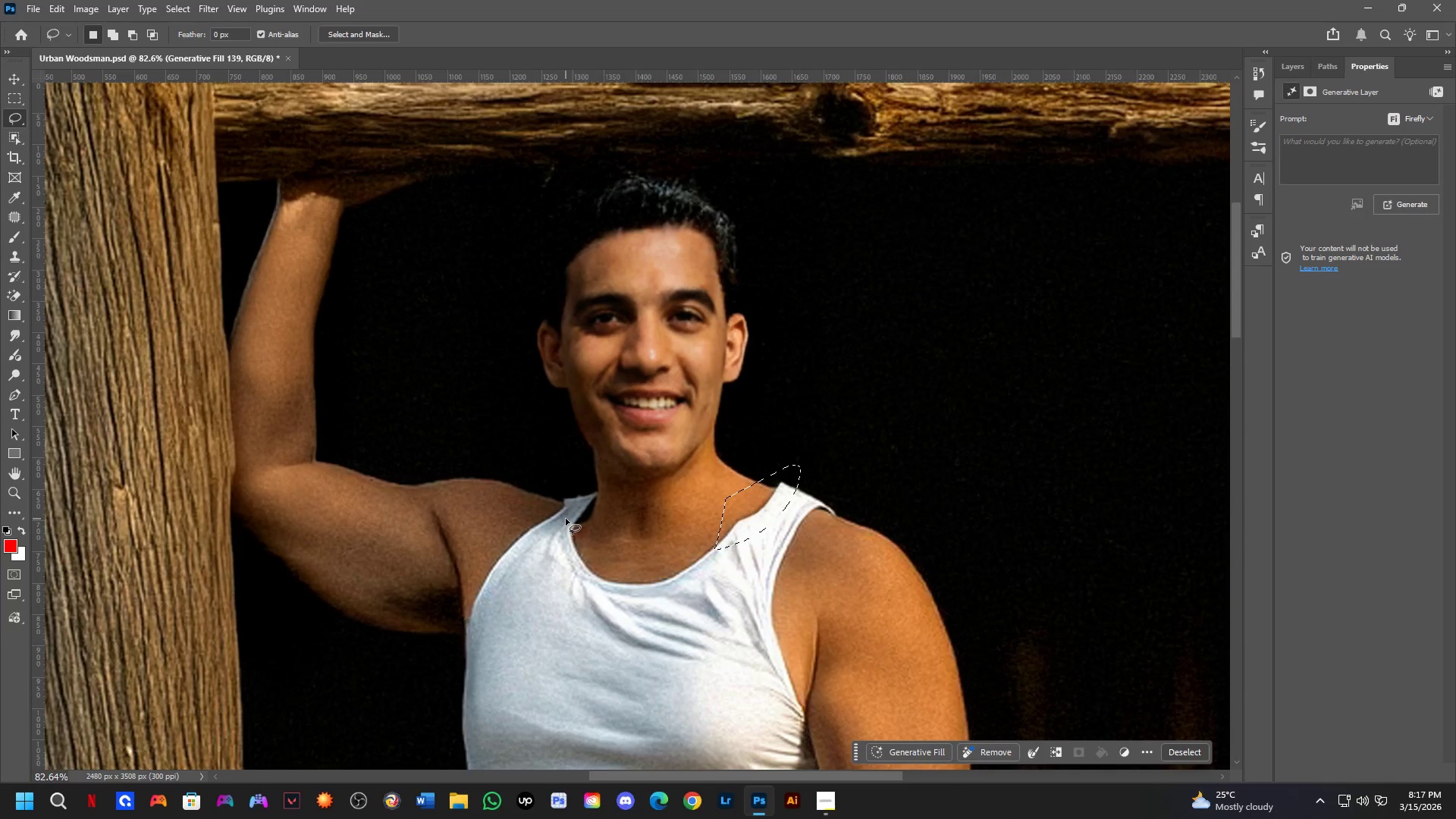 
scroll: coordinate [698, 492], scroll_direction: down, amount: 2.0
 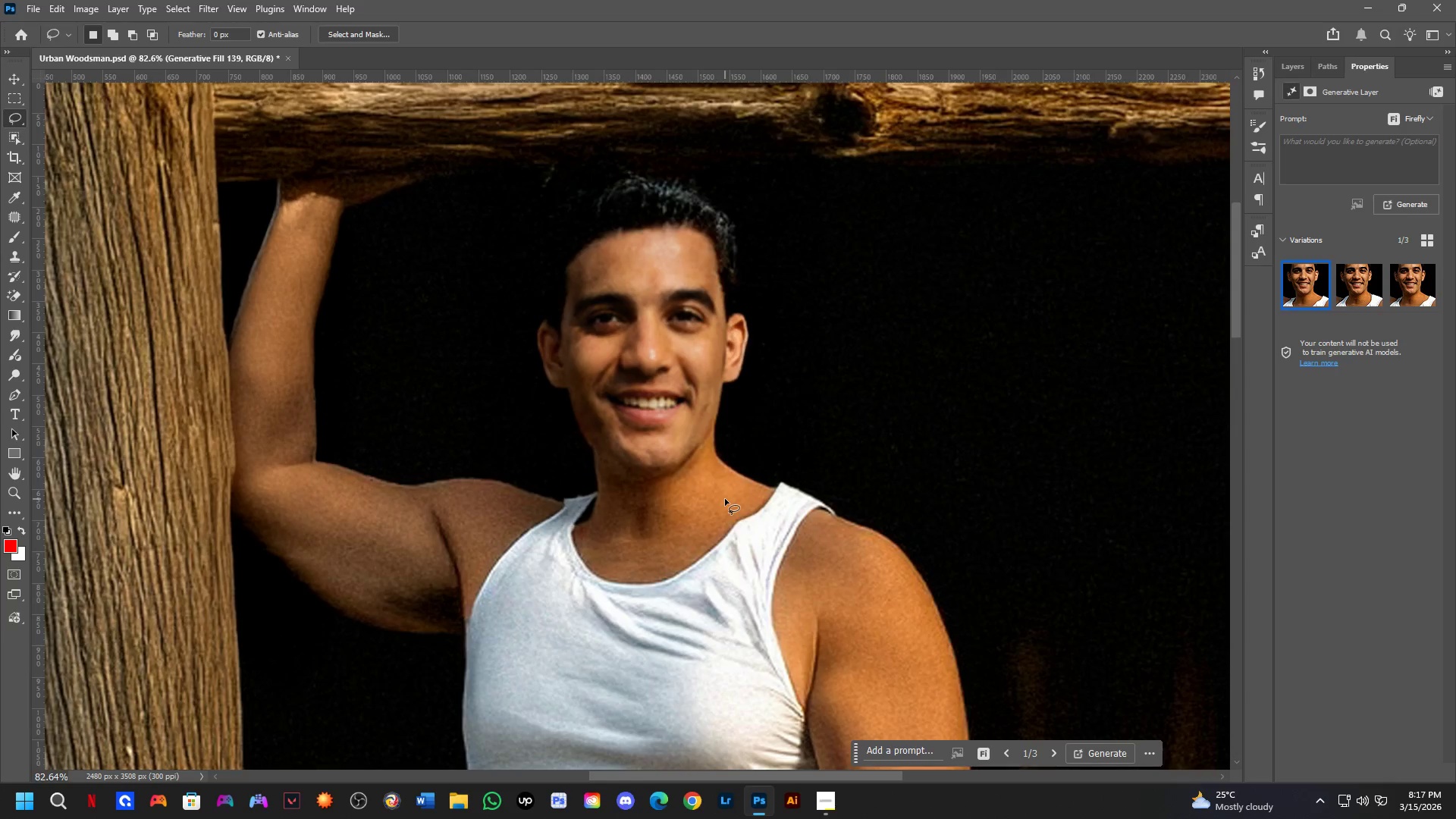 
key(Shift+ShiftLeft)
 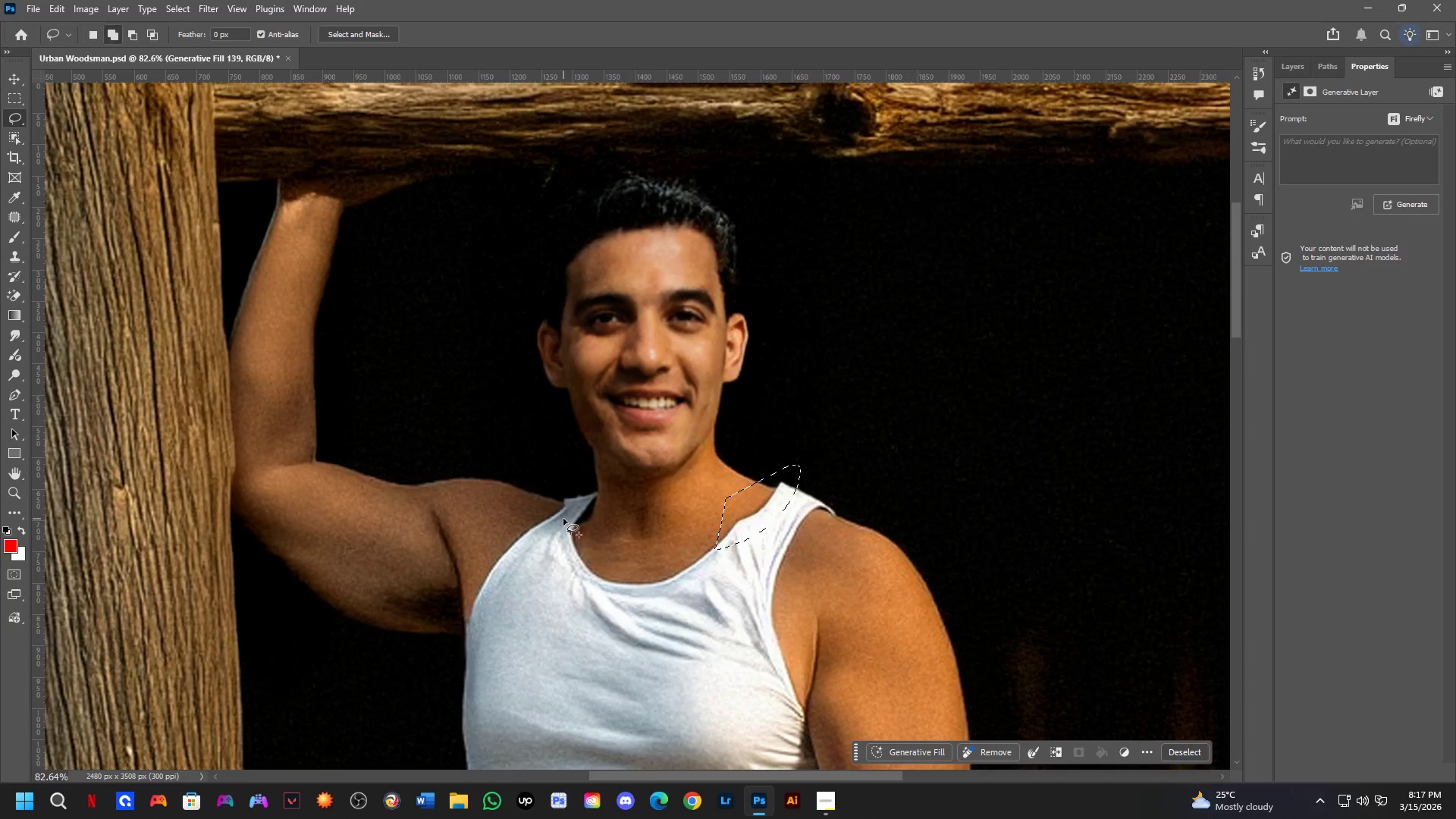 
left_click_drag(start_coordinate=[563, 519], to_coordinate=[585, 494])
 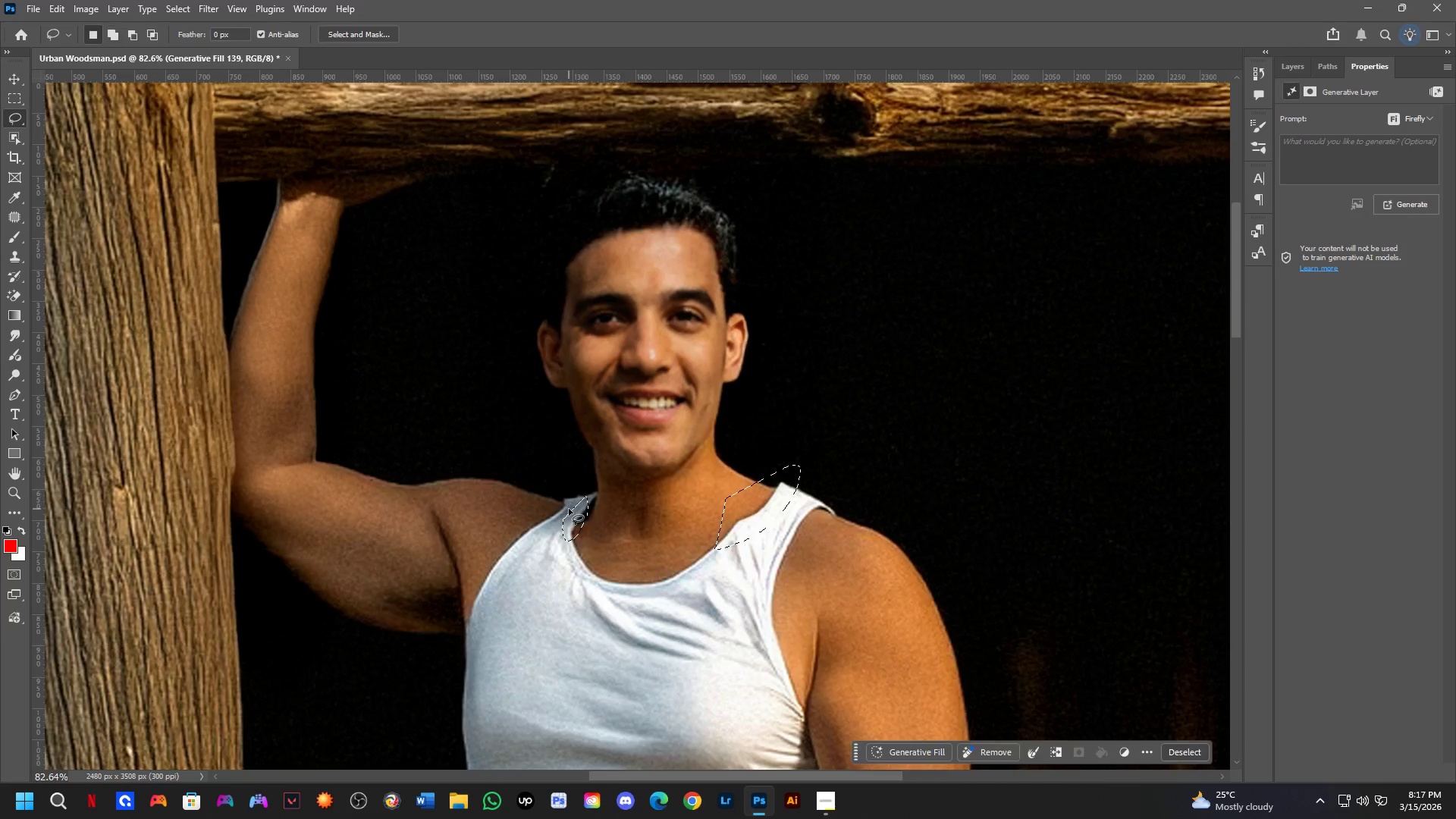 
hold_key(key=Space, duration=0.55)
 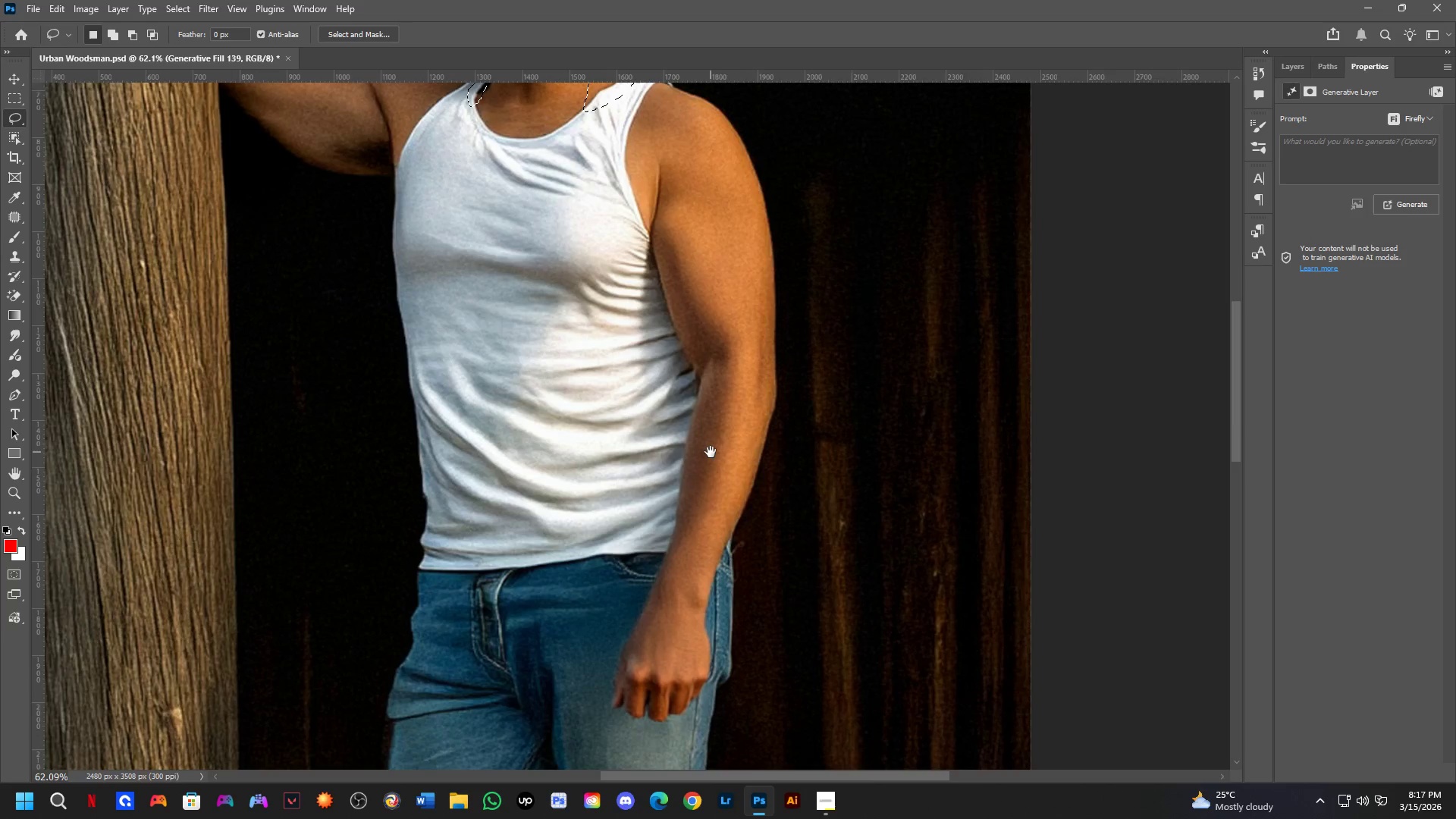 
left_click_drag(start_coordinate=[728, 645], to_coordinate=[713, 369])
 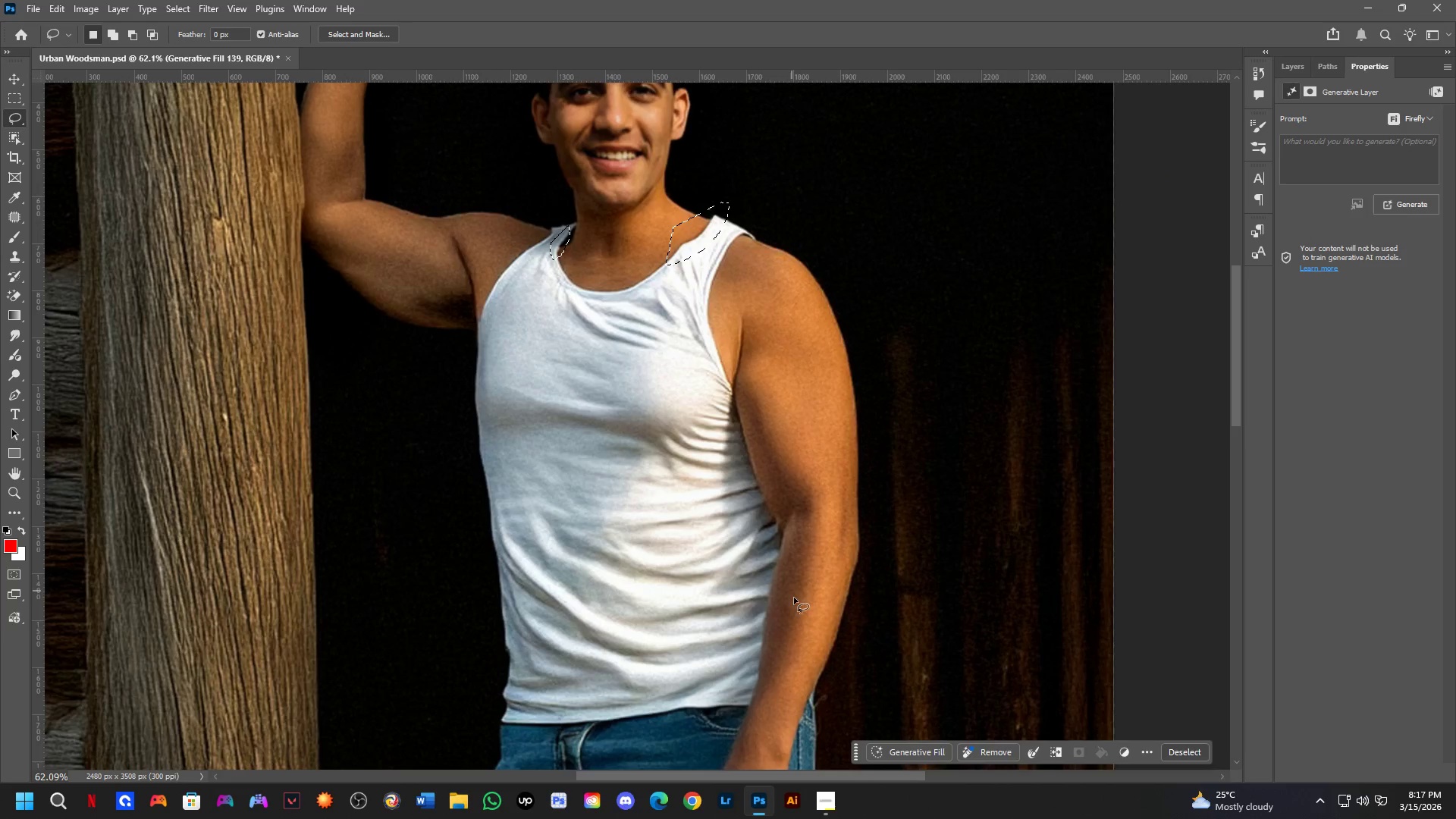 
scroll: coordinate [579, 519], scroll_direction: down, amount: 3.0
 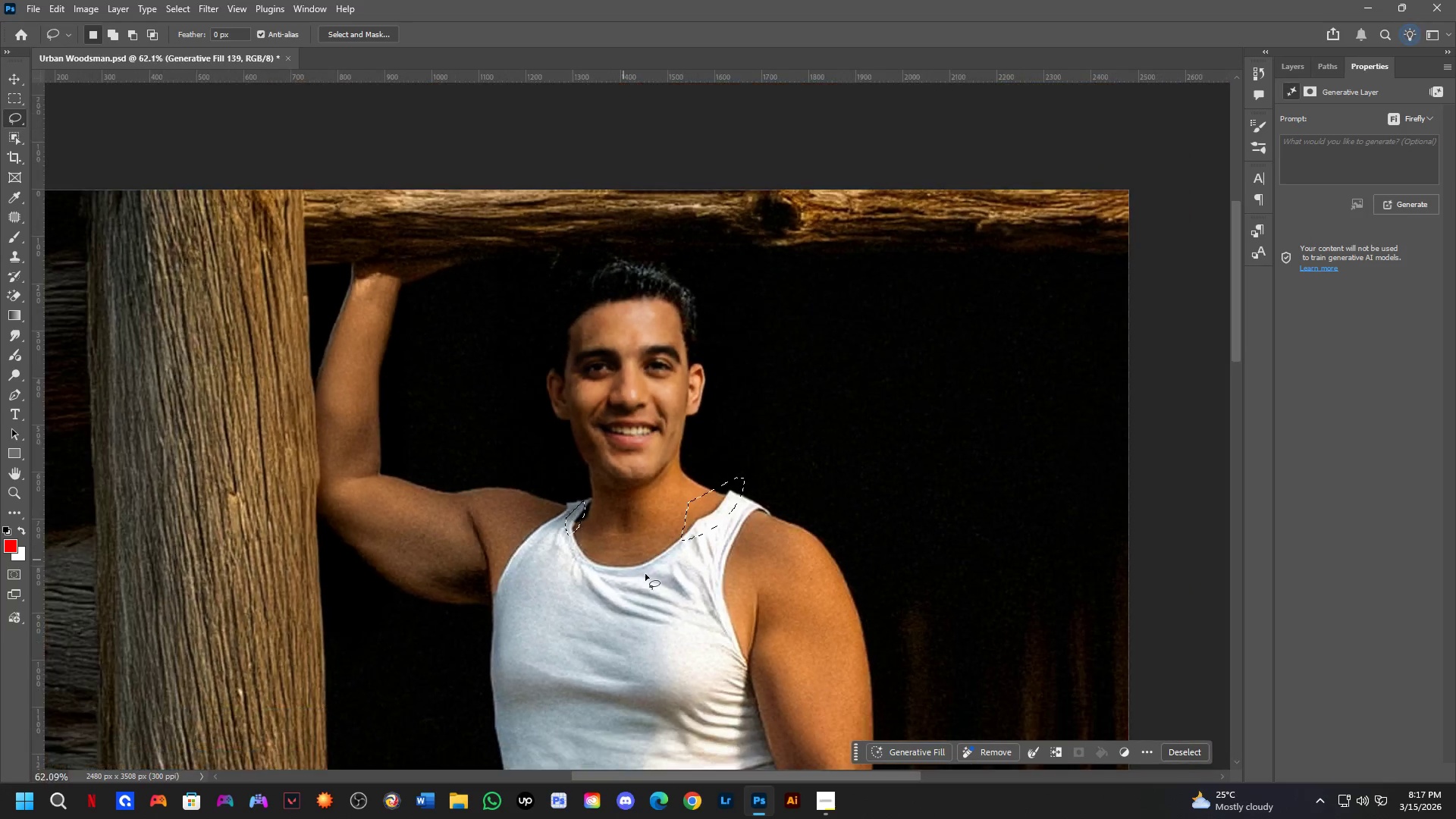 
hold_key(key=Space, duration=0.62)
 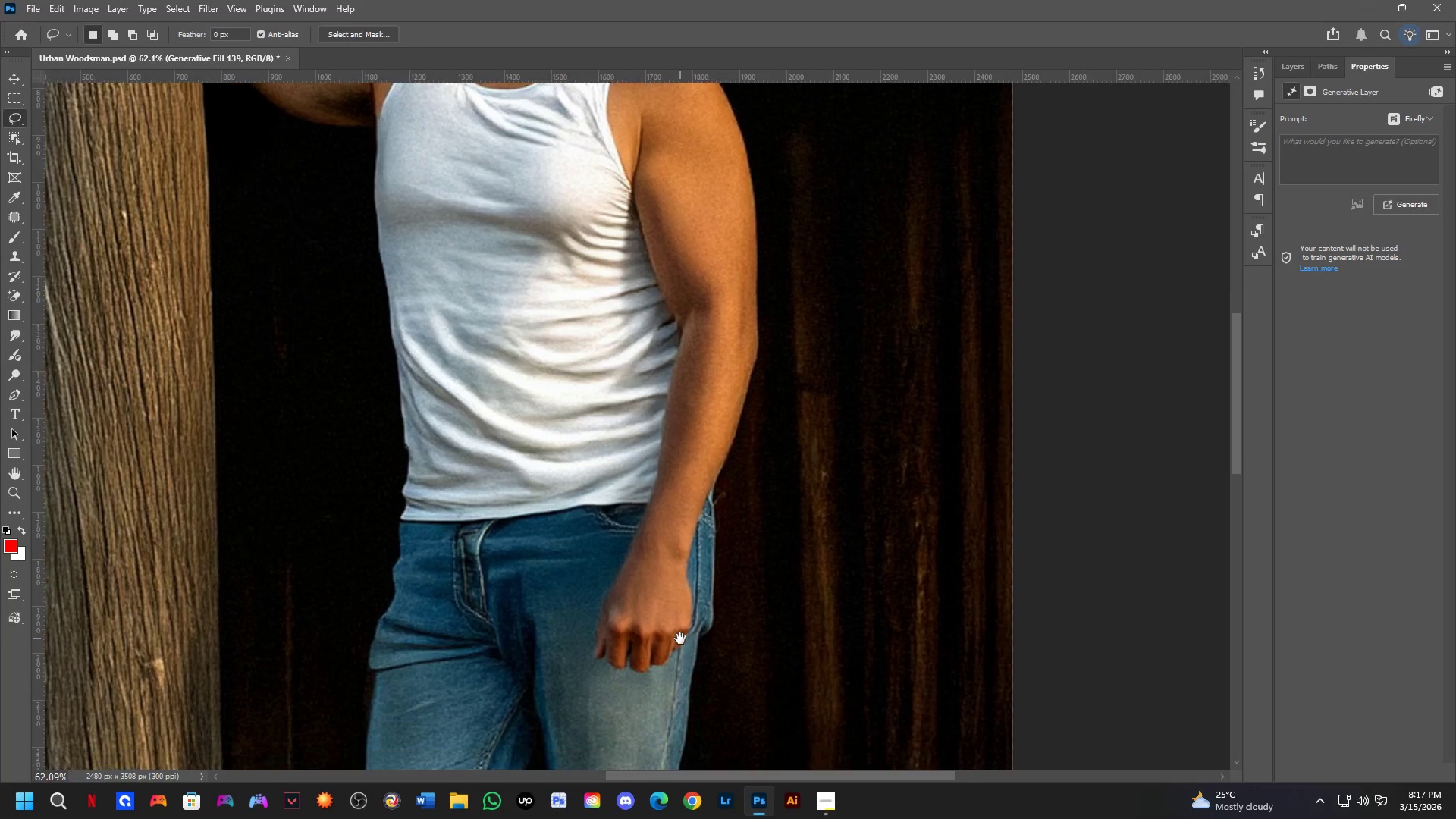 
left_click_drag(start_coordinate=[793, 605], to_coordinate=[711, 452])
 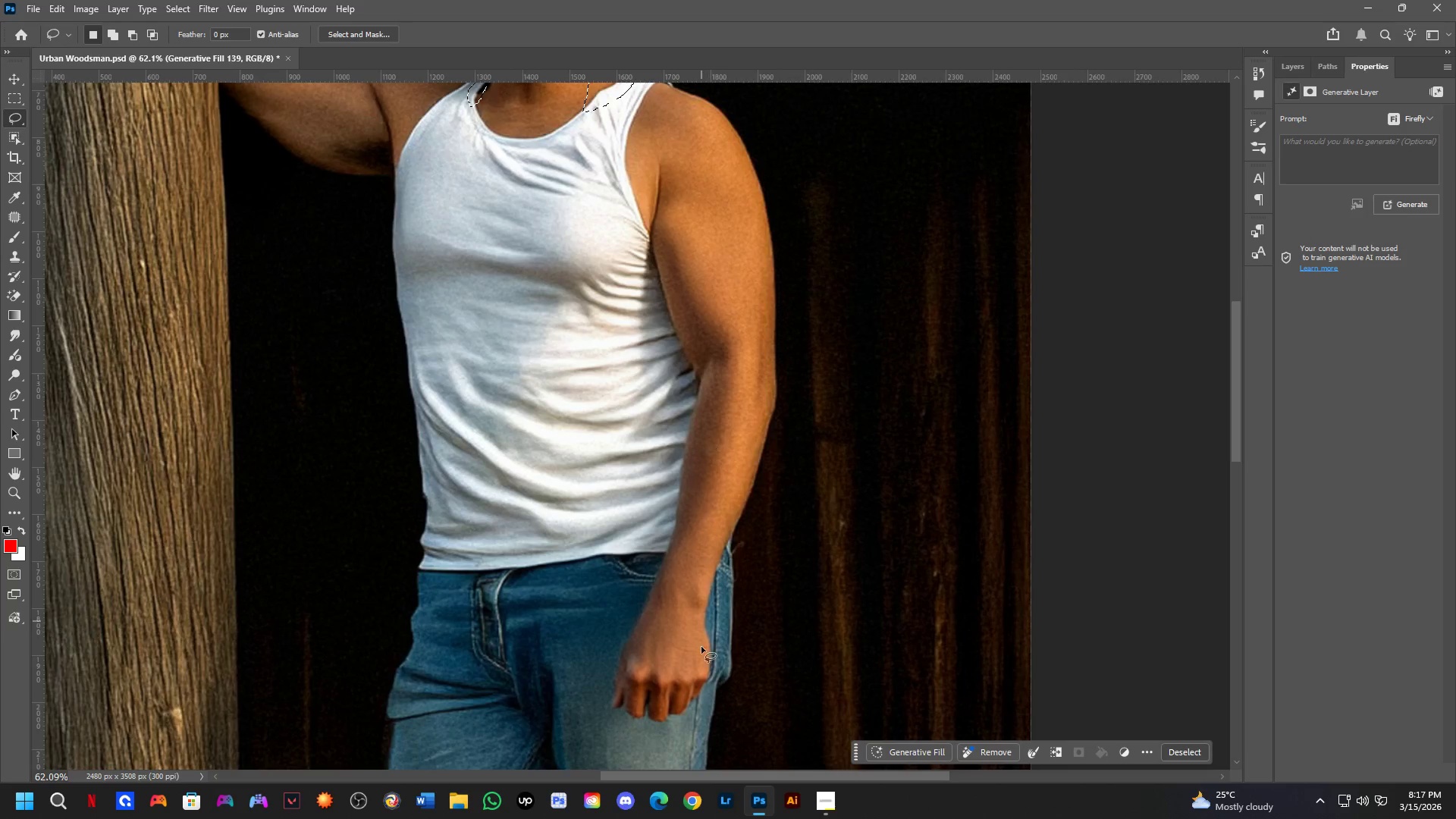 
hold_key(key=Space, duration=0.58)
 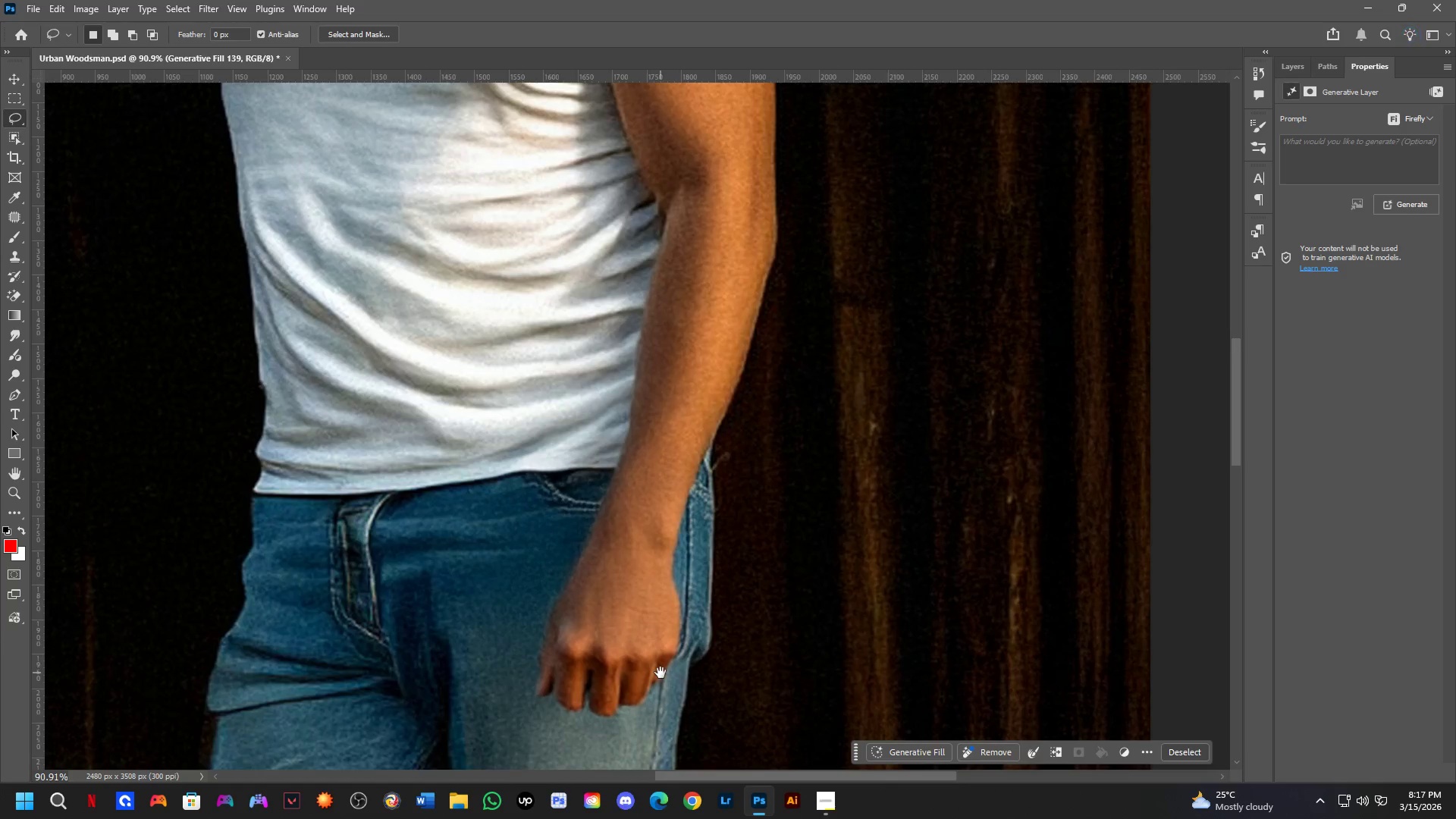 
left_click_drag(start_coordinate=[698, 688], to_coordinate=[680, 639])
 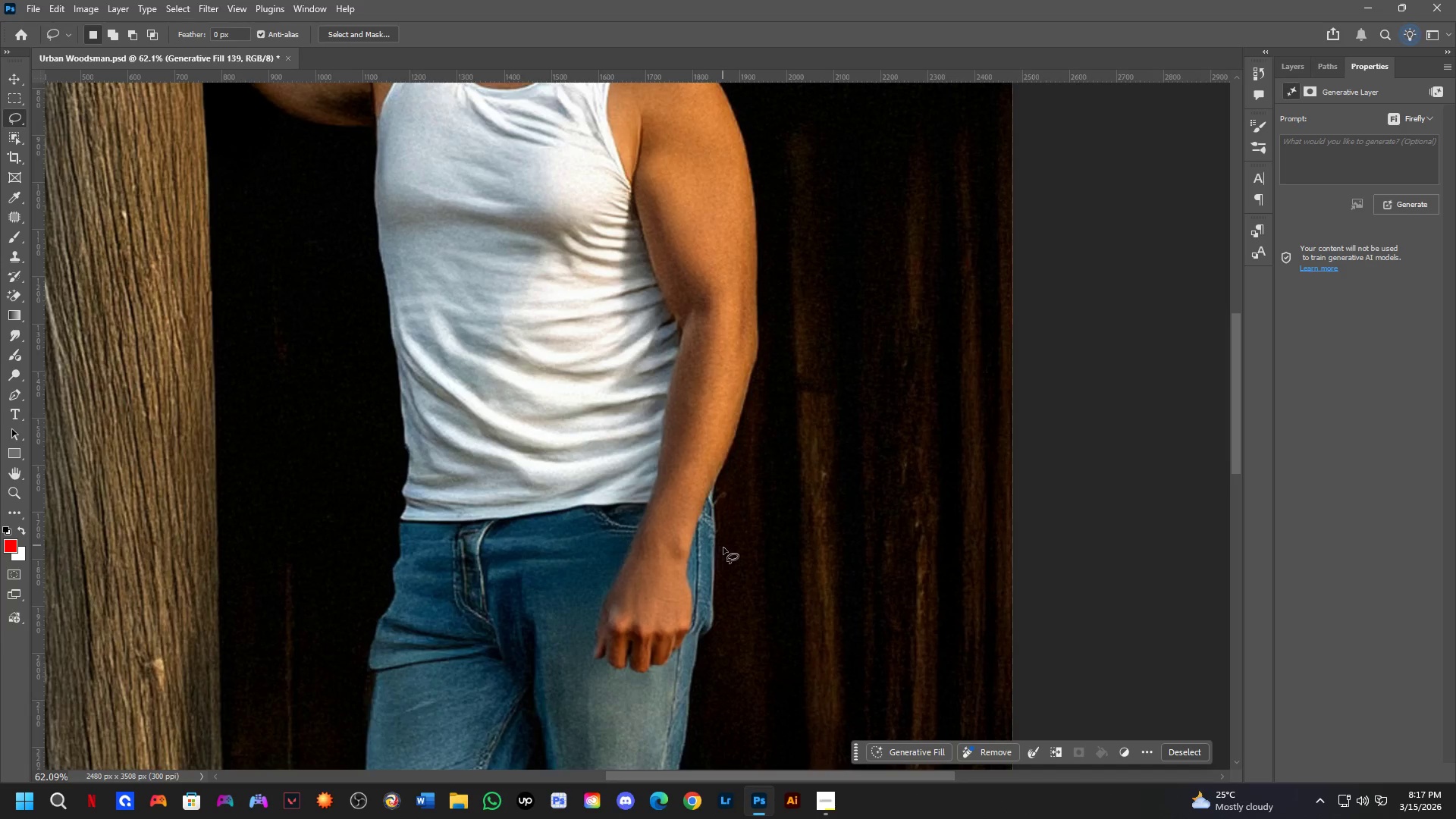 
hold_key(key=Space, duration=0.59)
 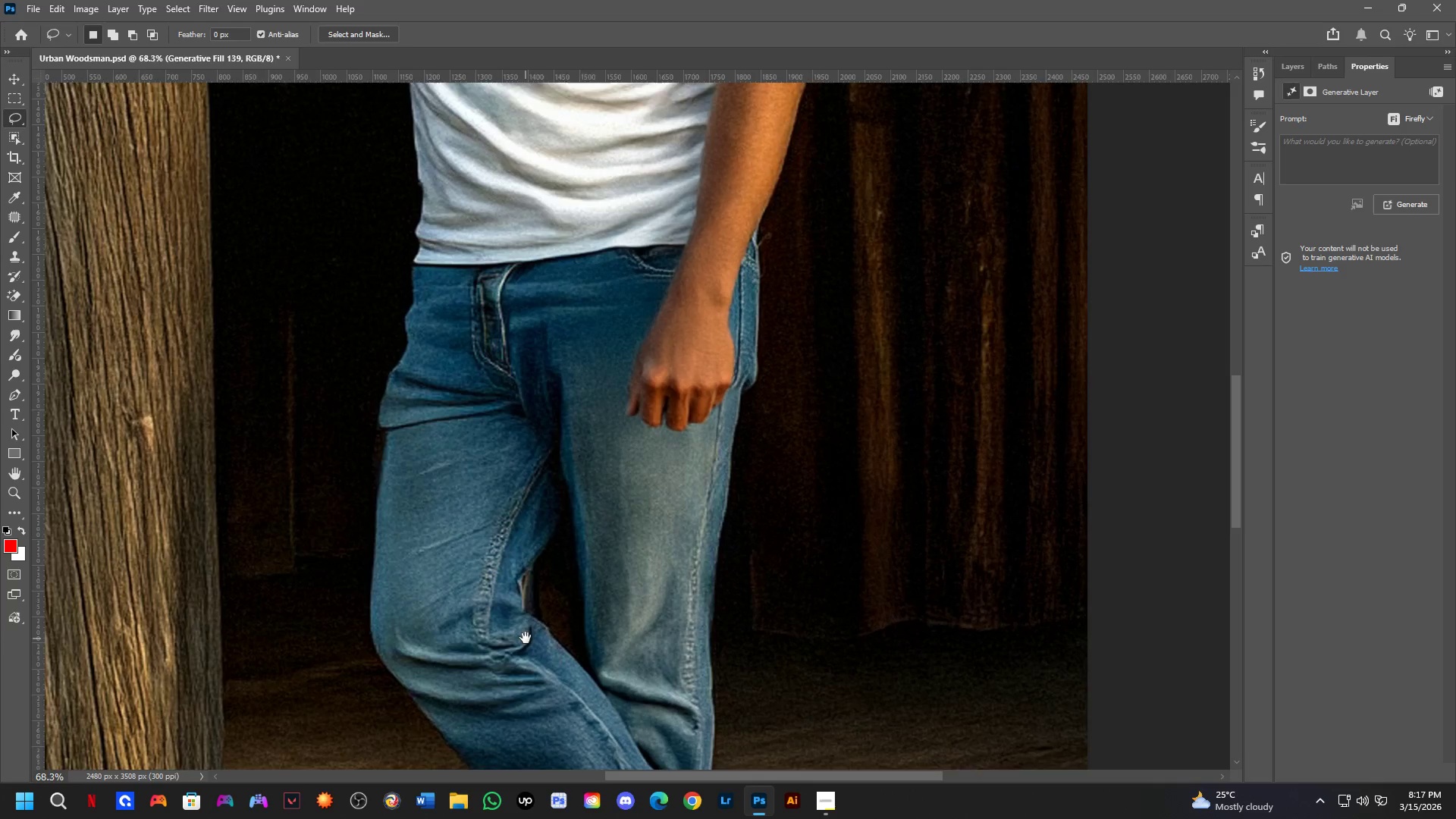 
left_click_drag(start_coordinate=[662, 670], to_coordinate=[763, 369])
 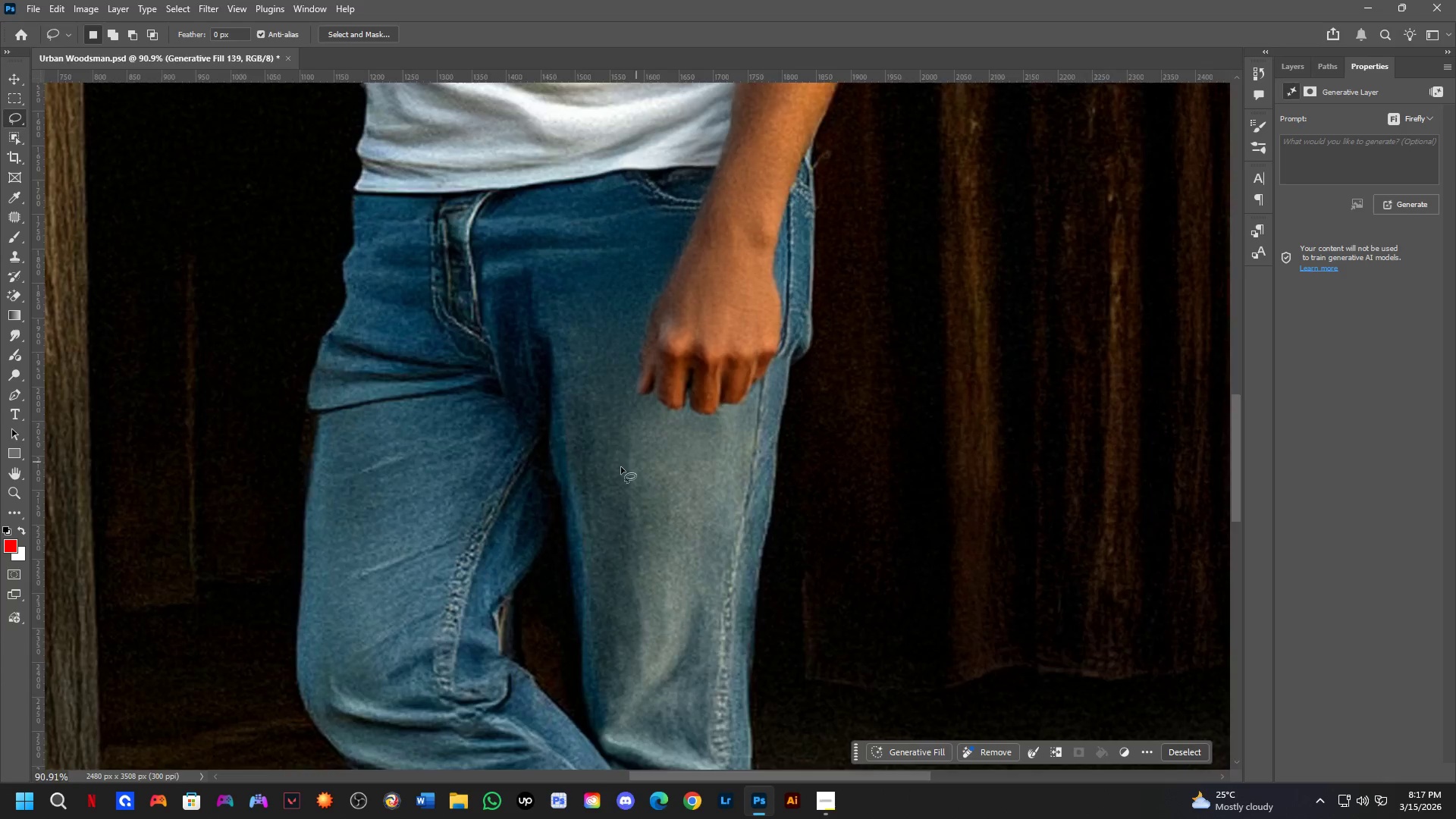 
scroll: coordinate [700, 613], scroll_direction: up, amount: 4.0
 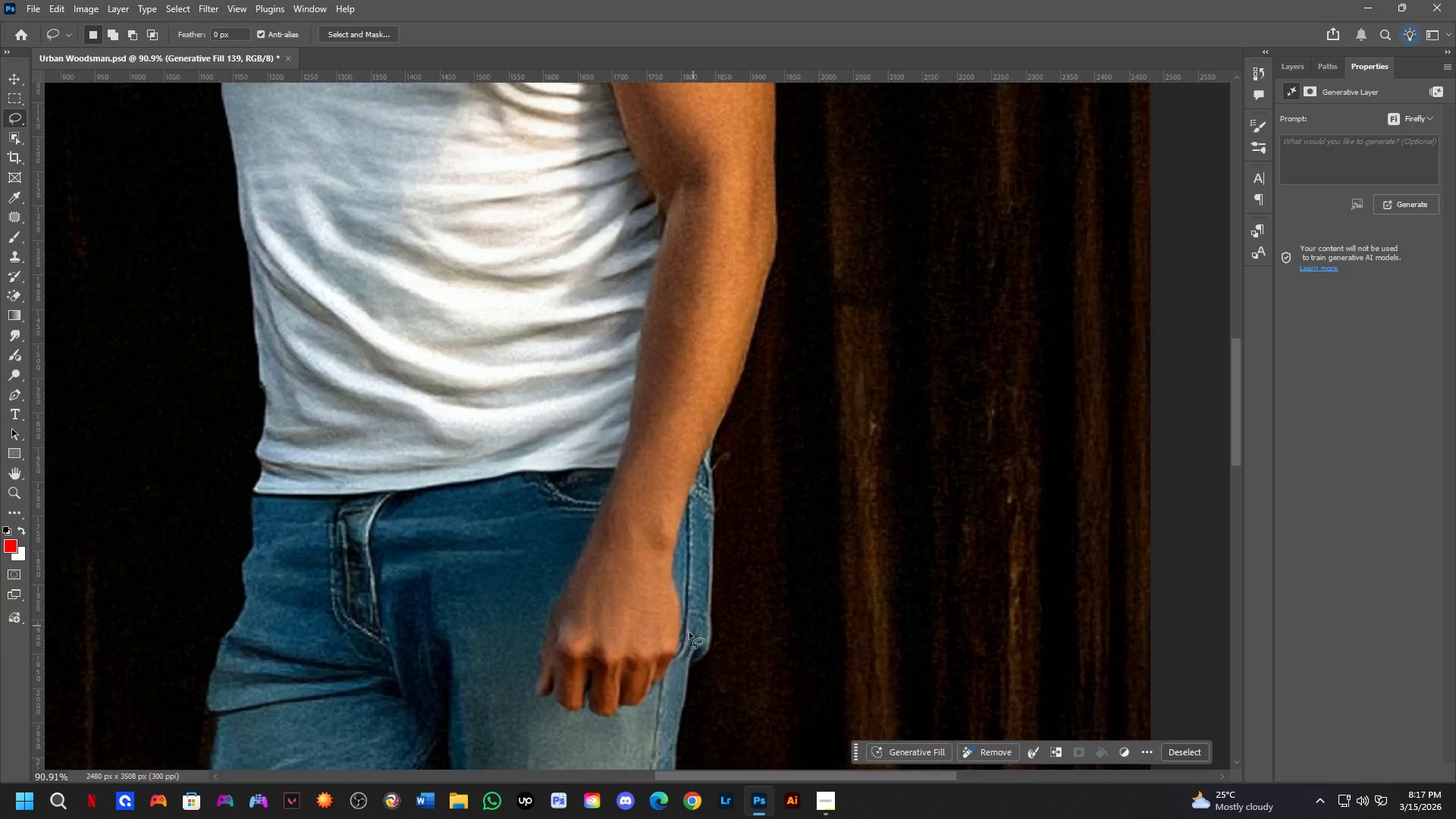 
hold_key(key=Space, duration=0.47)
 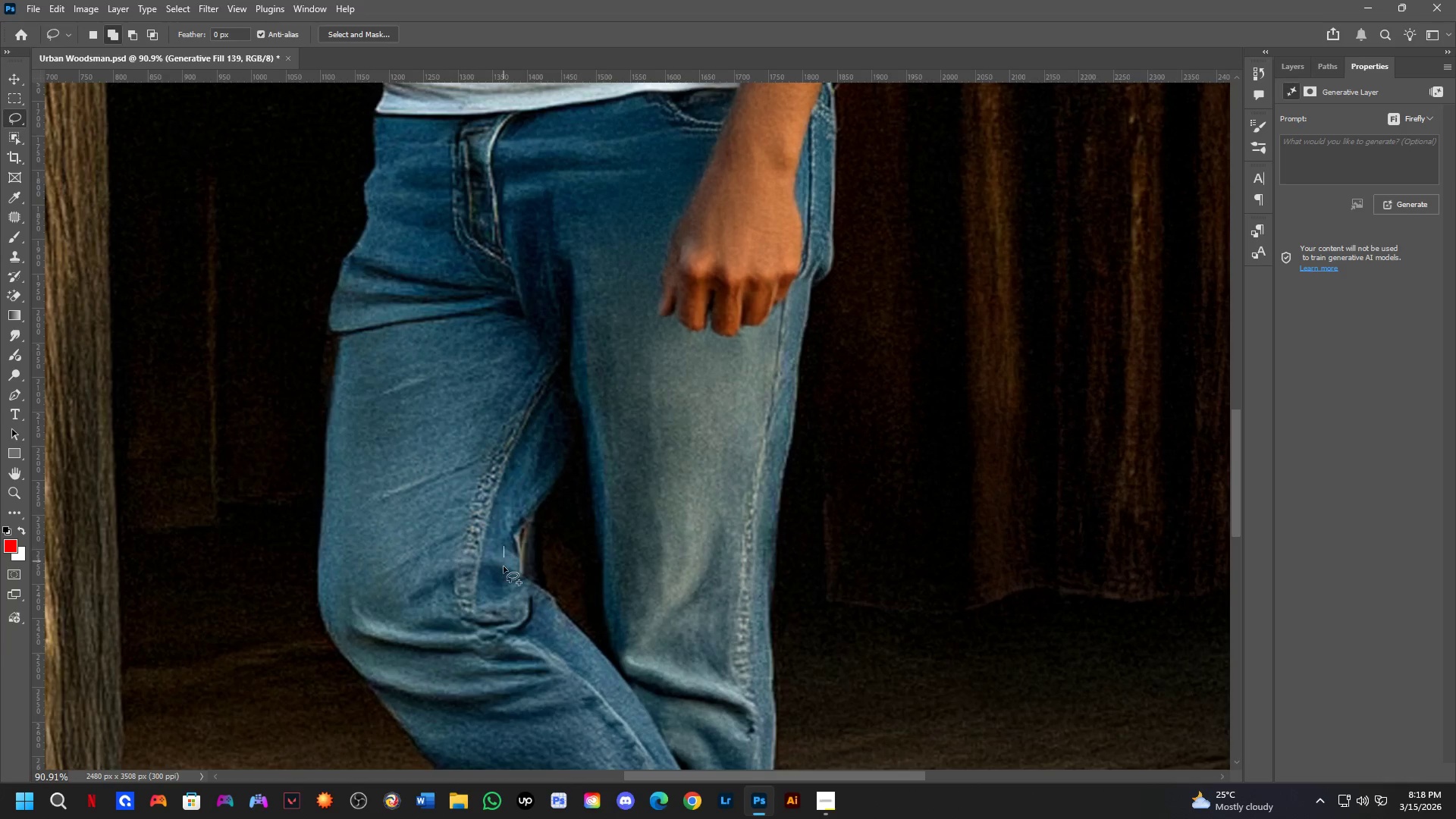 
left_click_drag(start_coordinate=[526, 639], to_coordinate=[517, 604])
 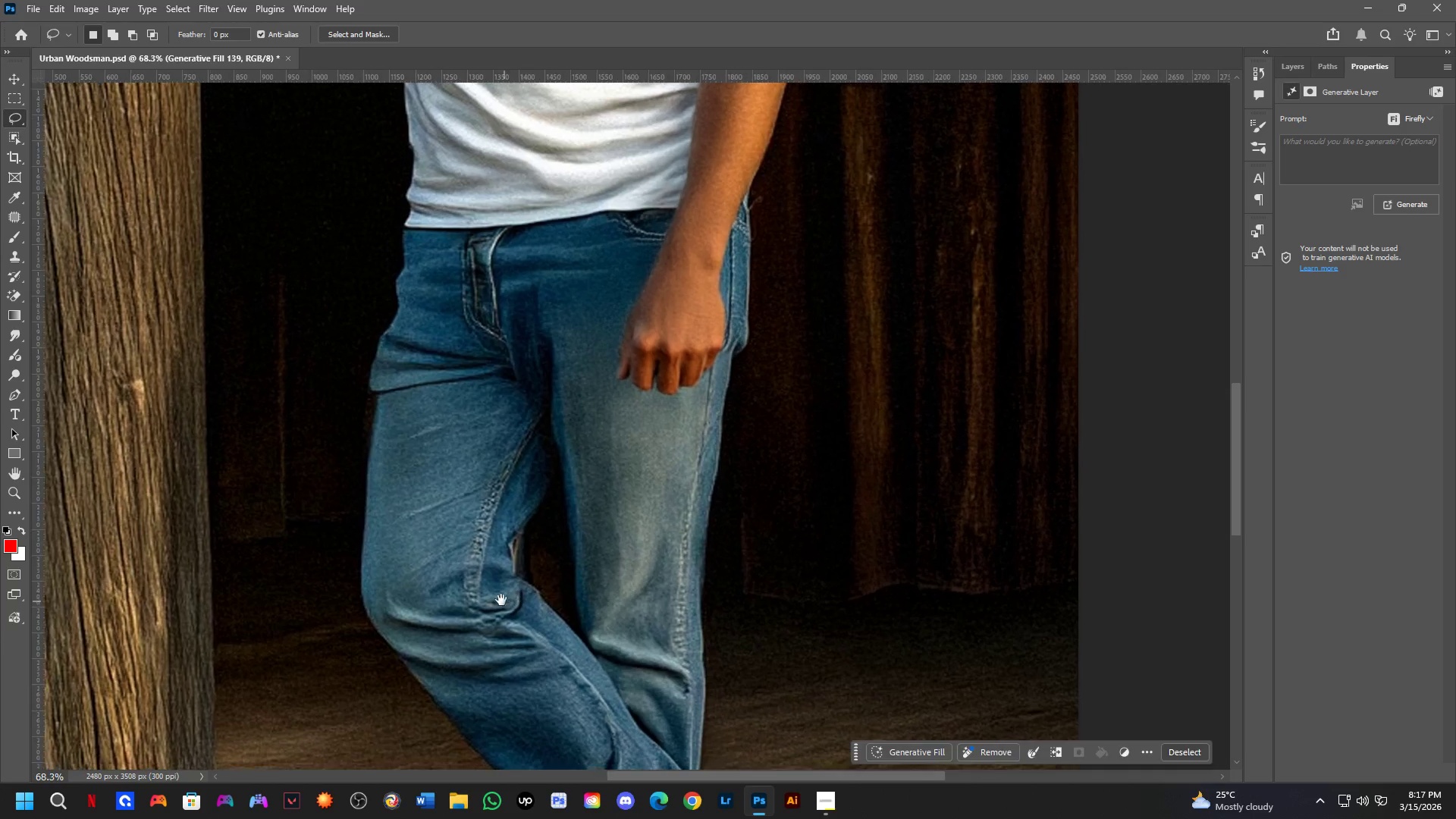 
scroll: coordinate [584, 486], scroll_direction: down, amount: 3.0
 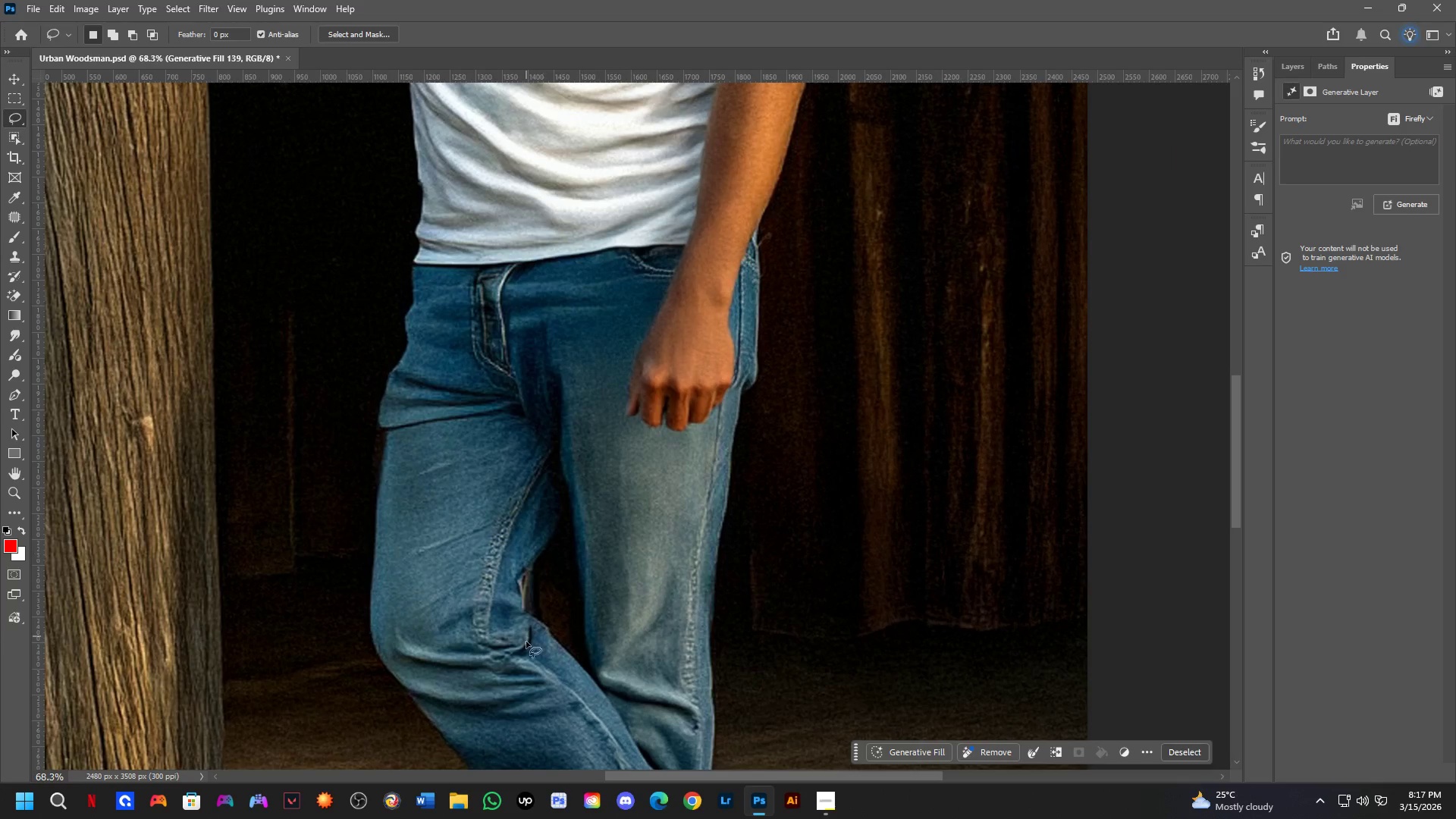 
key(Shift+ShiftLeft)
 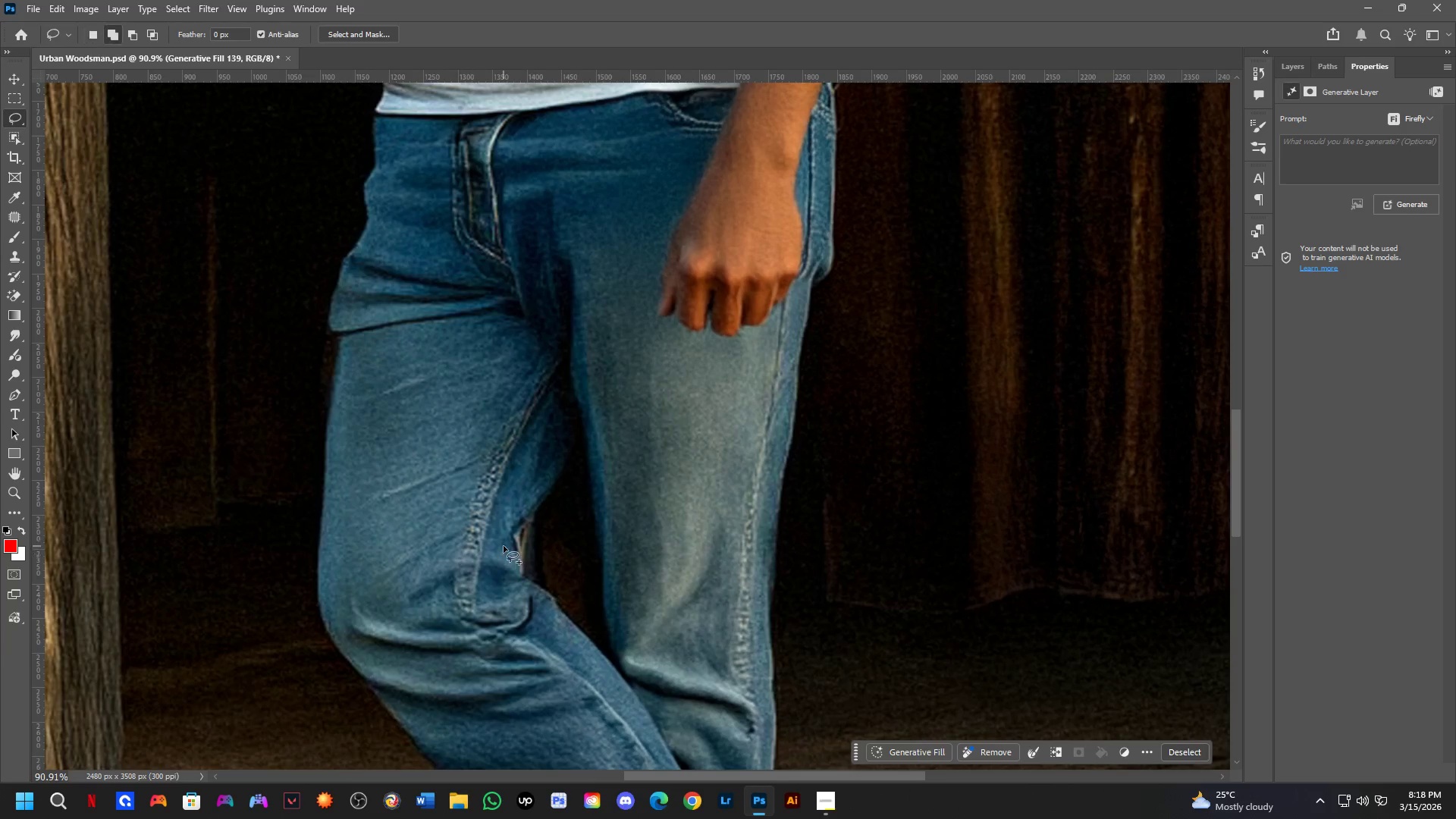 
left_click_drag(start_coordinate=[504, 546], to_coordinate=[507, 513])
 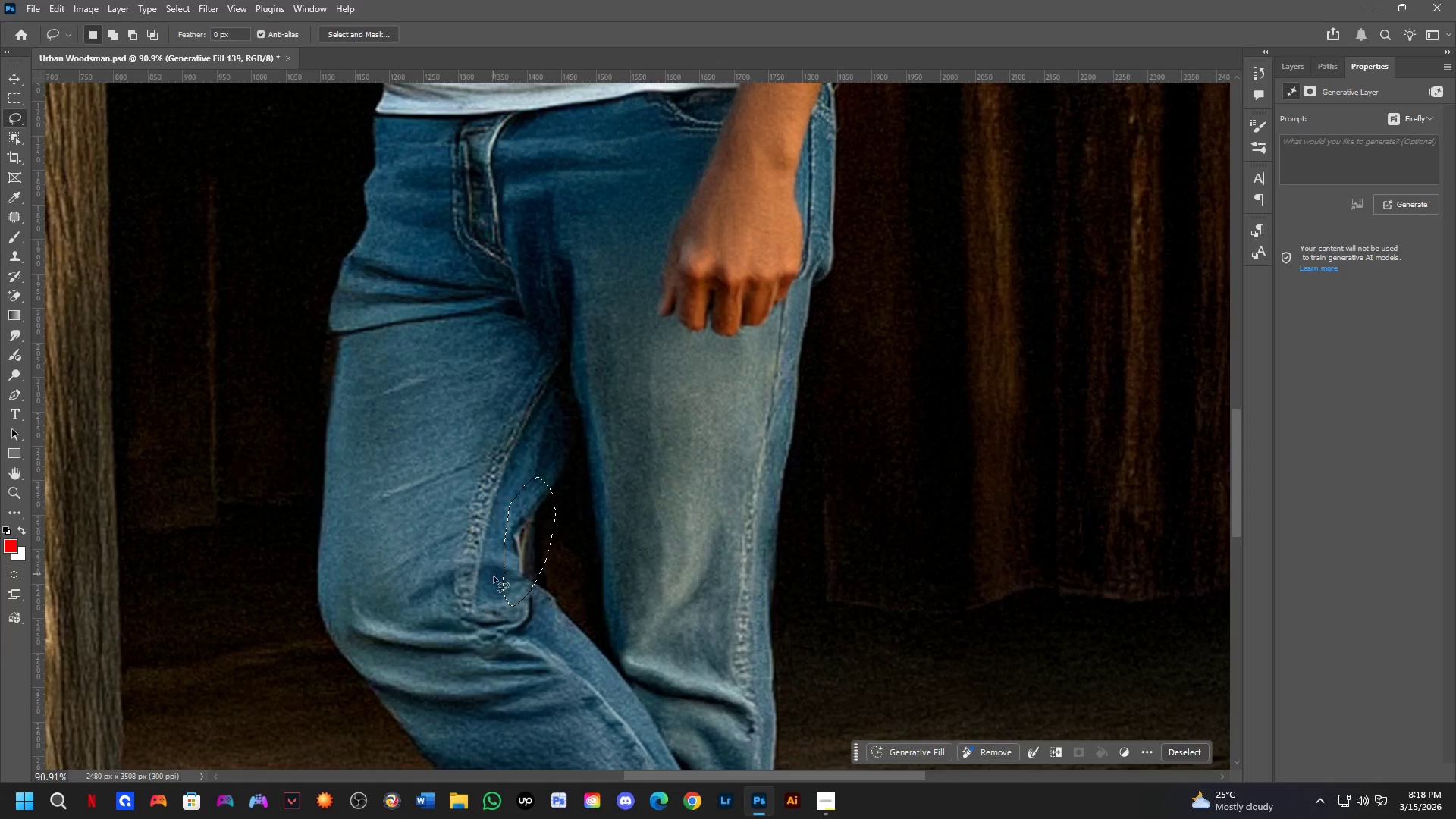 
scroll: coordinate [494, 572], scroll_direction: up, amount: 3.0
 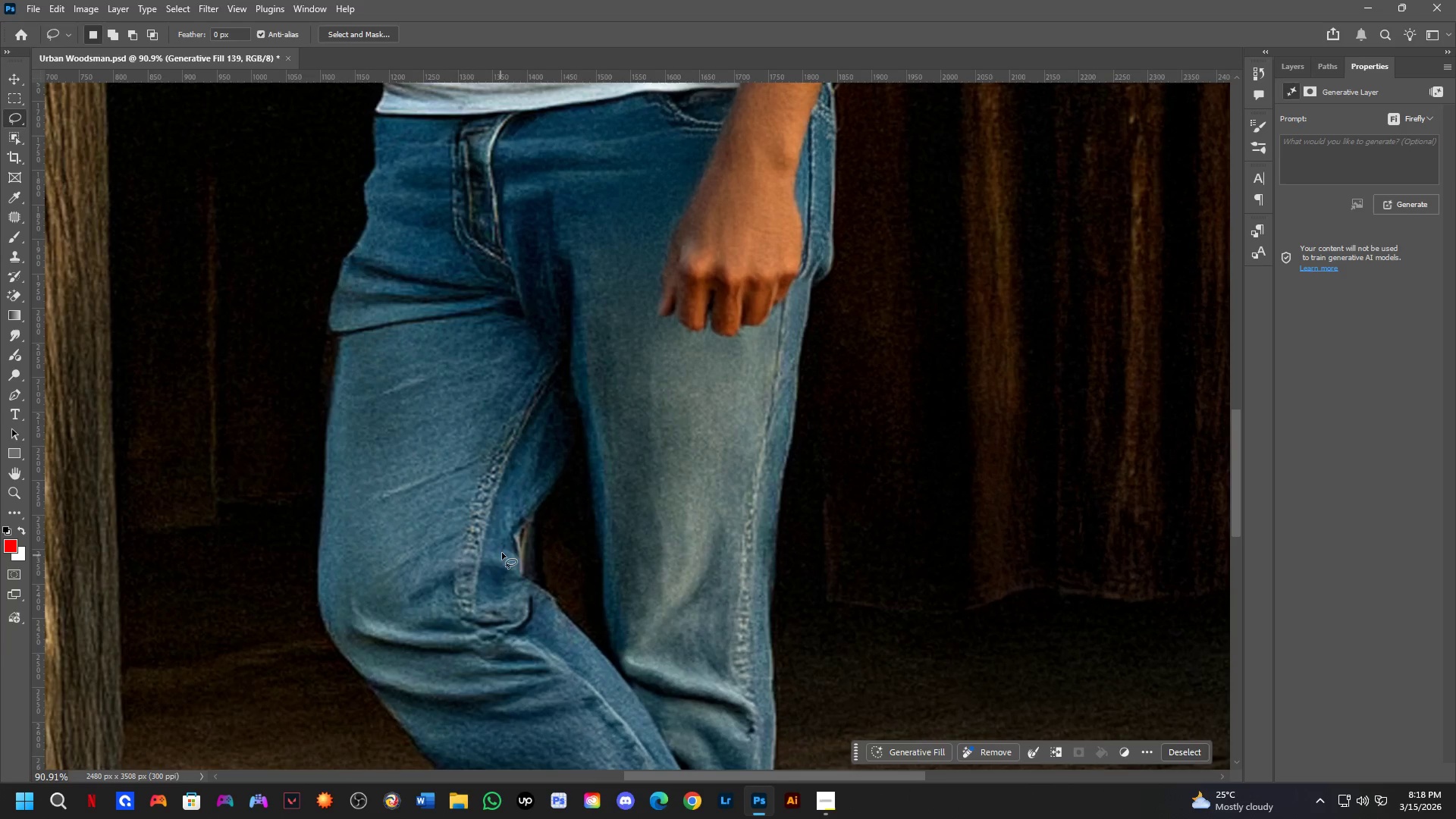 
key(Shift+ShiftLeft)
 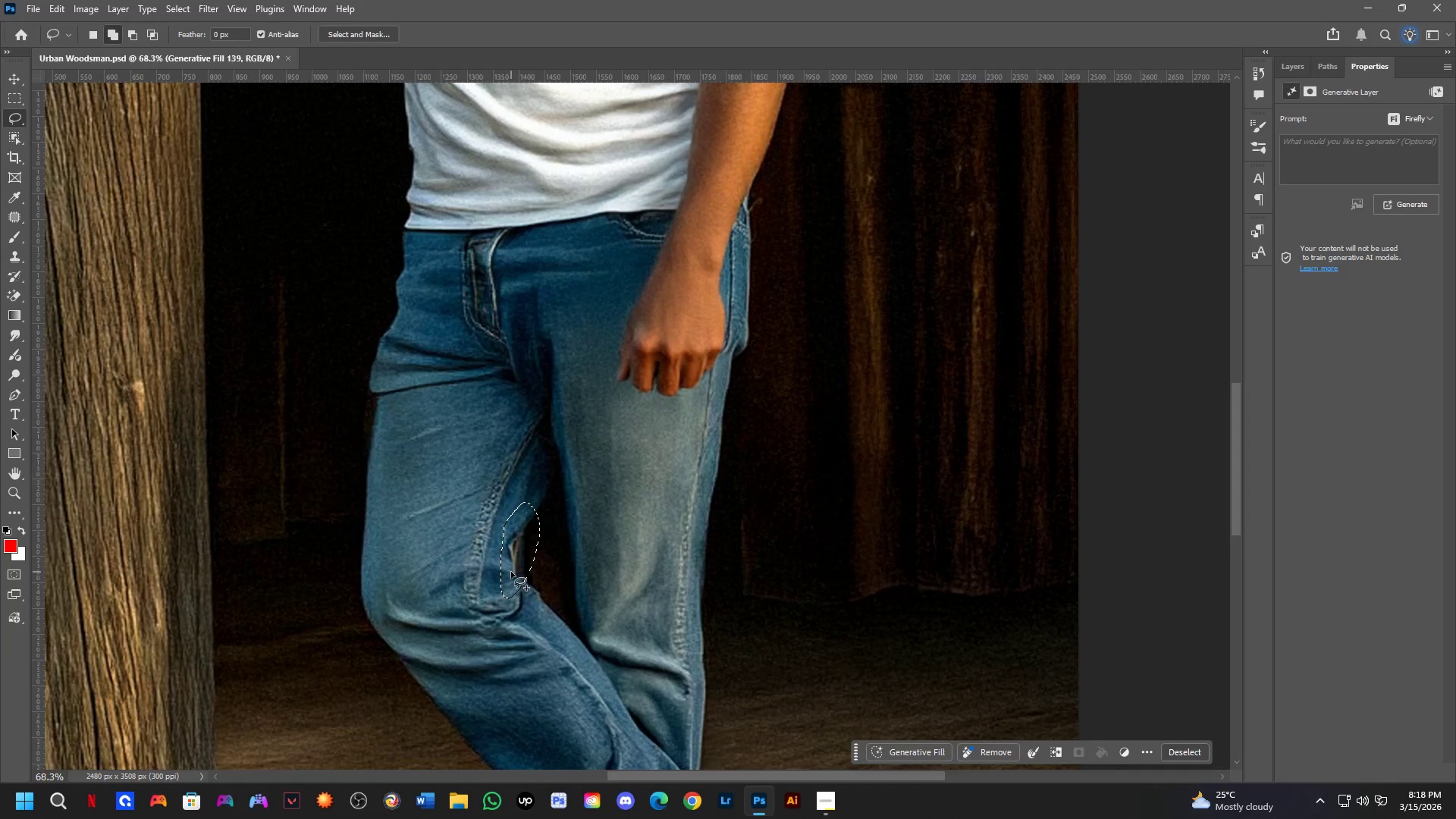 
left_click_drag(start_coordinate=[511, 571], to_coordinate=[540, 556])
 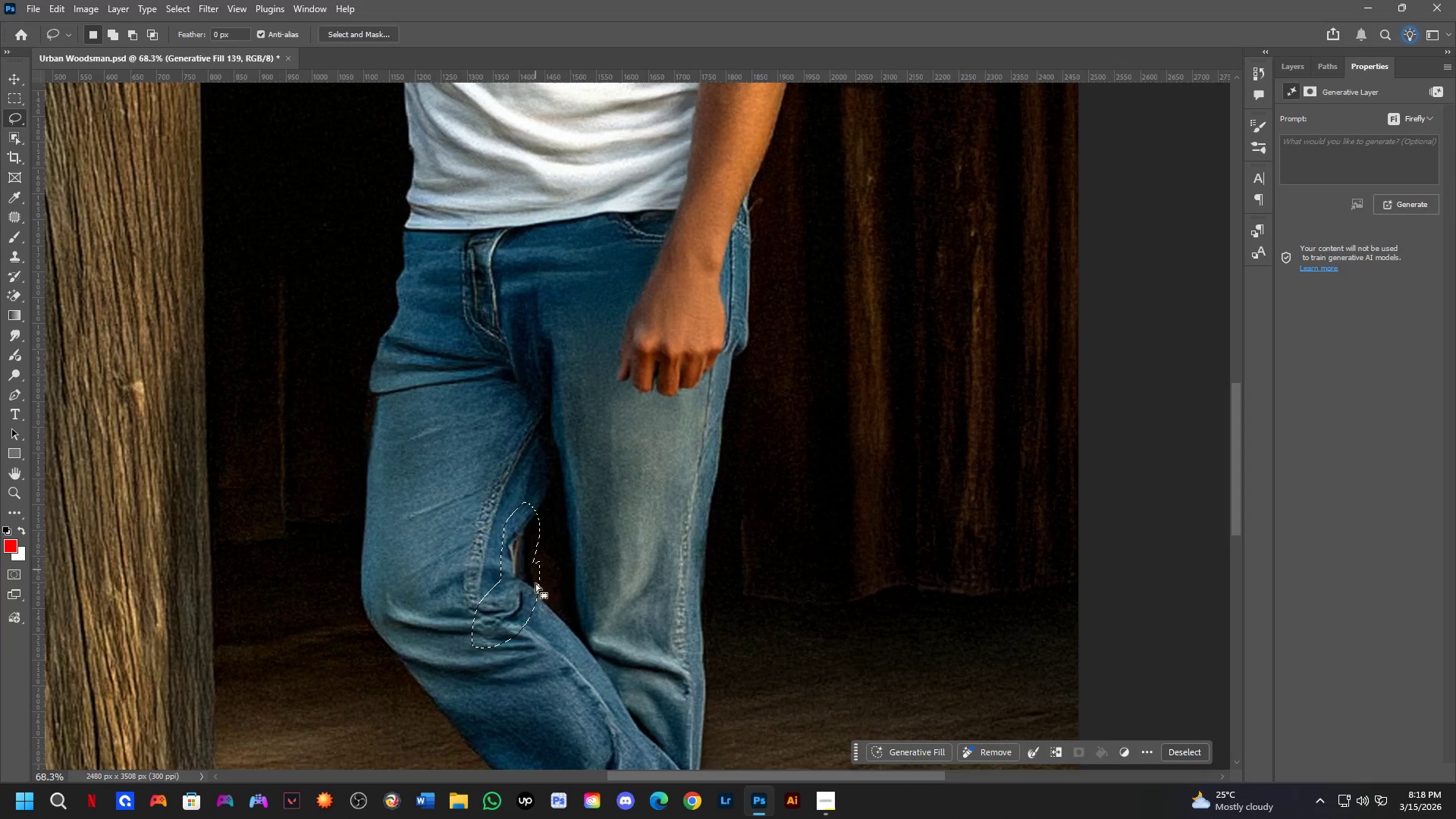 
scroll: coordinate [494, 578], scroll_direction: down, amount: 3.0
 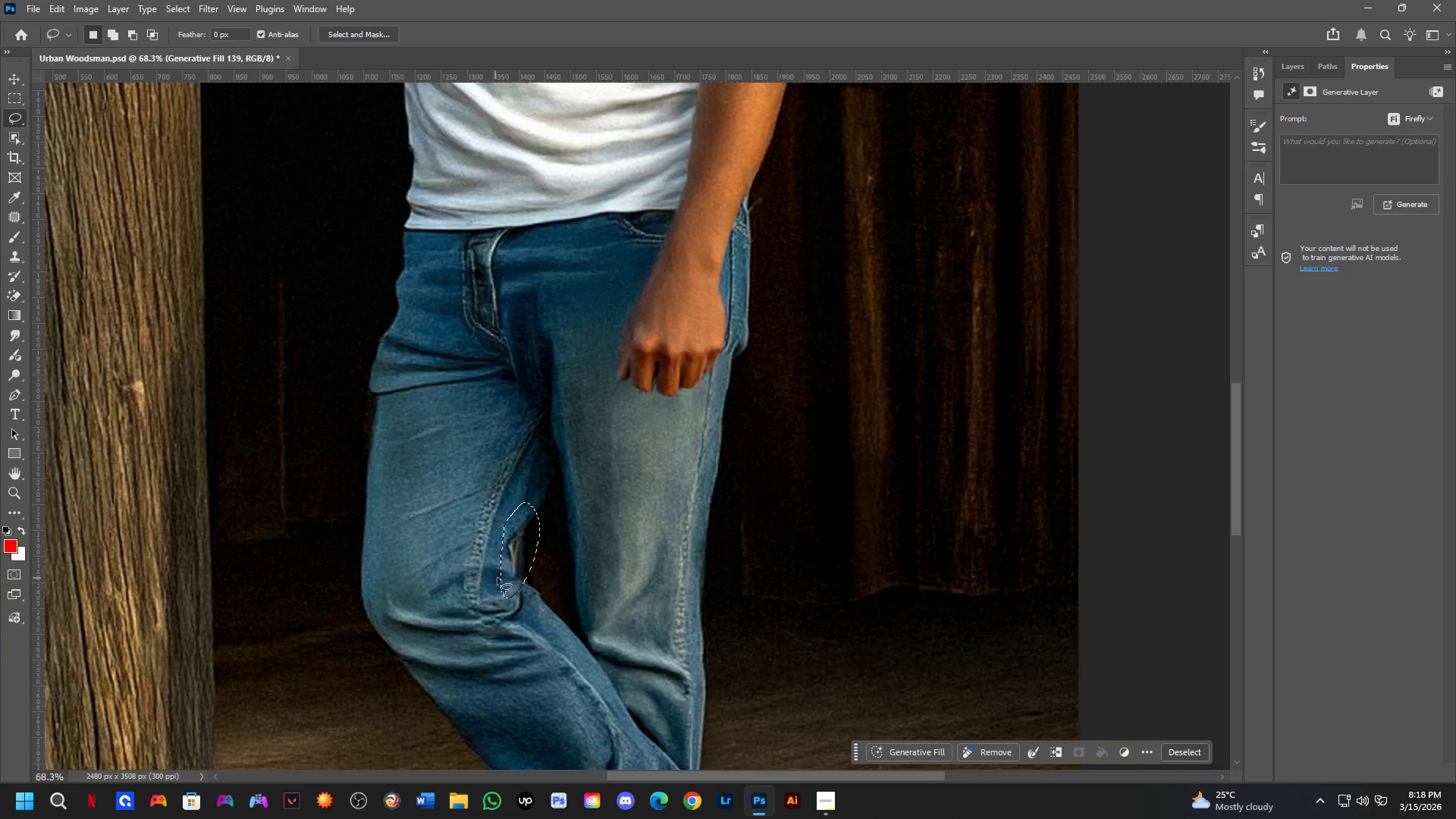 
hold_key(key=Space, duration=0.56)
 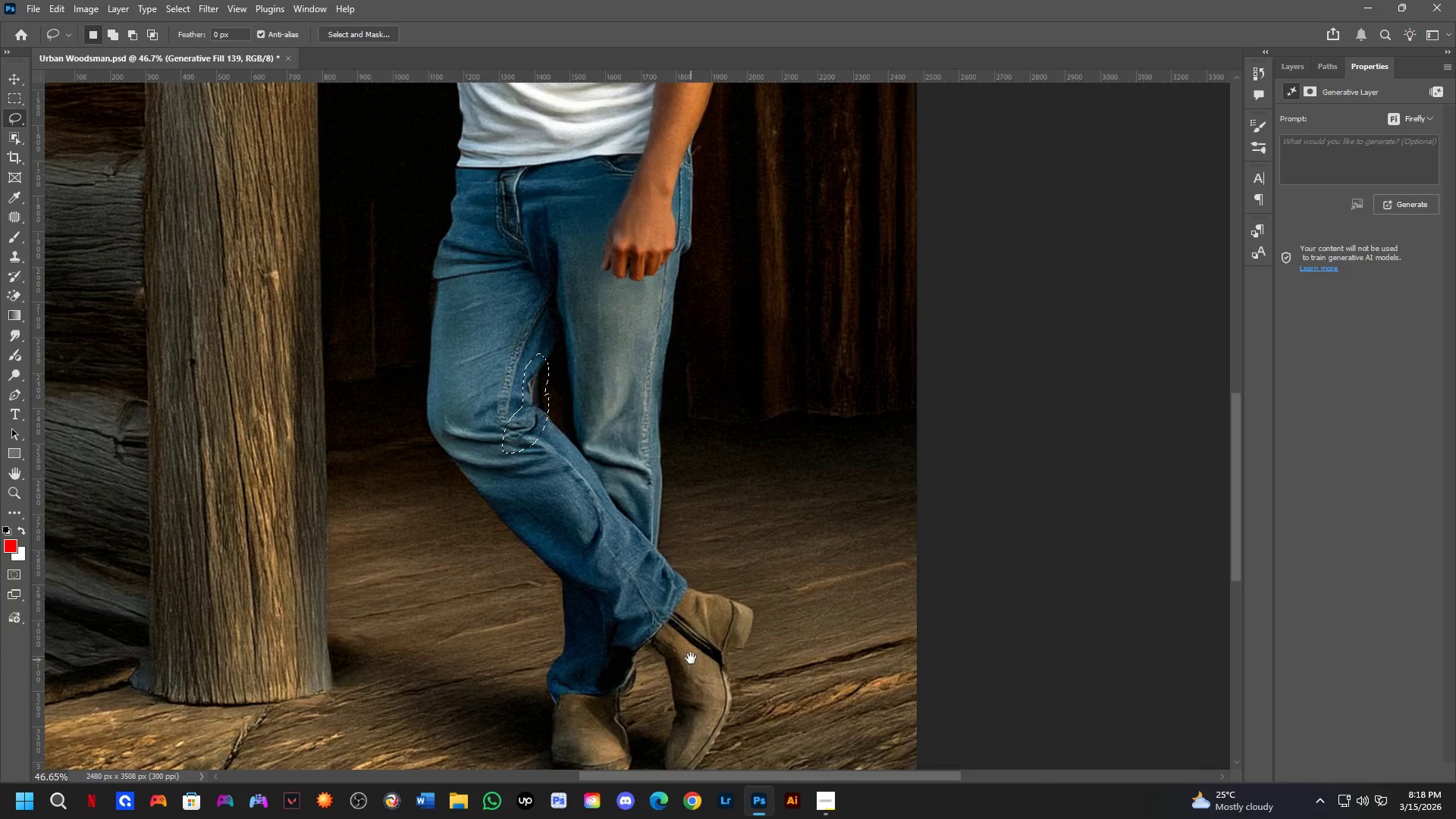 
left_click_drag(start_coordinate=[554, 639], to_coordinate=[548, 417])
 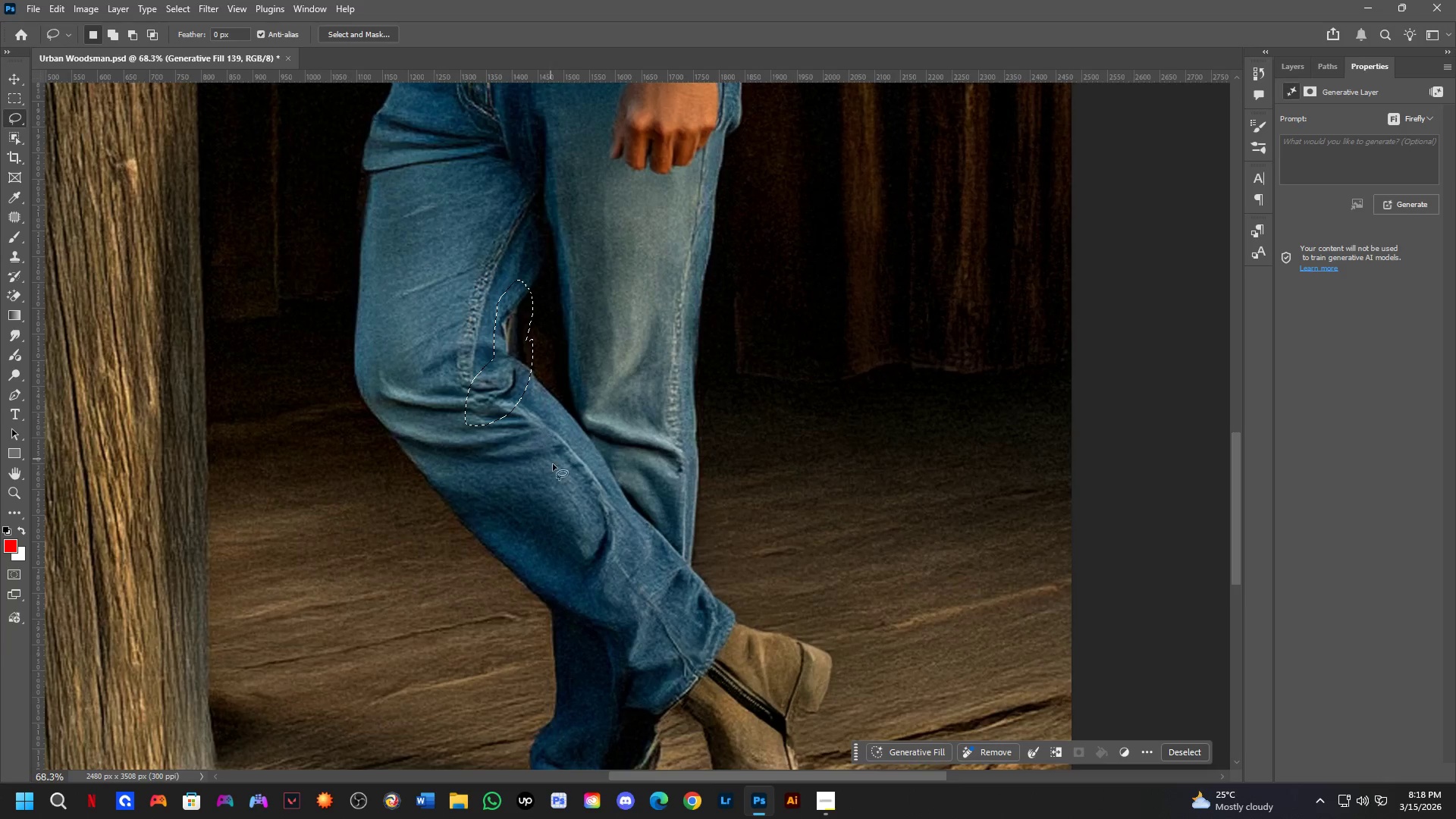 
hold_key(key=Space, duration=1.5)
 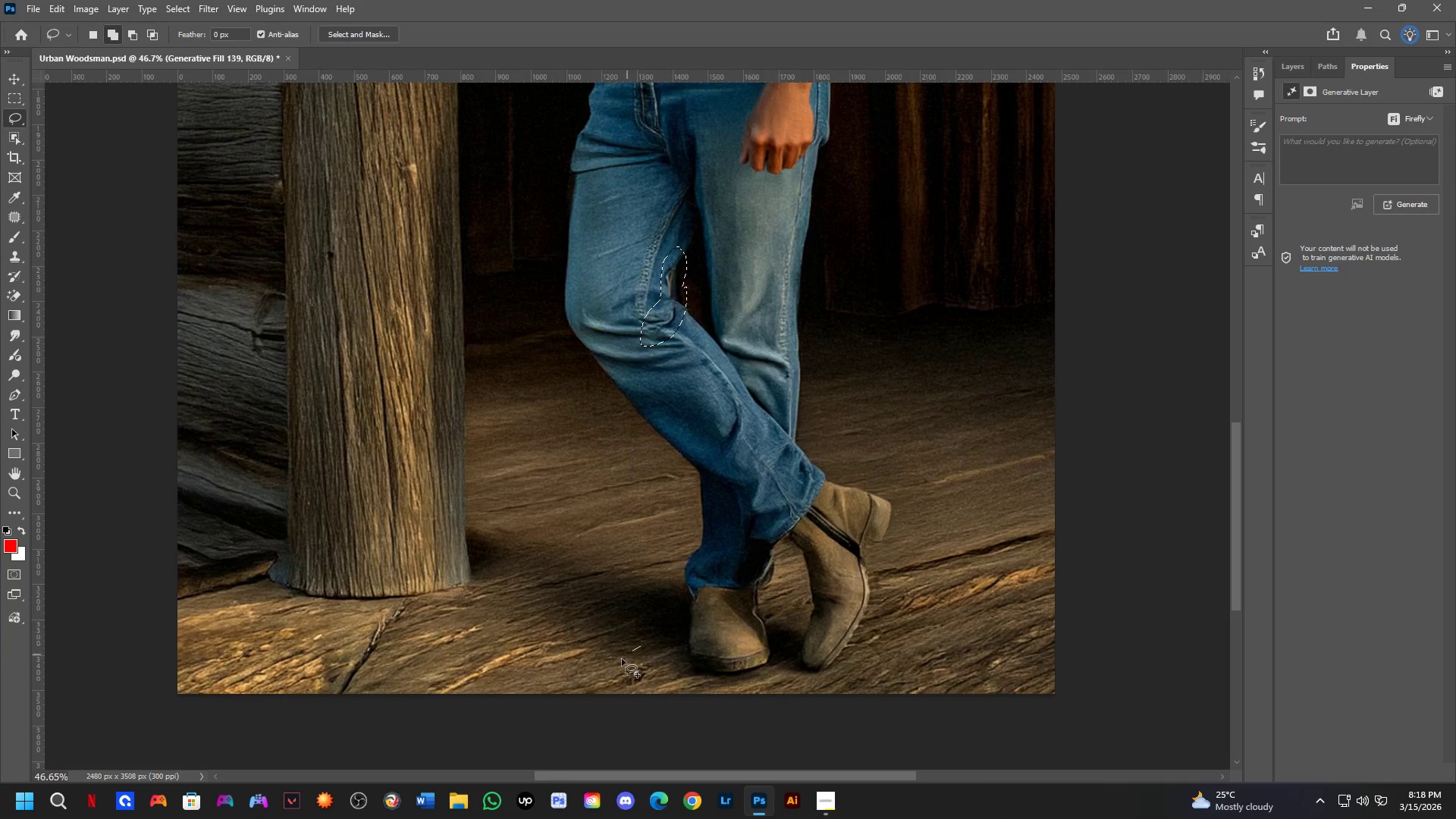 
left_click_drag(start_coordinate=[691, 660], to_coordinate=[829, 553])
 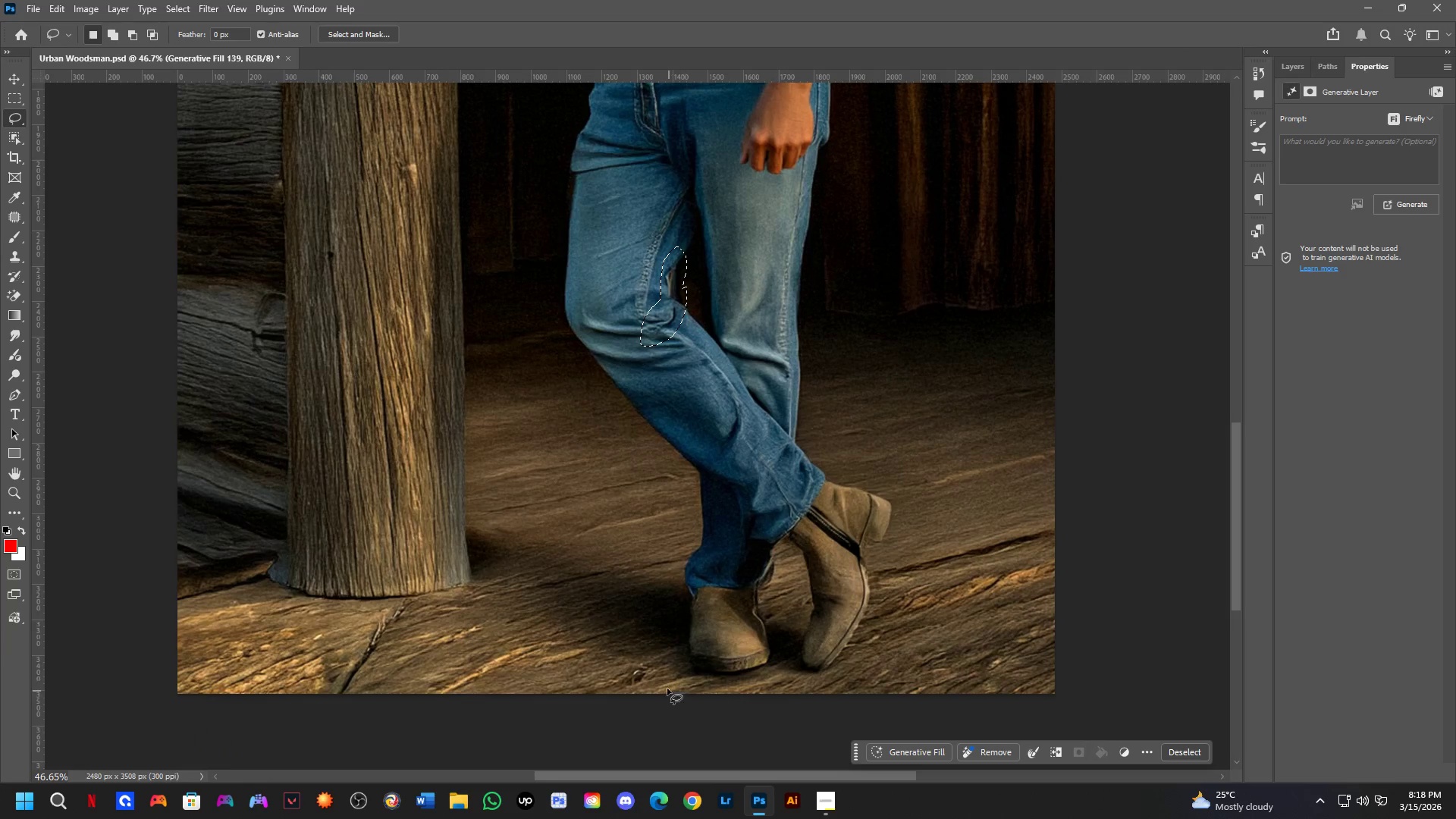 
scroll: coordinate [592, 524], scroll_direction: down, amount: 4.0
 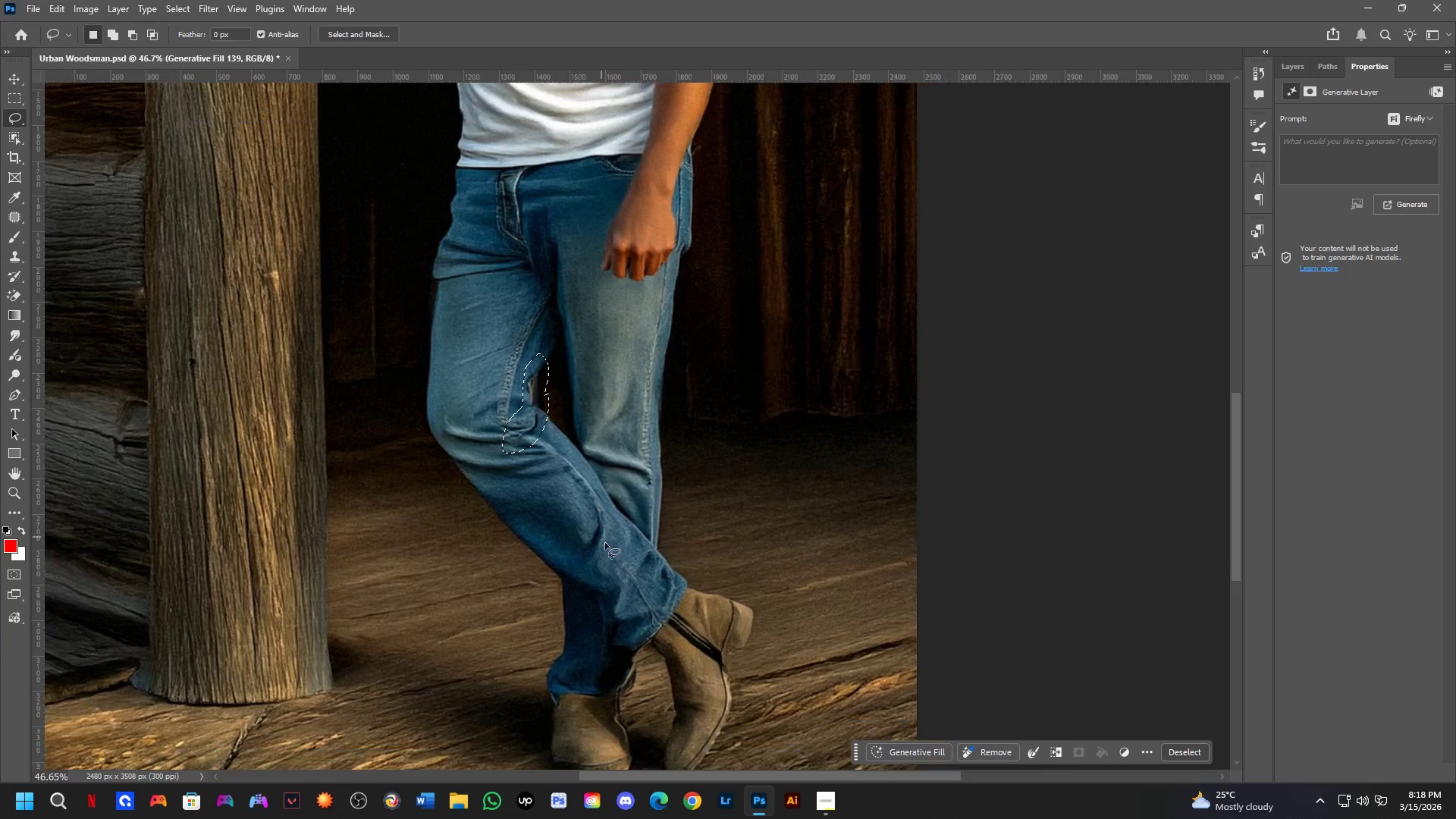 
key(Shift+ShiftLeft)
 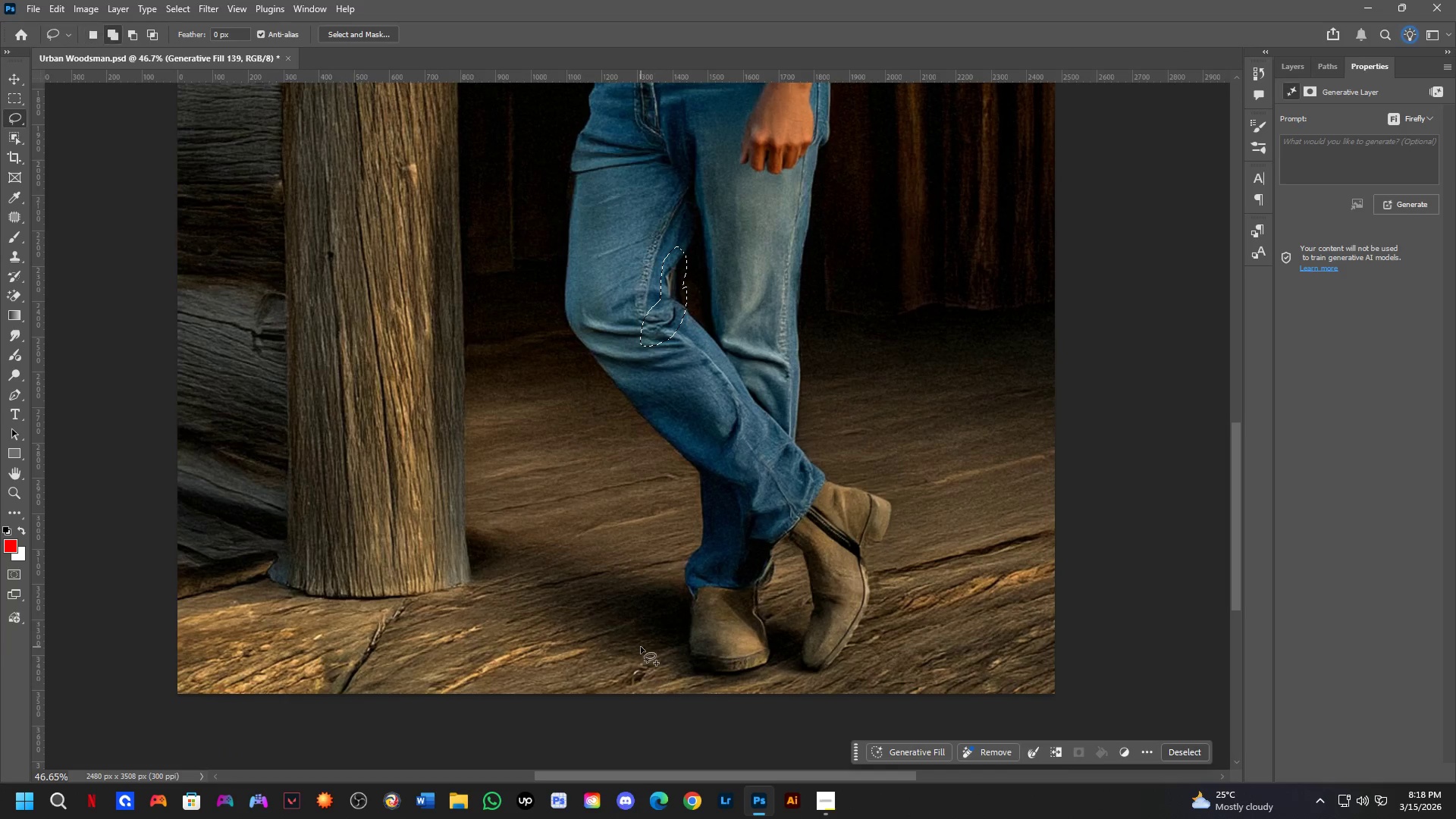 
left_click_drag(start_coordinate=[641, 646], to_coordinate=[673, 663])
 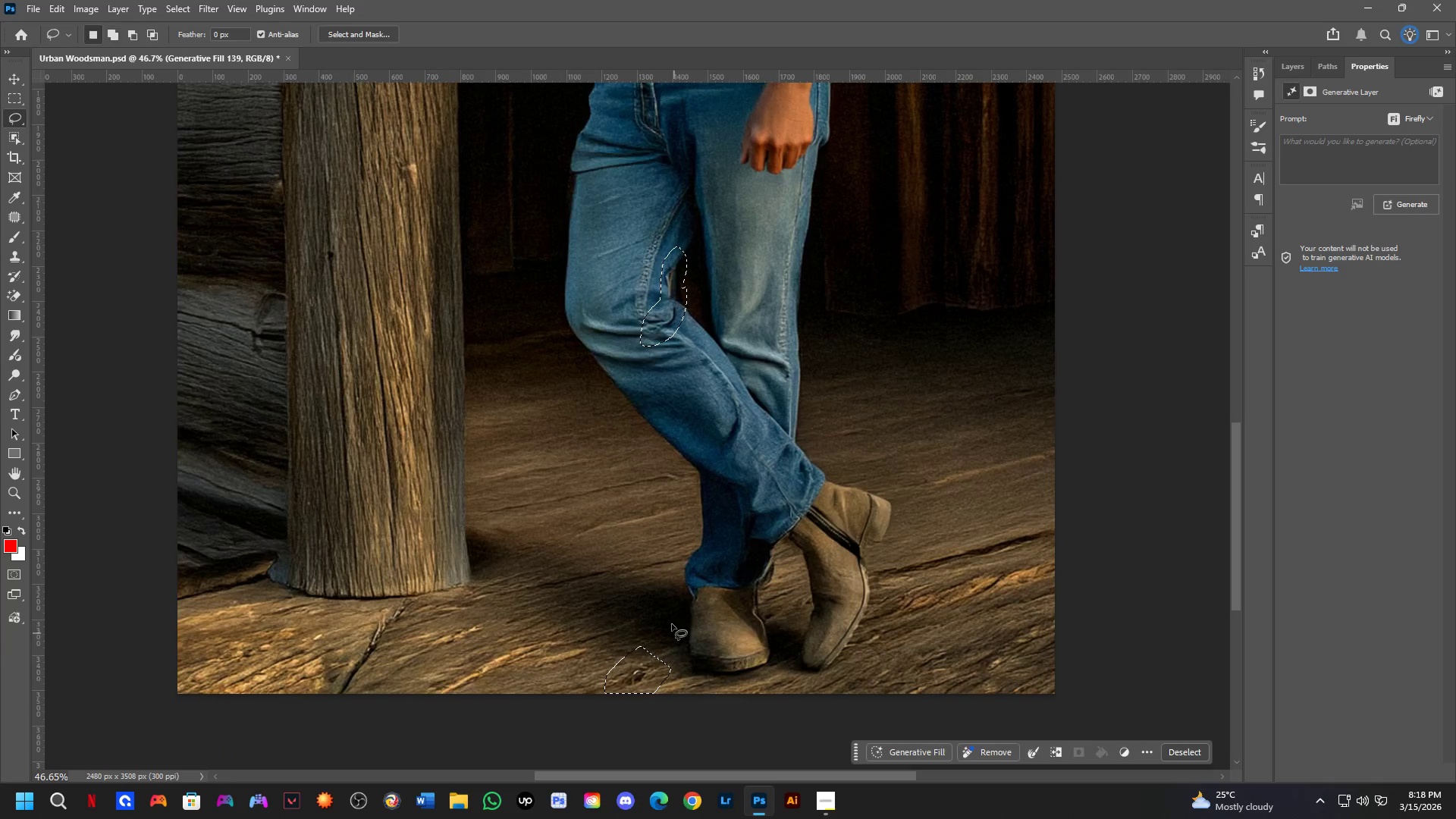 
hold_key(key=Space, duration=0.94)
 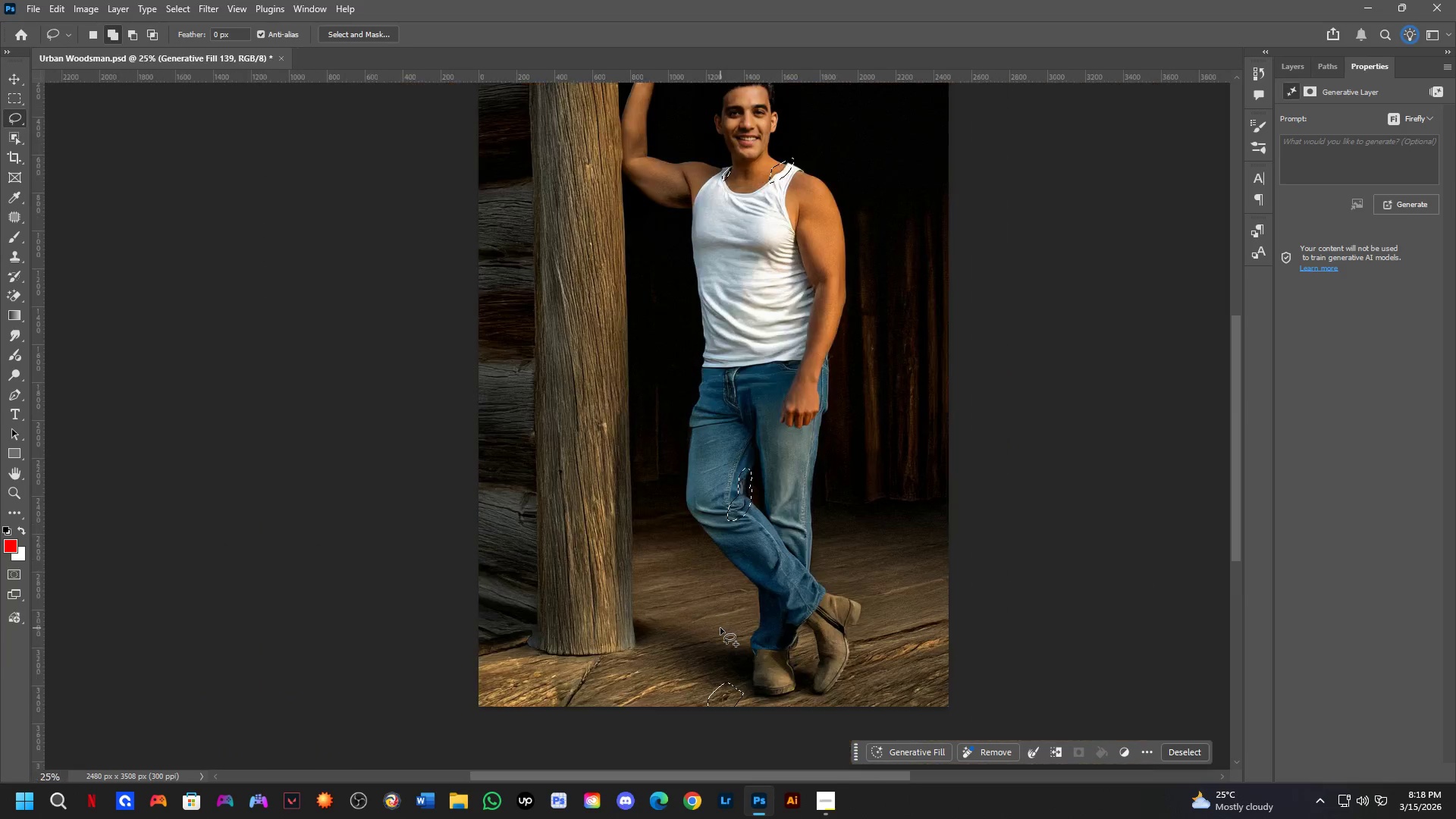 
left_click_drag(start_coordinate=[640, 539], to_coordinate=[732, 620])
 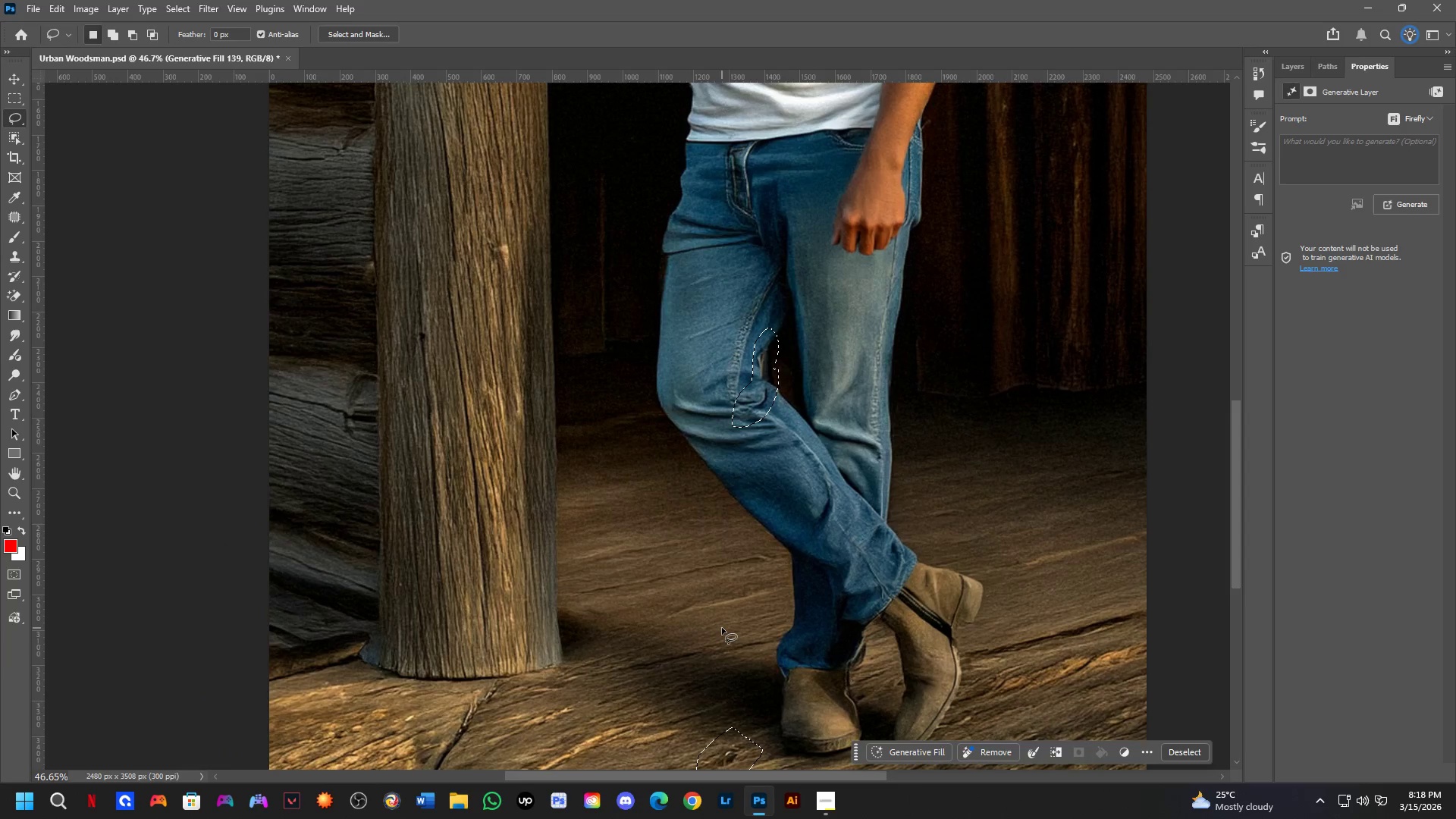 
hold_key(key=ShiftLeft, duration=0.31)
 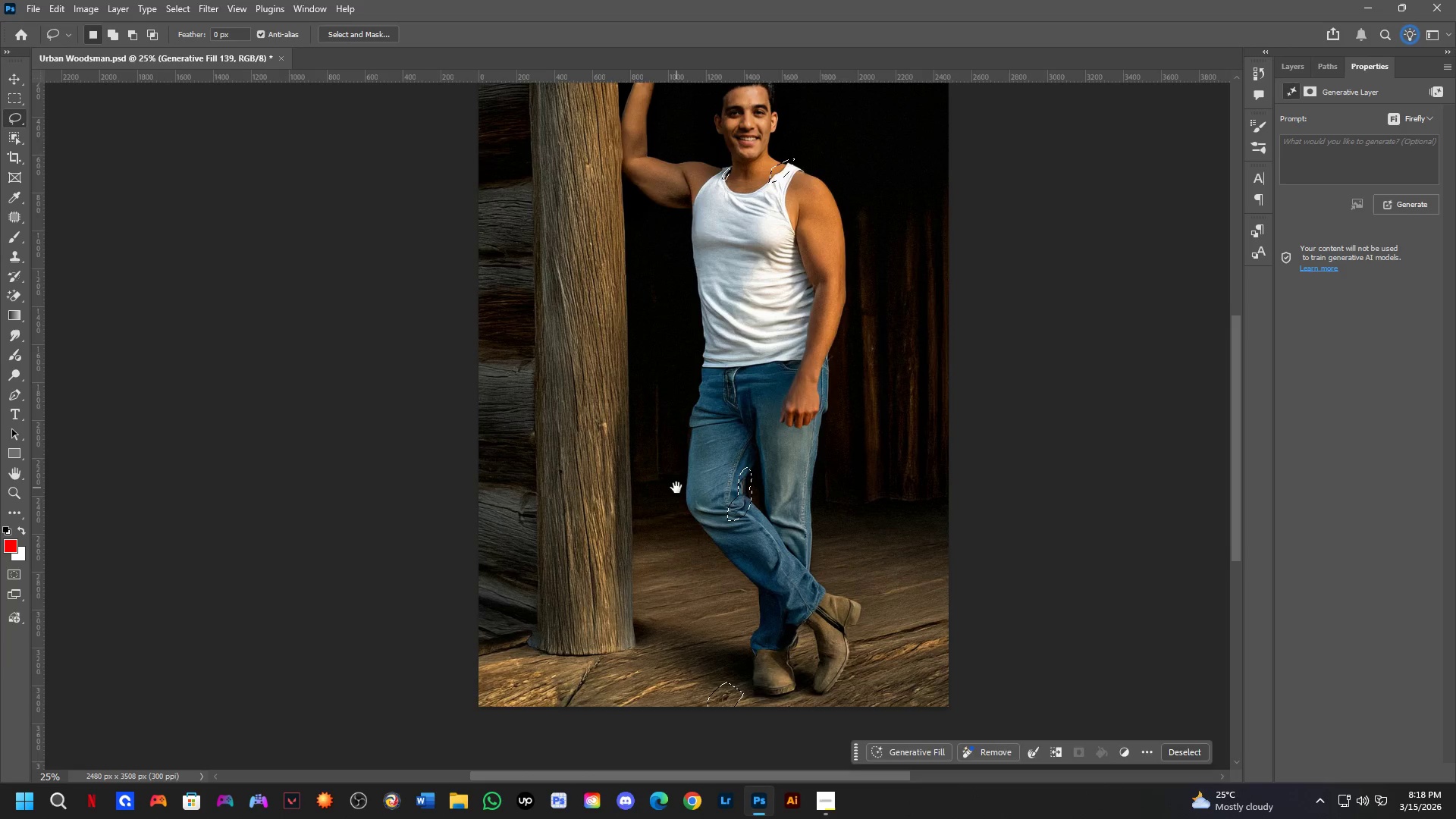 
hold_key(key=Space, duration=0.97)
 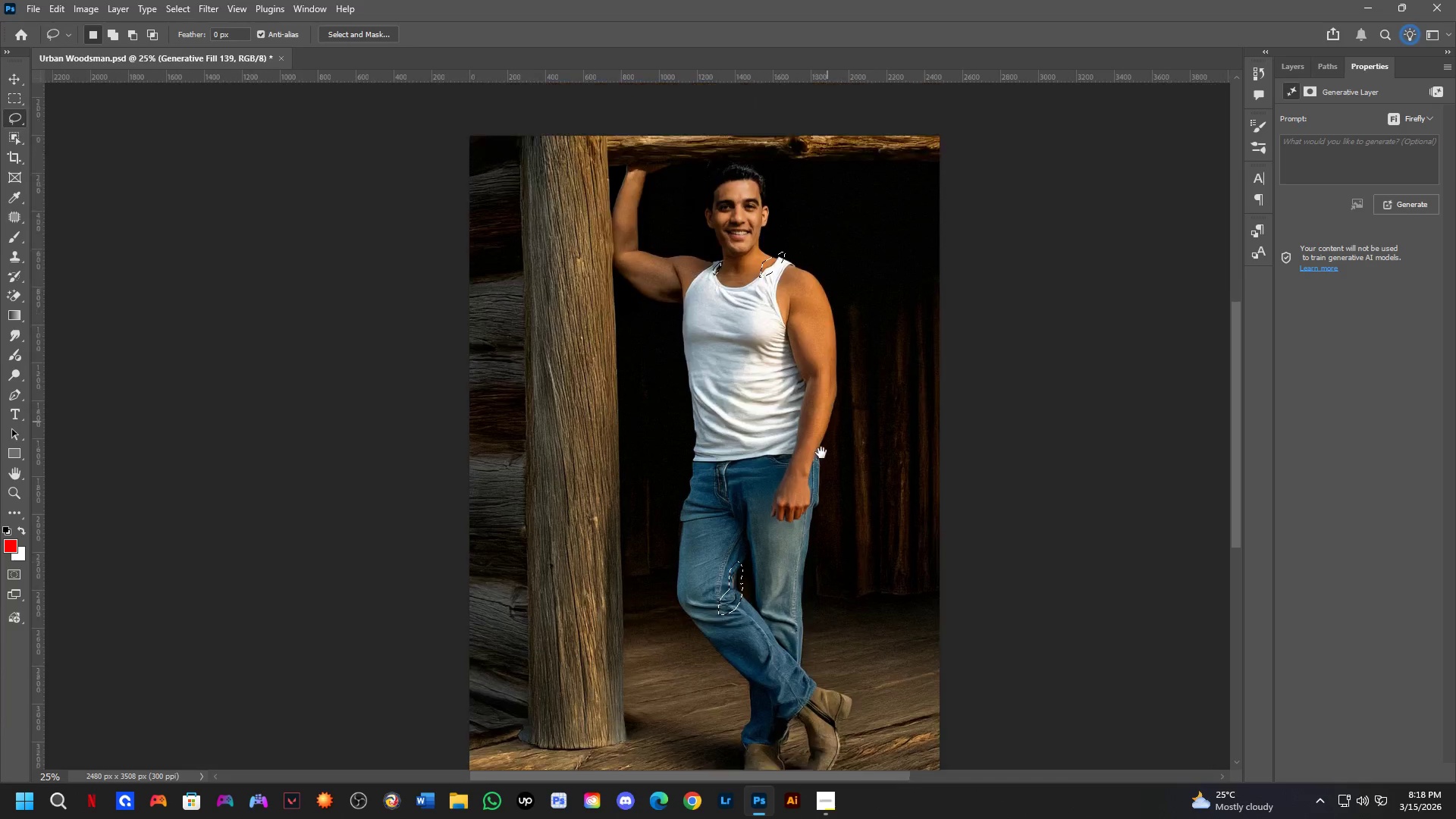 
scroll: coordinate [720, 628], scroll_direction: down, amount: 2.0
 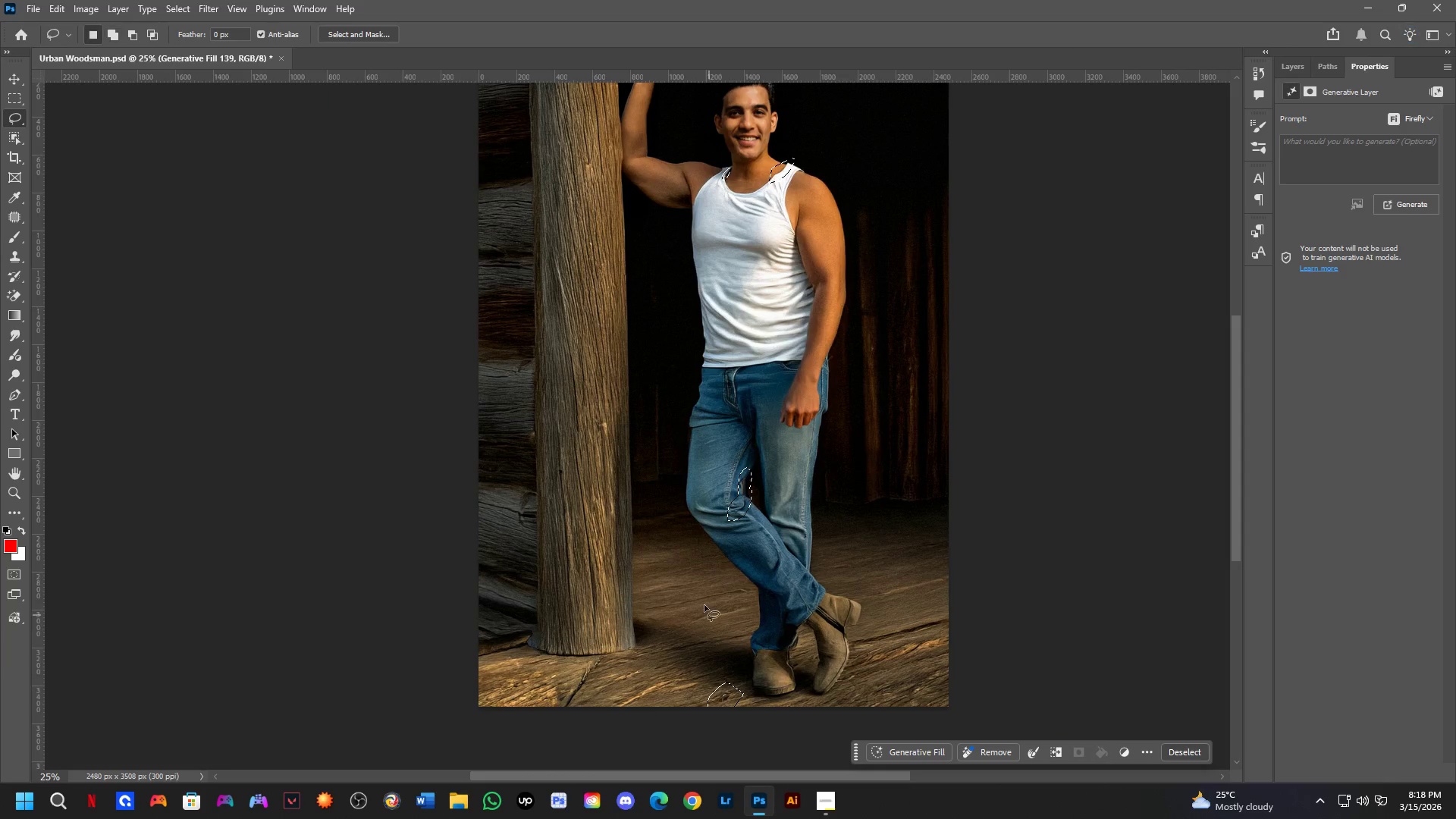 
left_click_drag(start_coordinate=[676, 488], to_coordinate=[679, 516])
 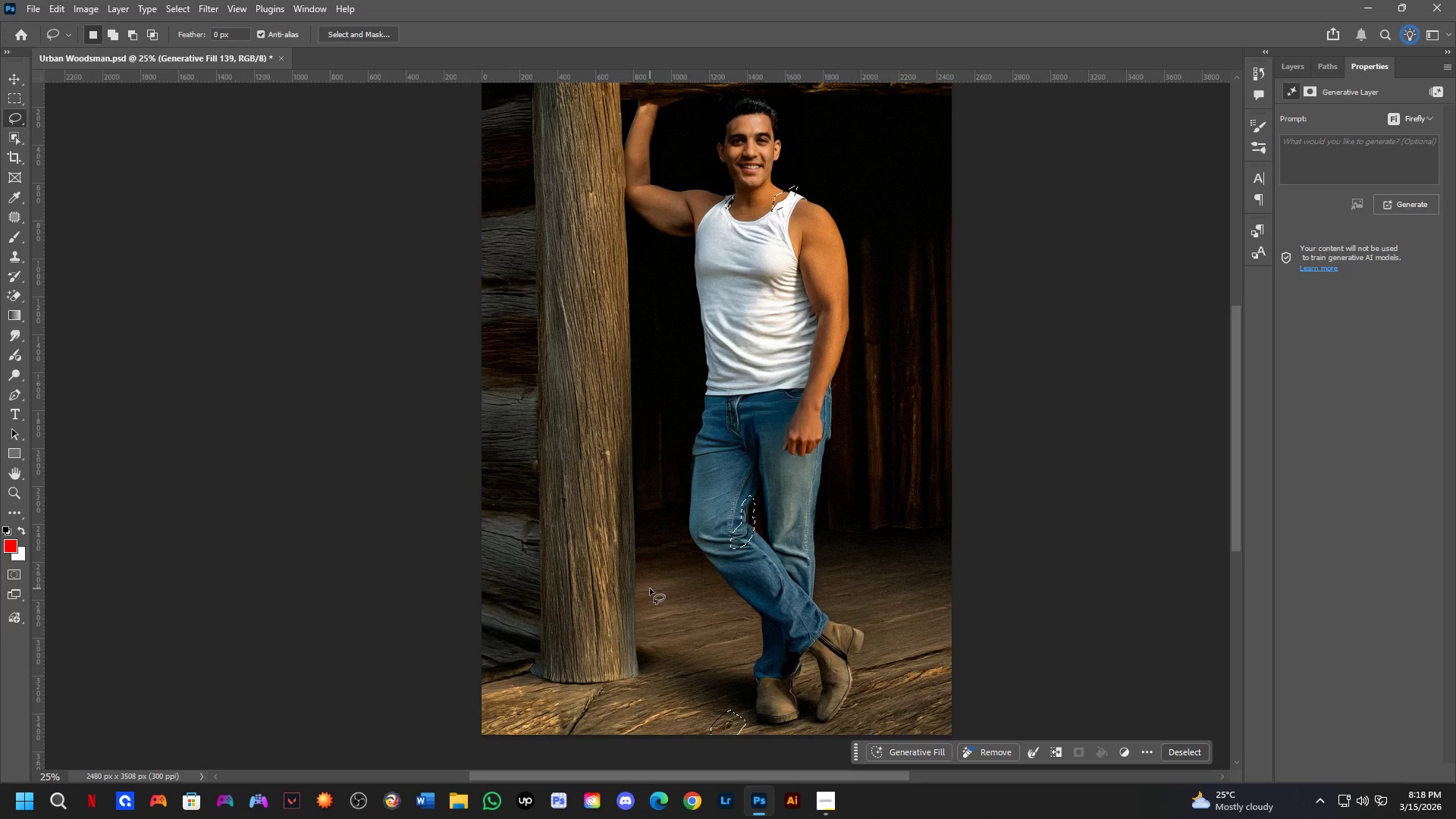 
hold_key(key=Space, duration=0.78)
 